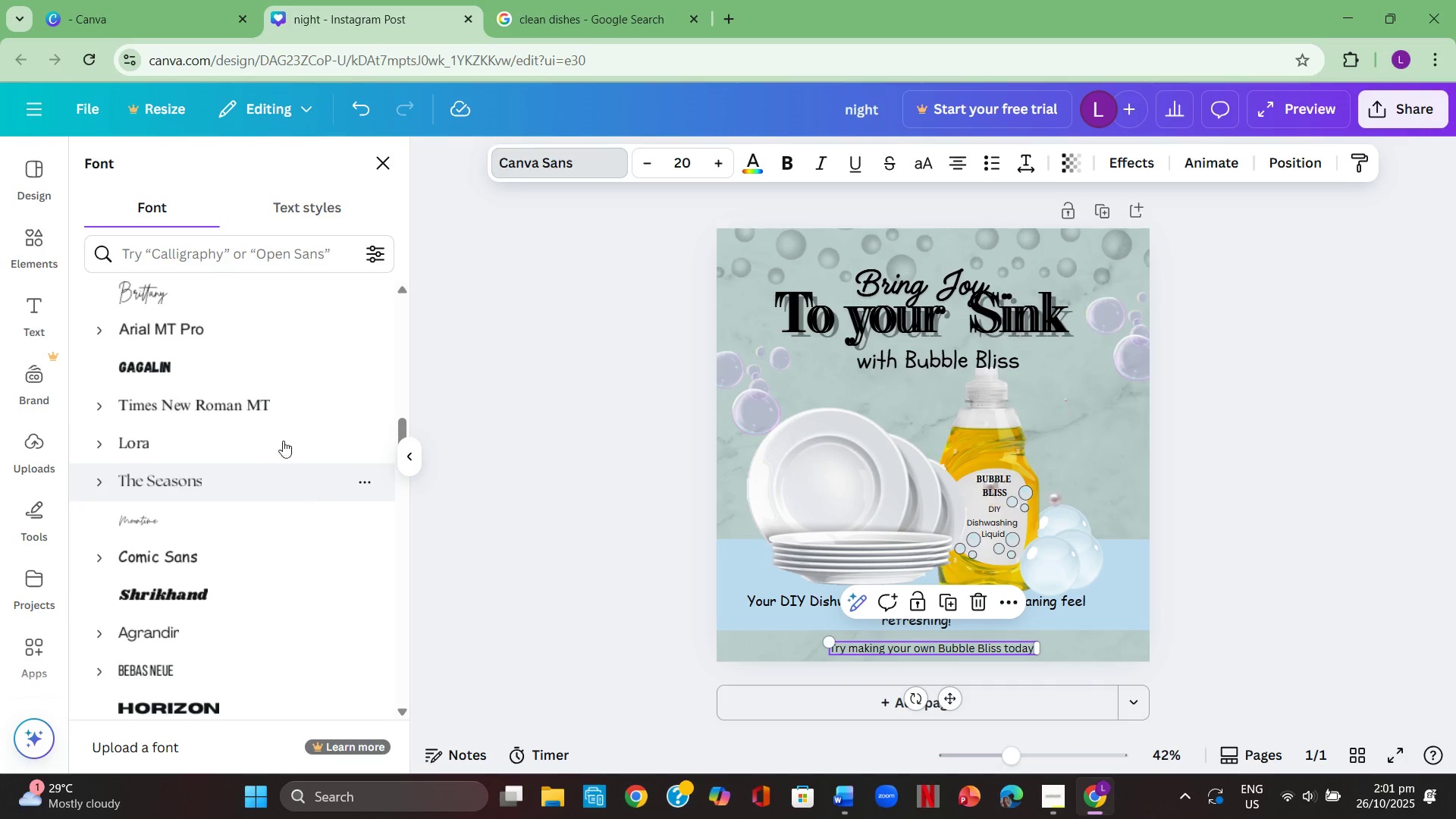 
left_click([278, 414])
 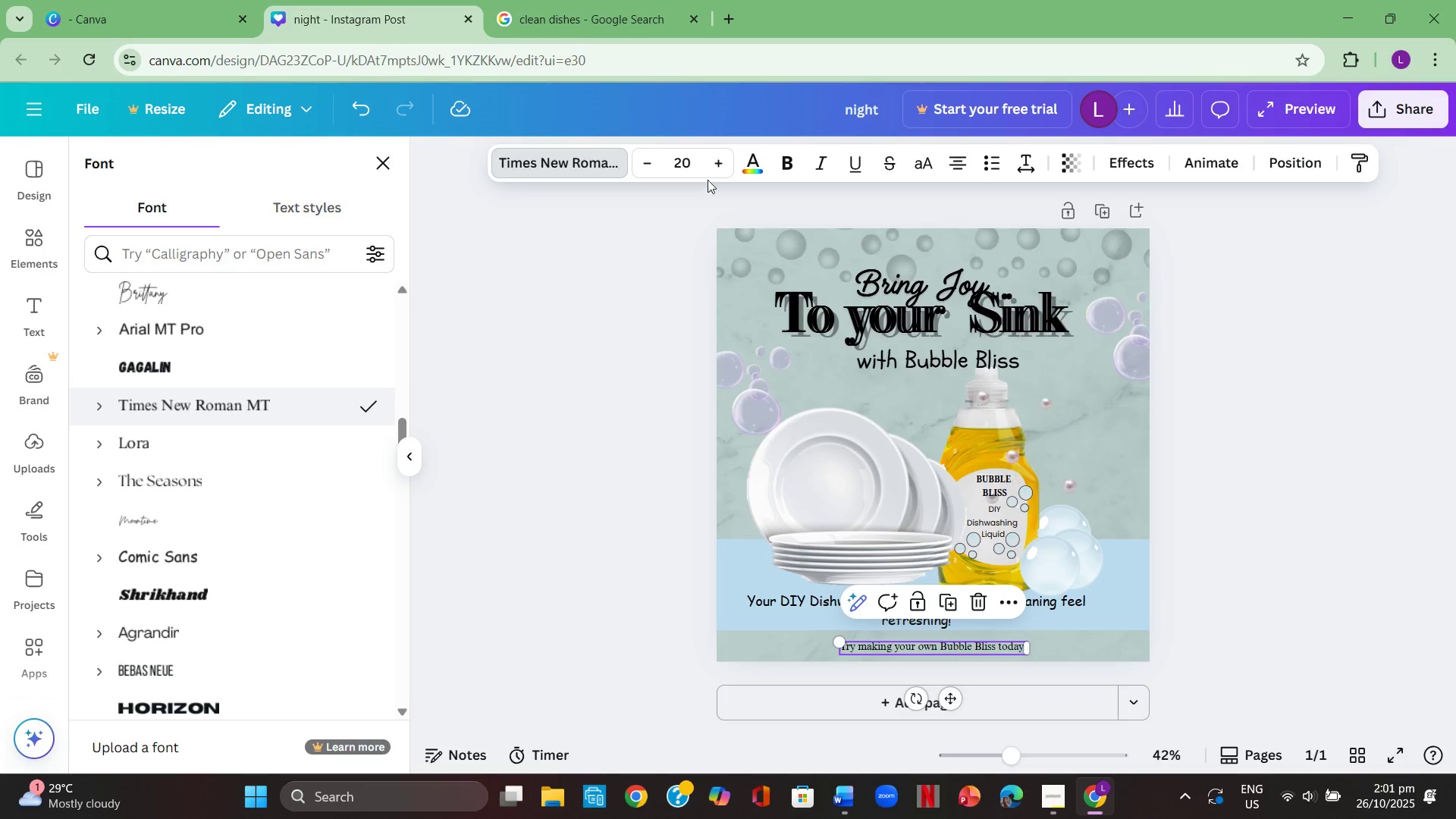 
double_click([713, 165])
 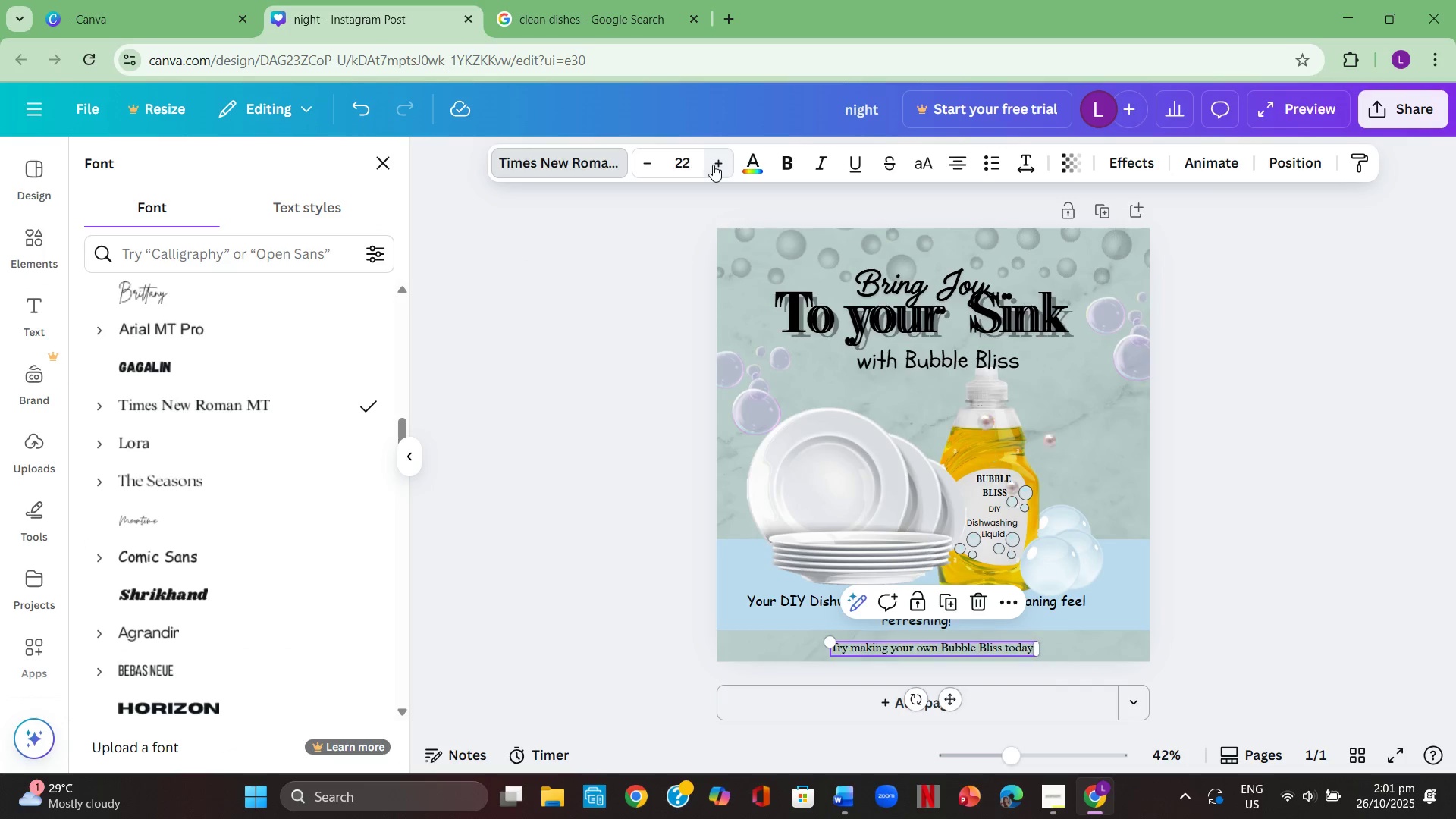 
triple_click([713, 165])
 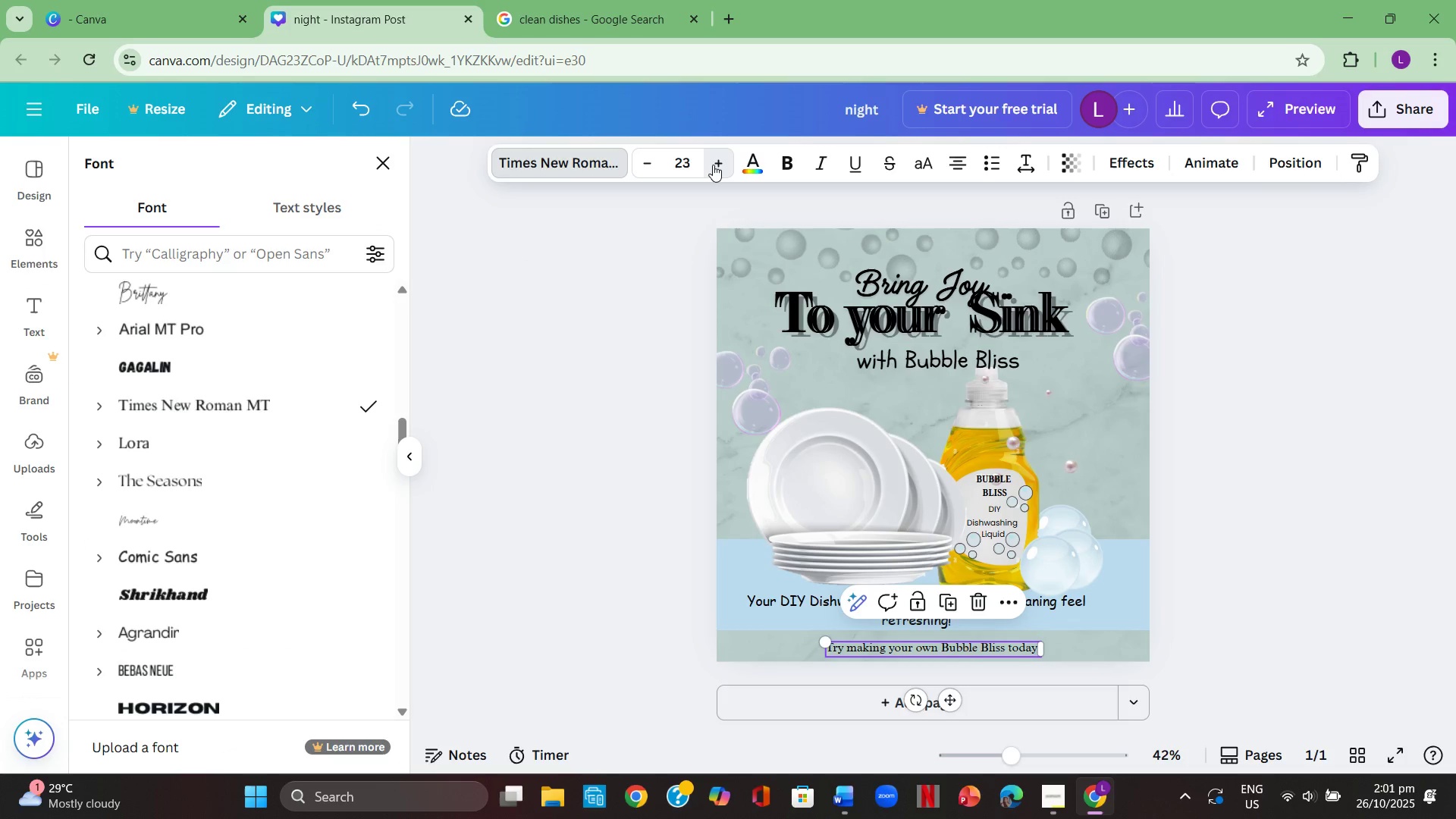 
triple_click([713, 165])
 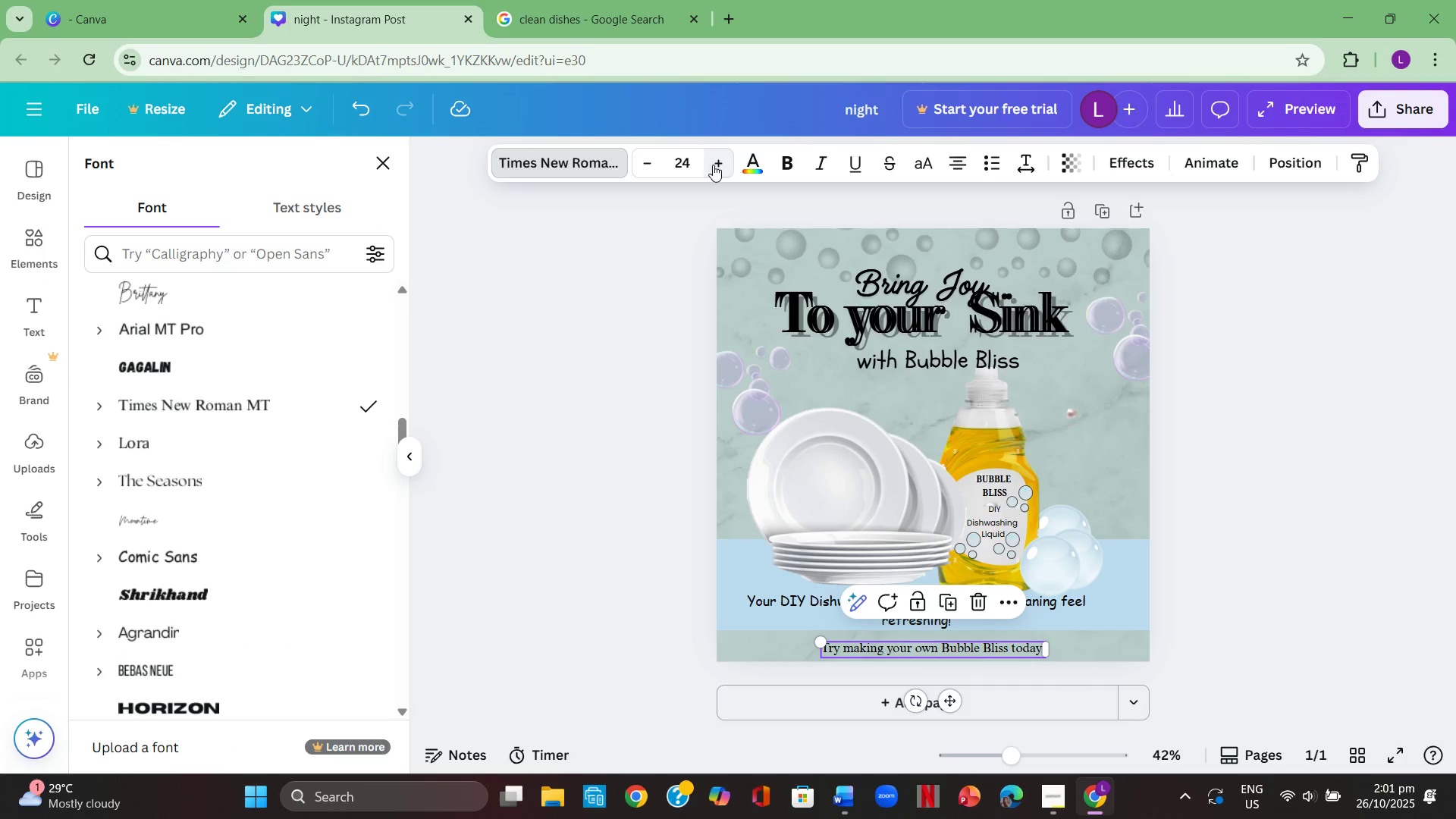 
triple_click([713, 165])
 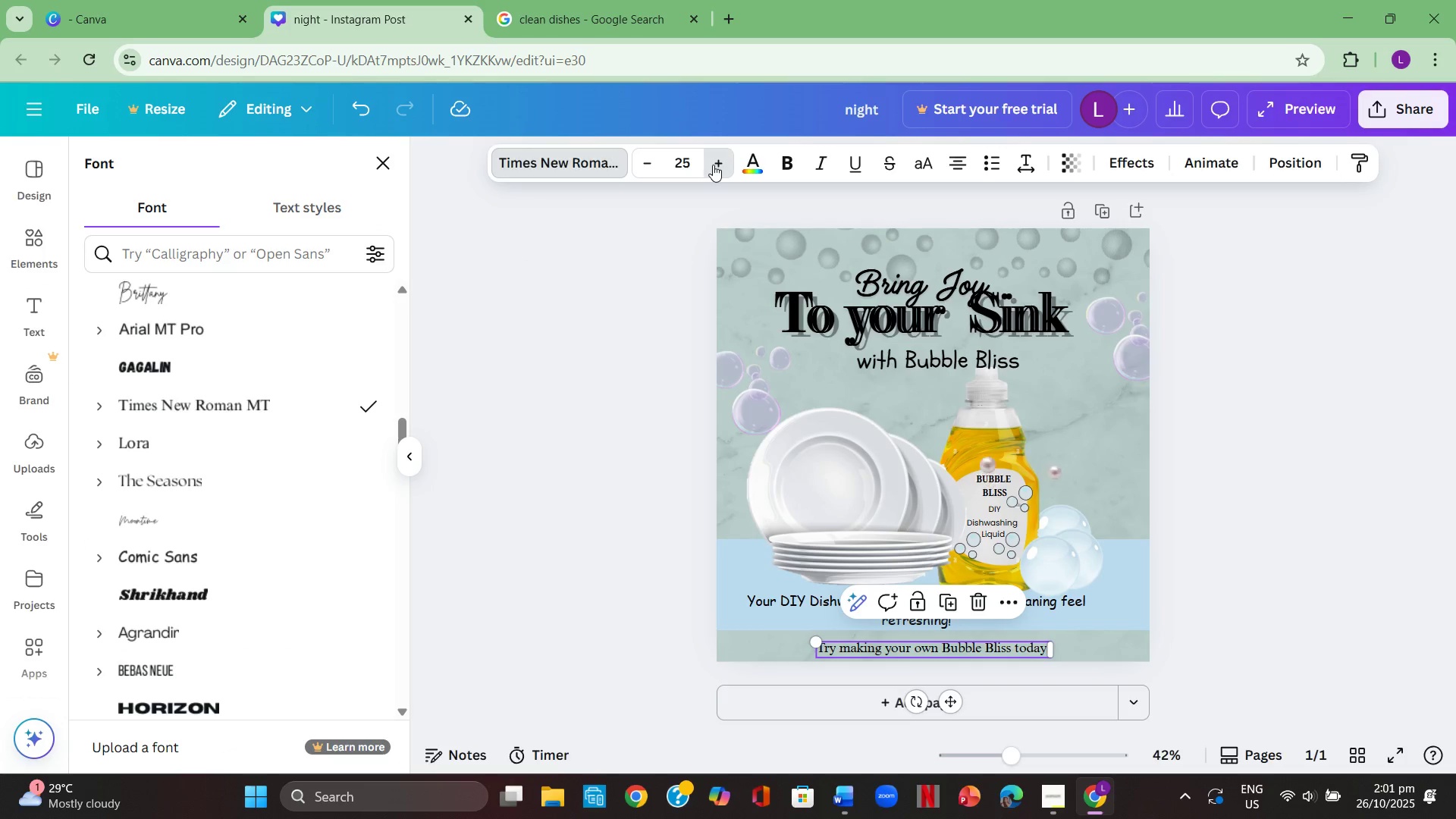 
triple_click([713, 165])
 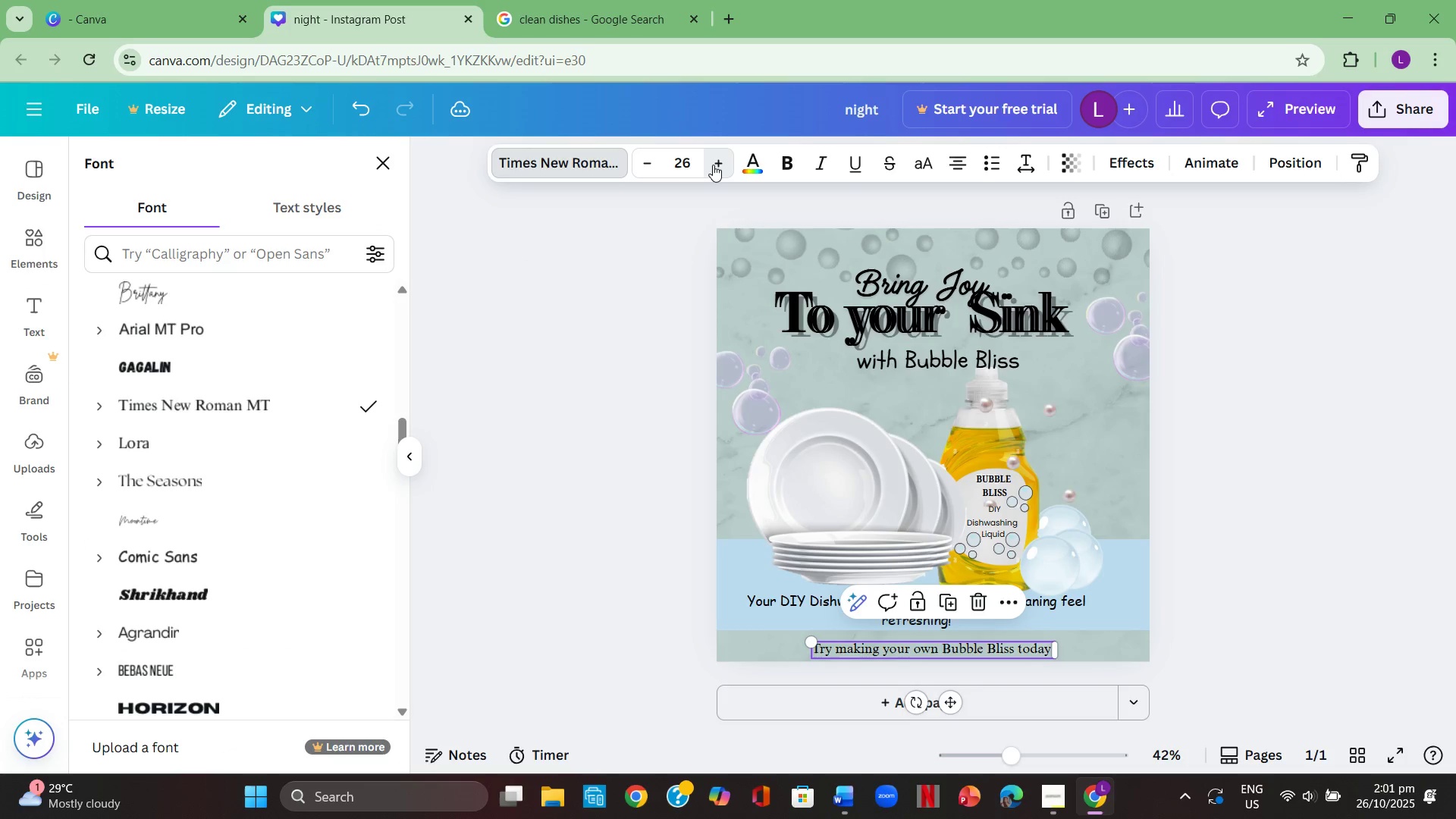 
triple_click([713, 165])
 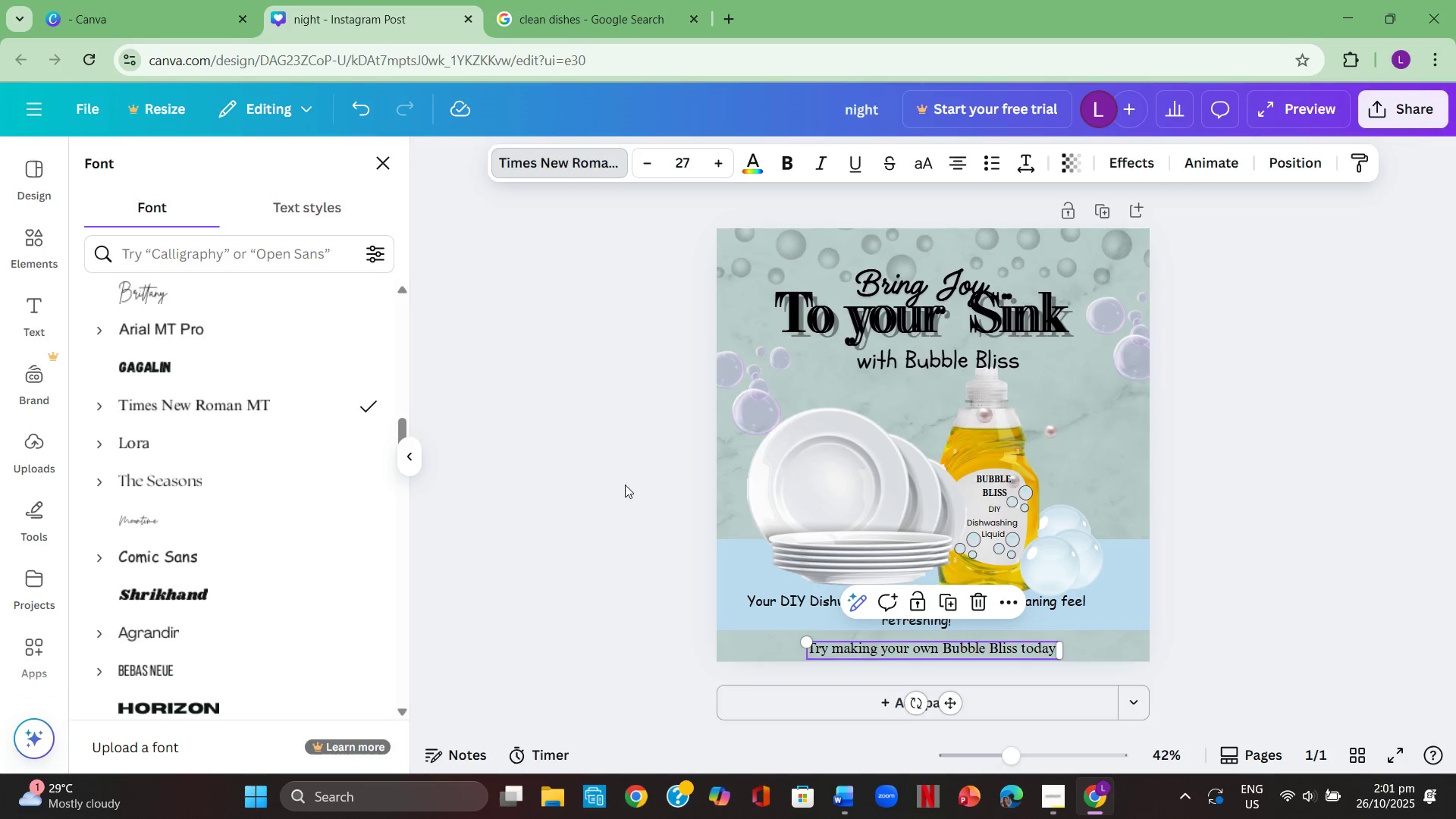 
double_click([625, 485])
 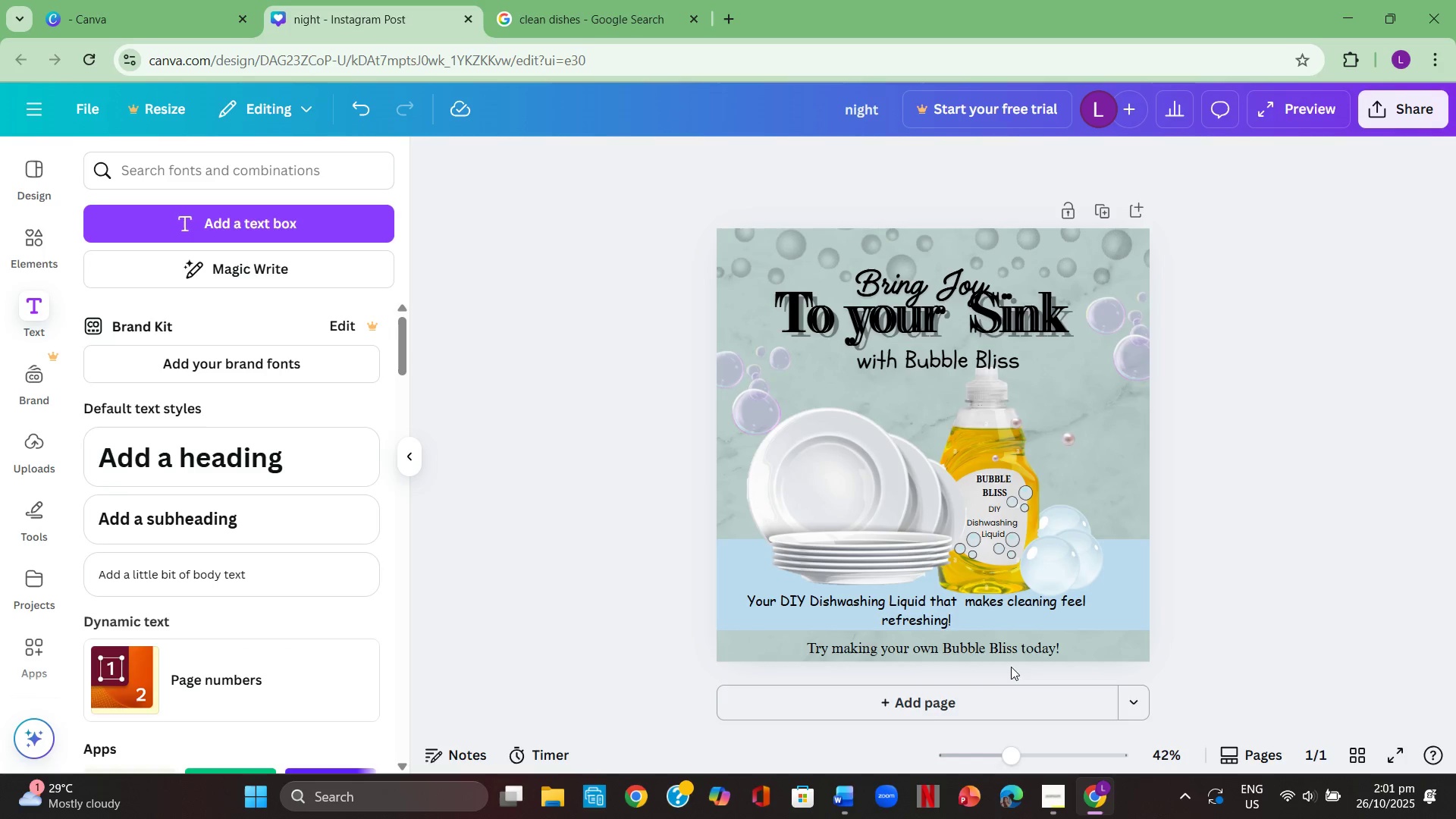 
left_click_drag(start_coordinate=[1015, 651], to_coordinate=[1015, 643])
 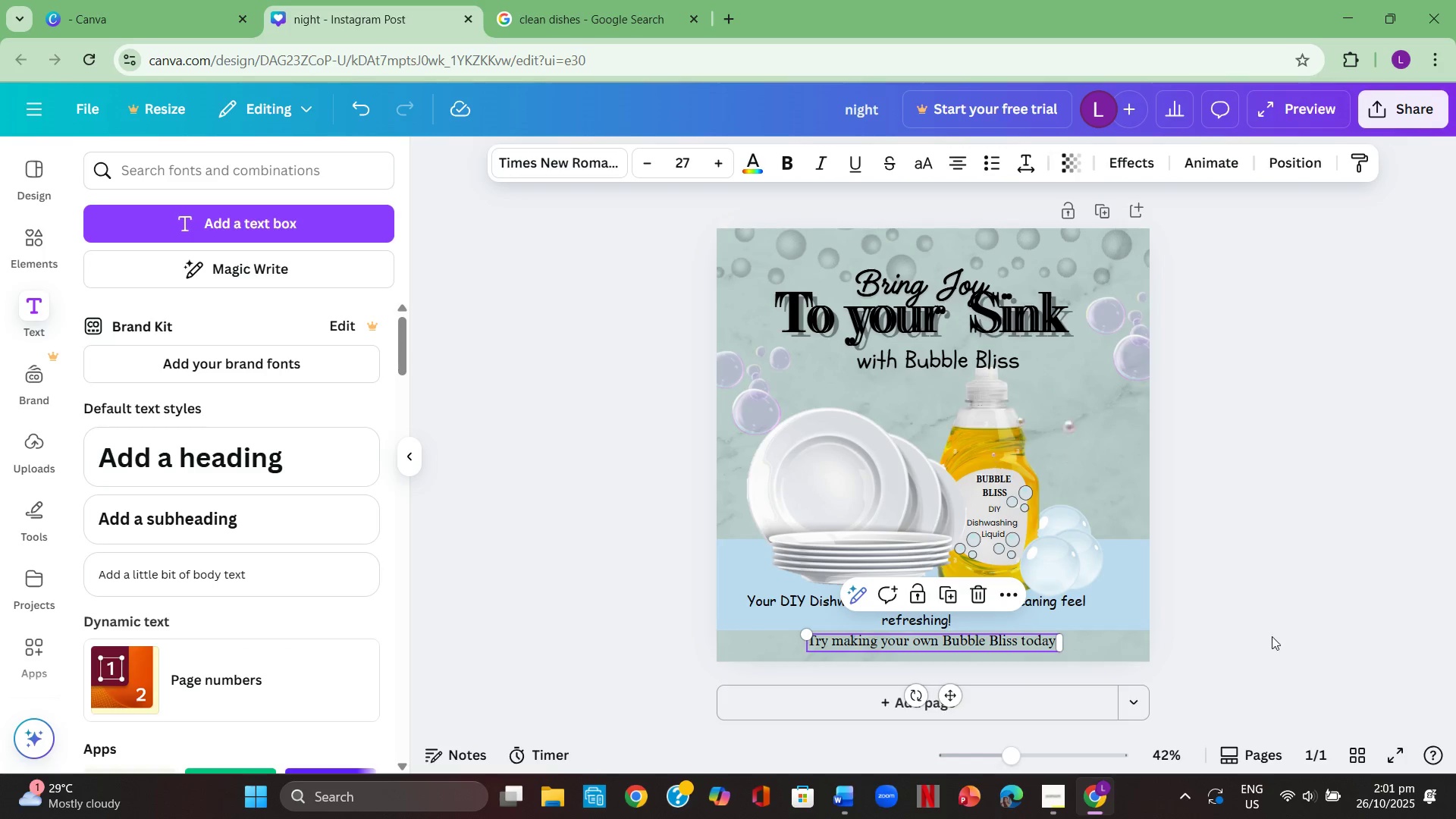 
left_click([1274, 636])
 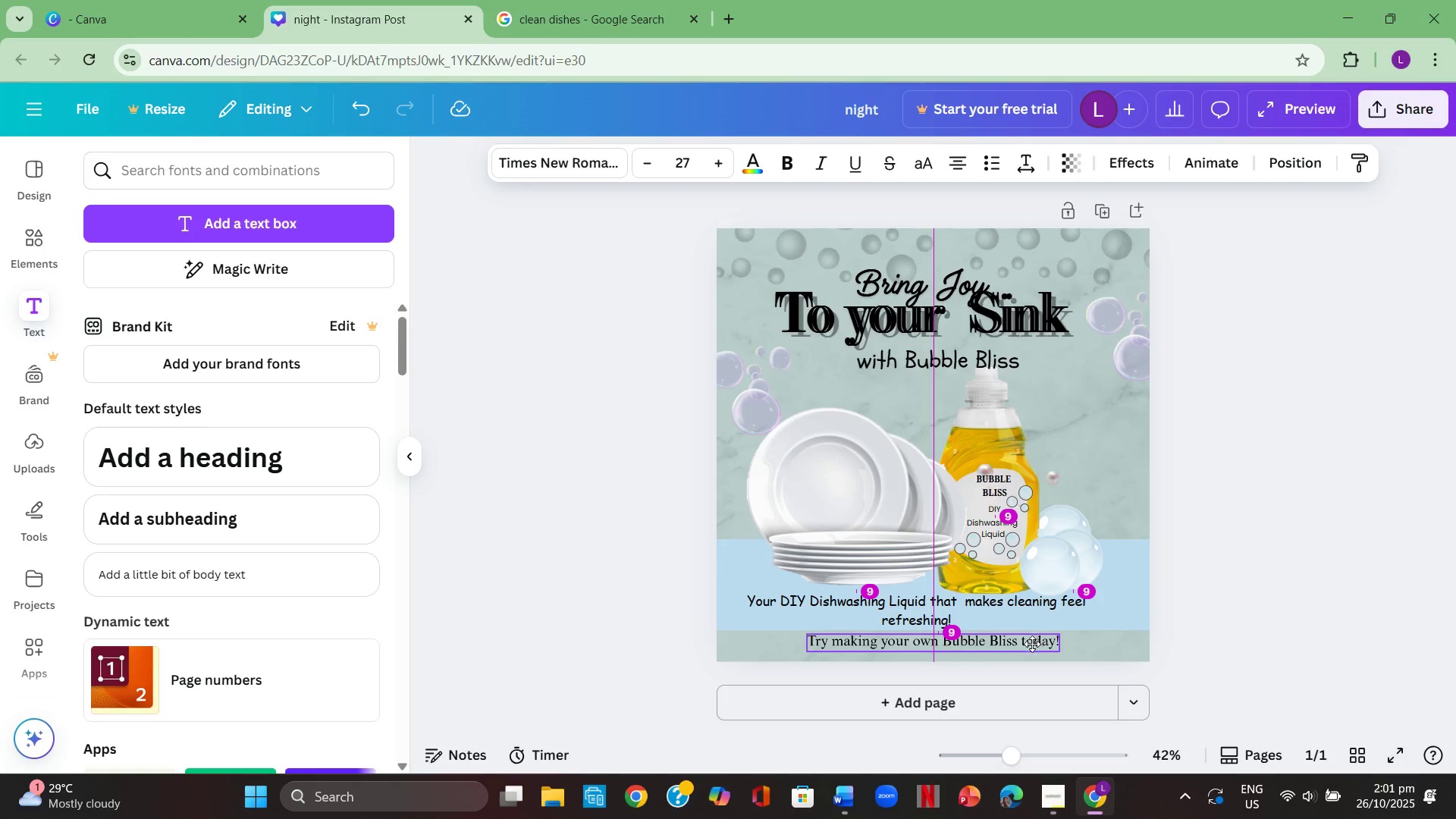 
left_click([1222, 613])
 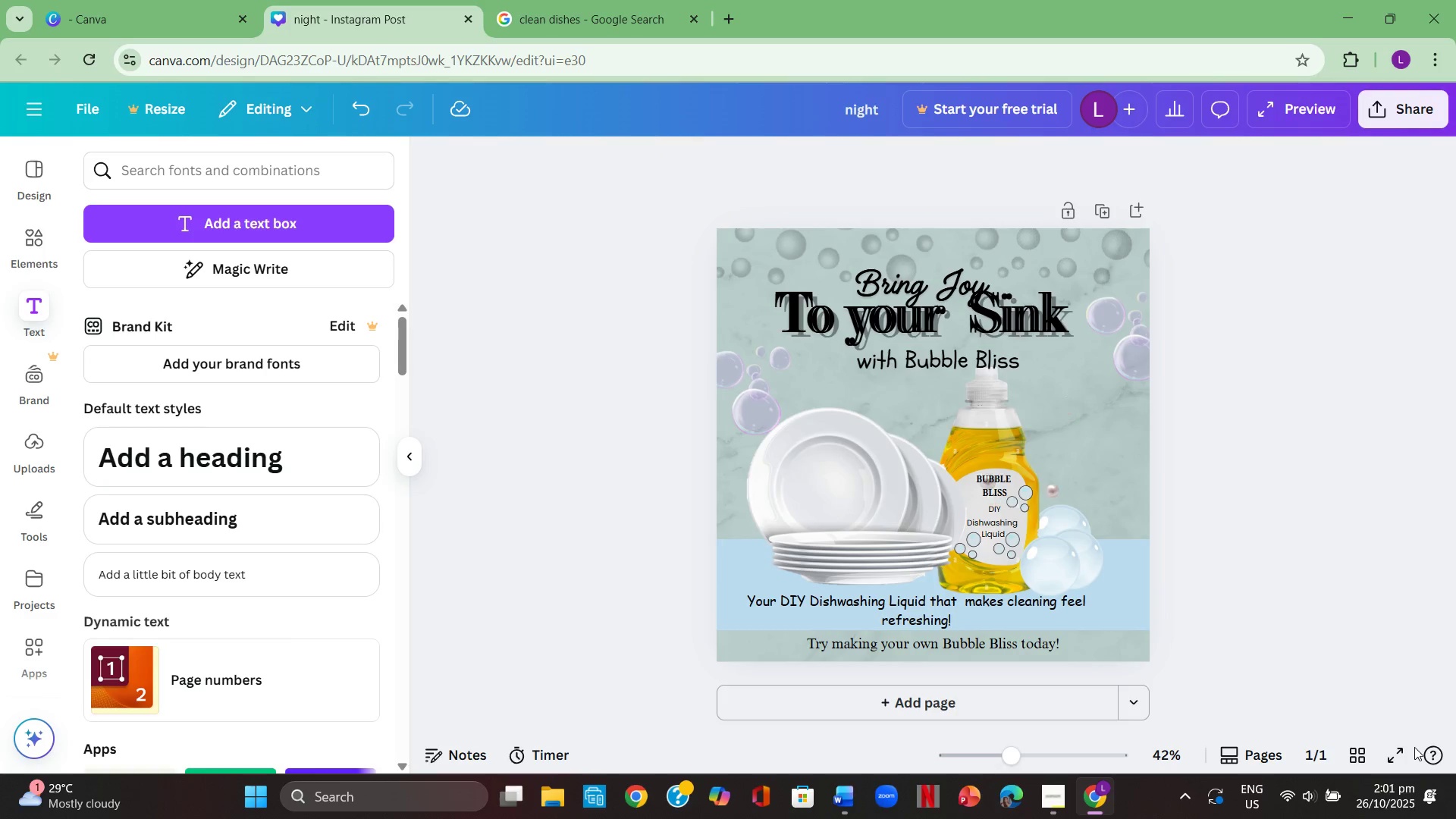 
left_click([1402, 755])
 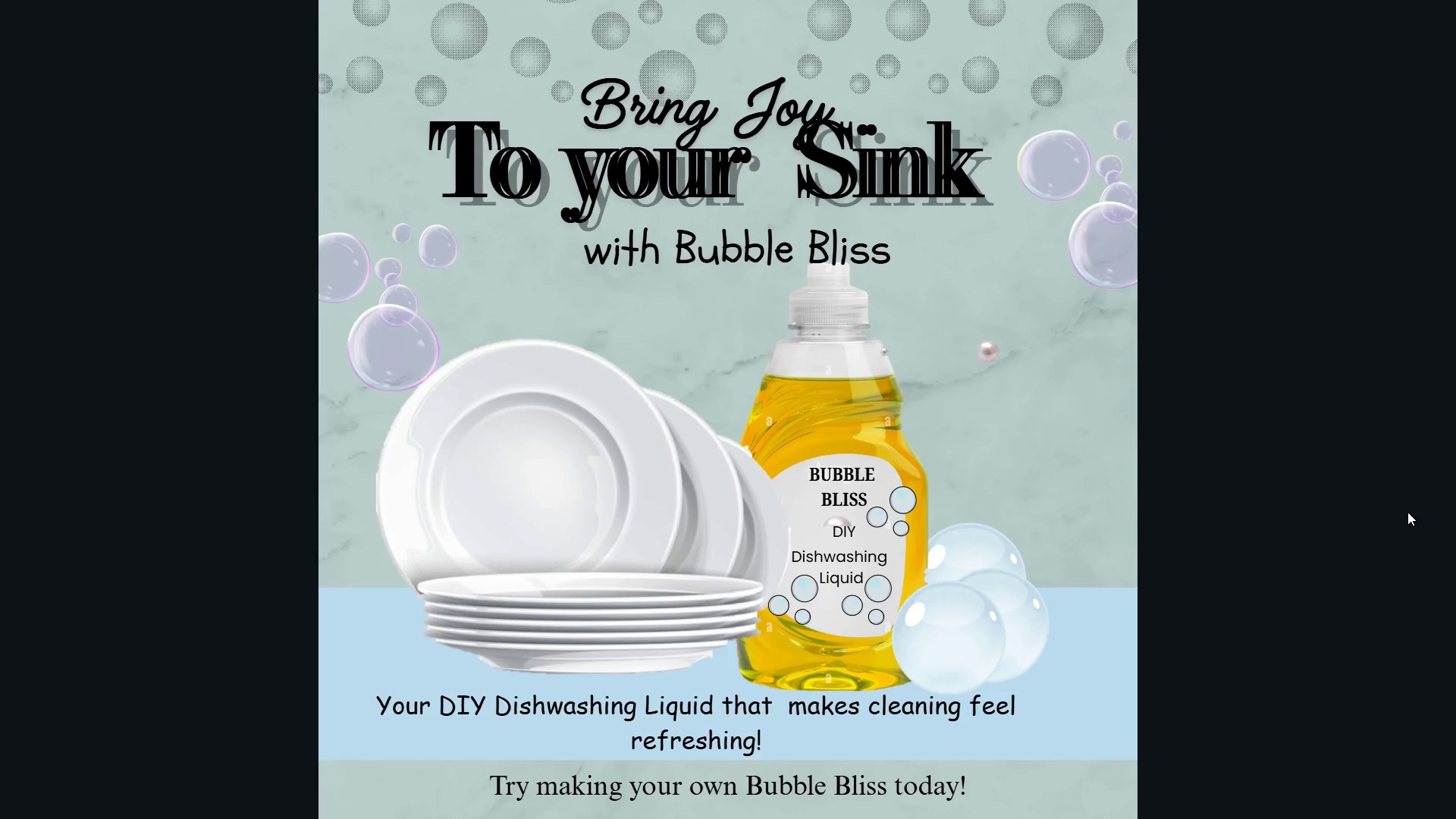 
wait(10.99)
 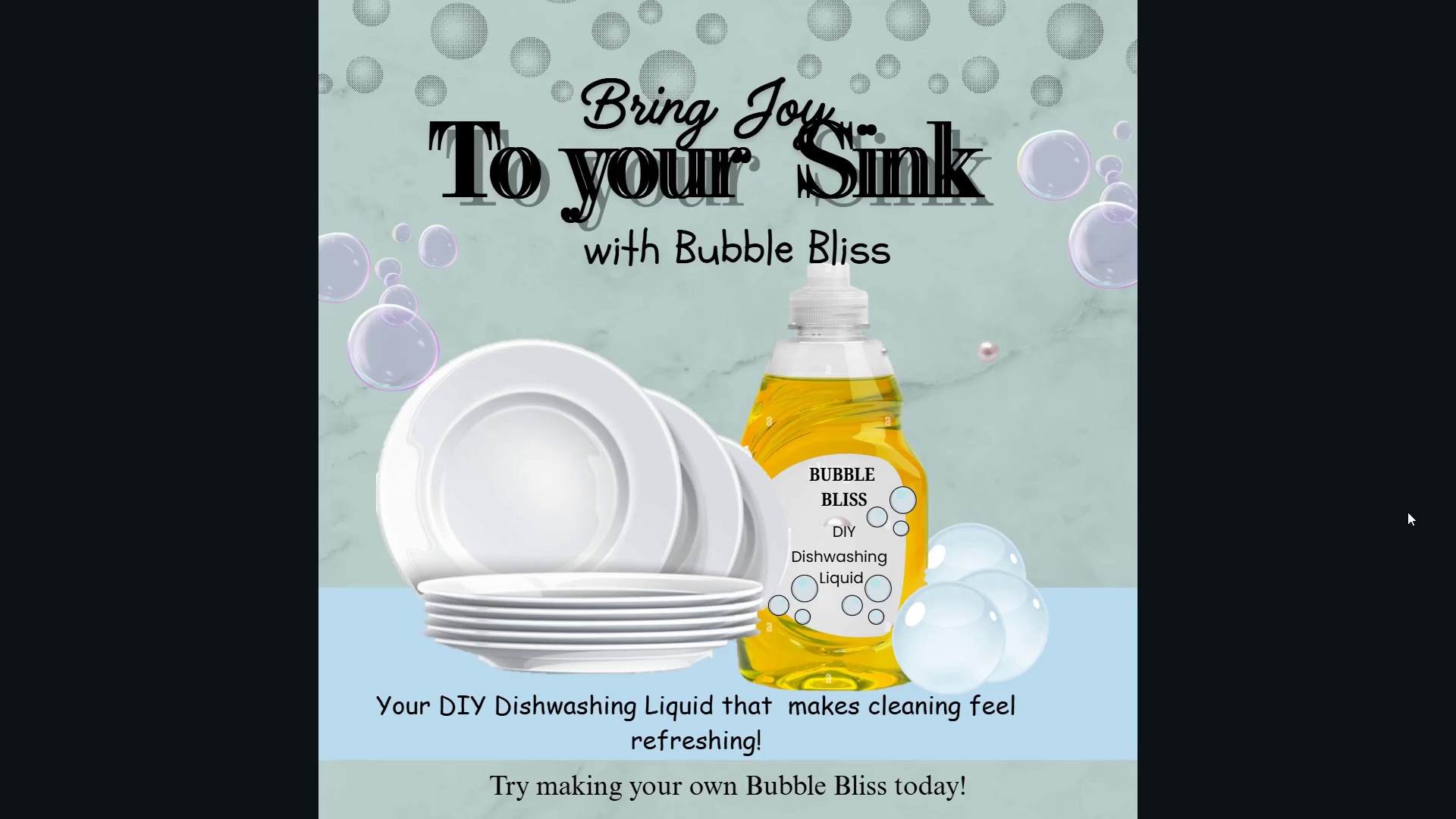 
key(Escape)
 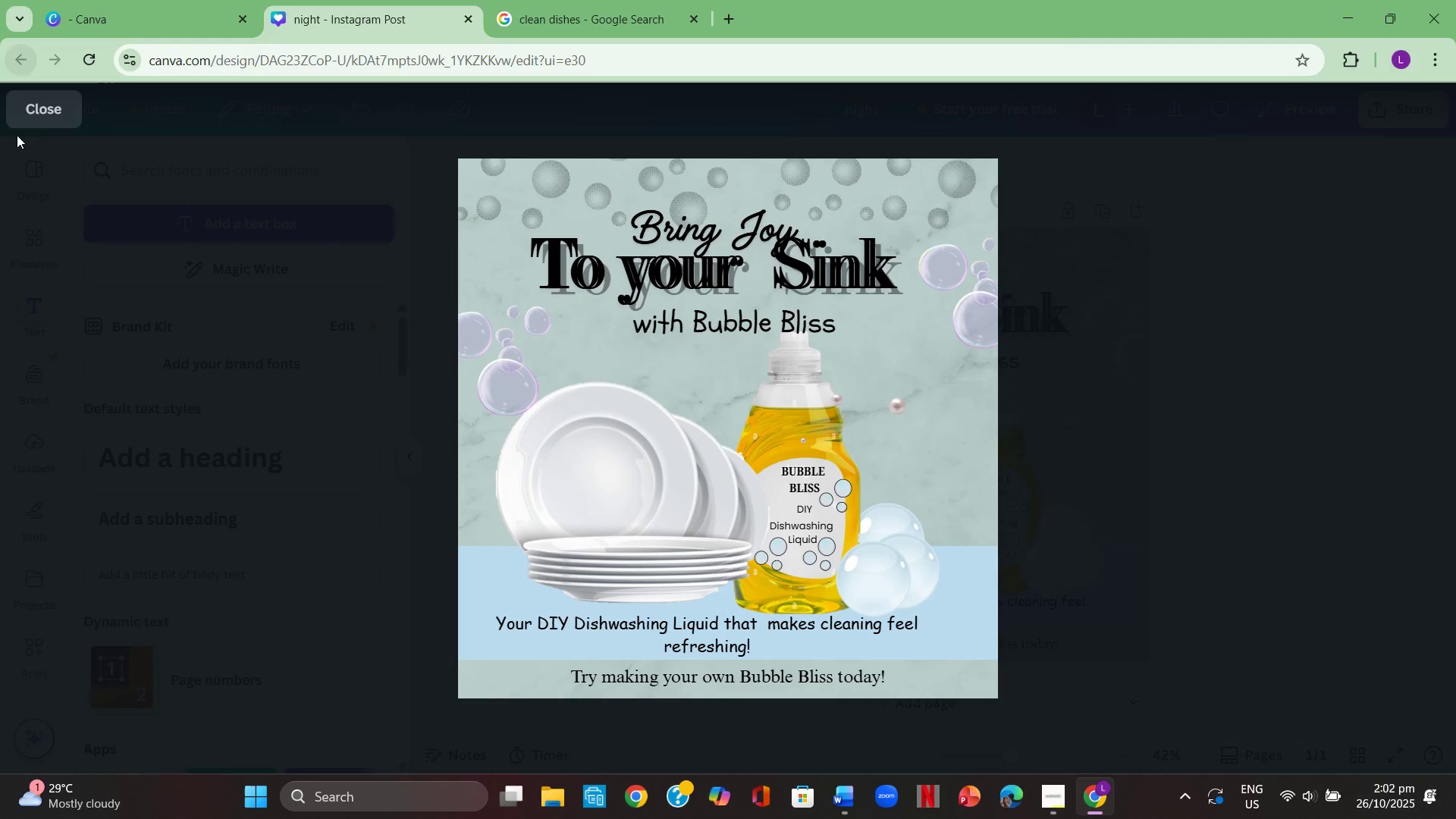 
left_click([48, 106])
 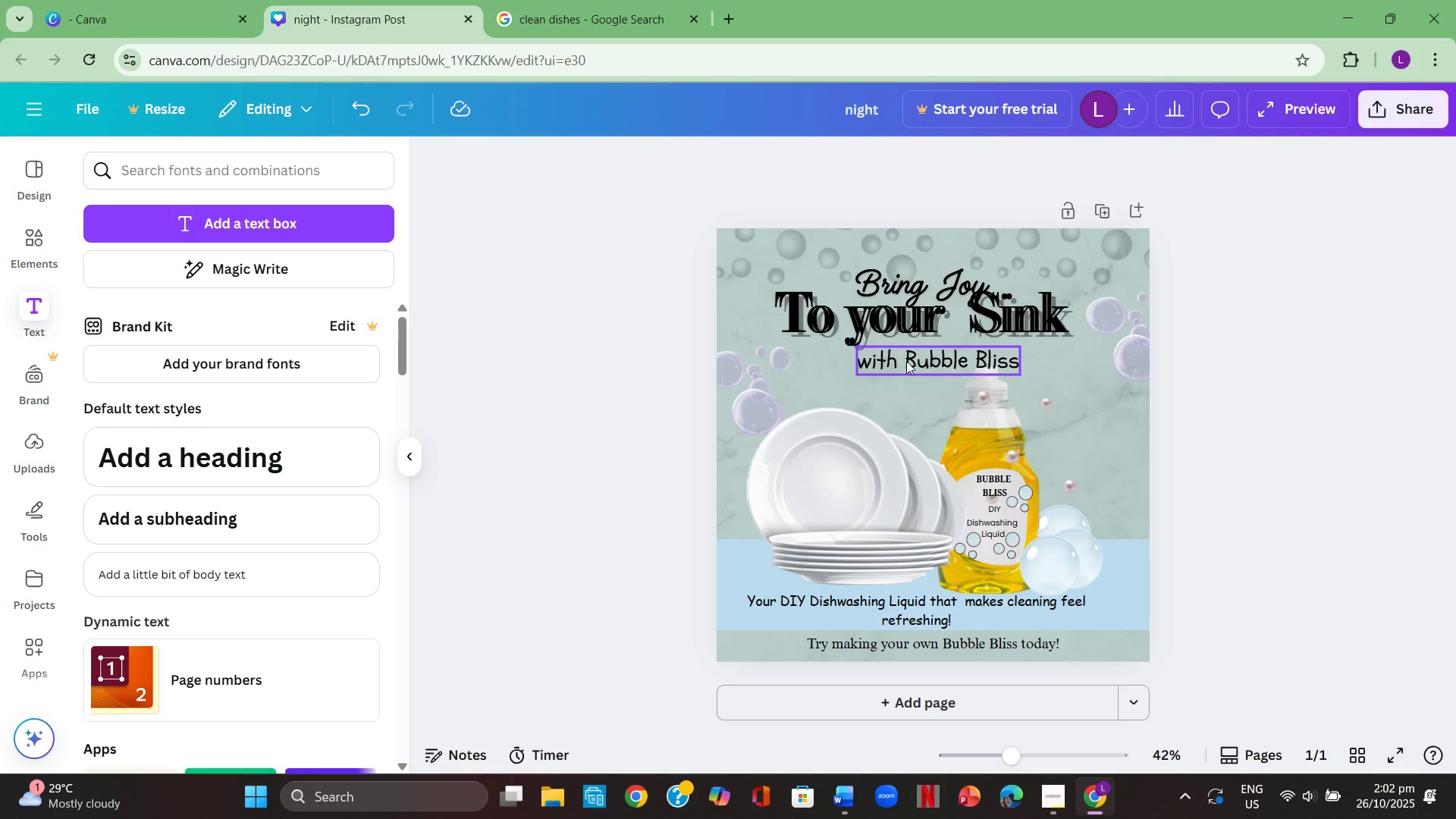 
left_click([906, 361])
 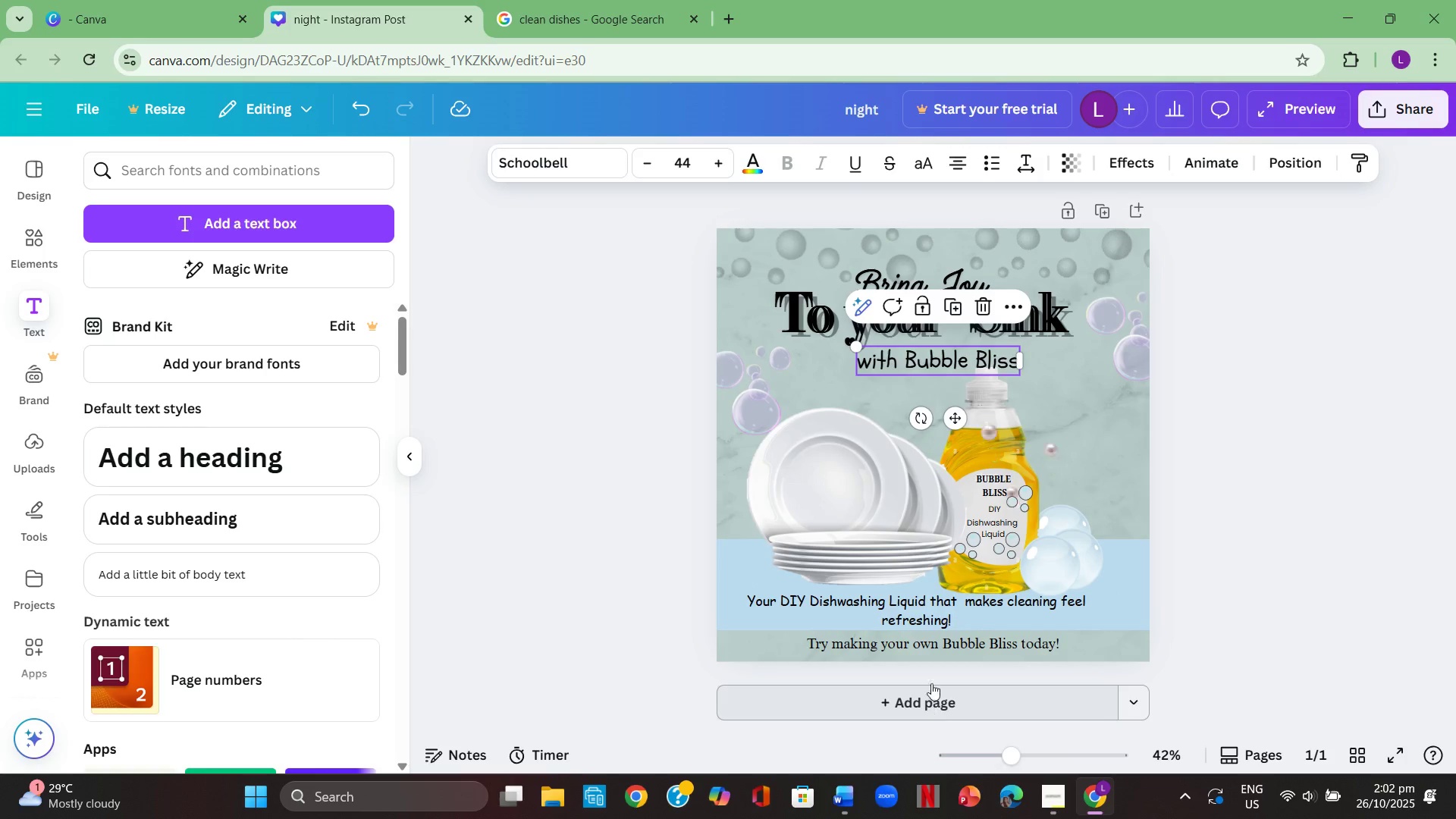 
left_click([933, 644])
 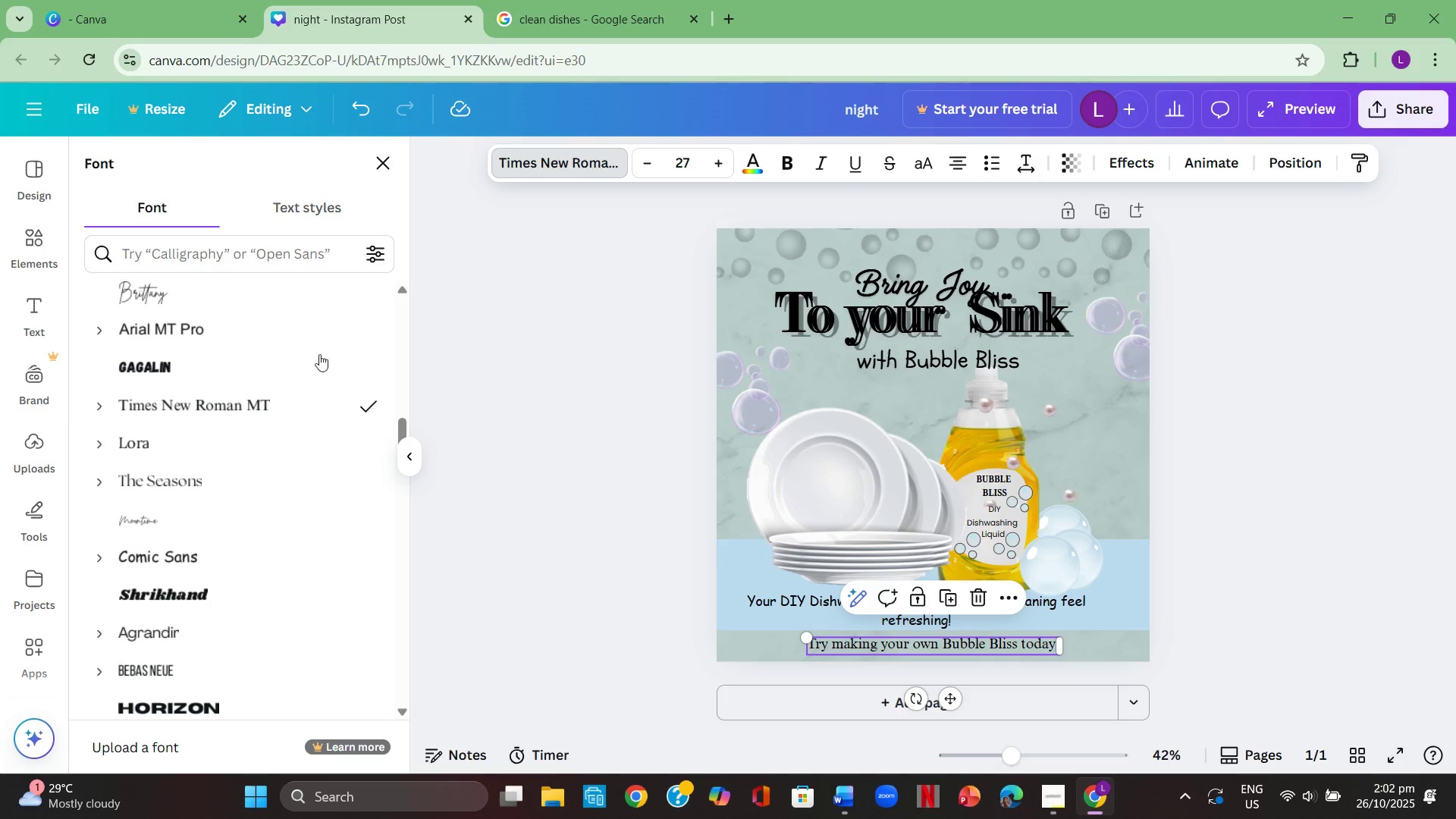 
scroll: coordinate [299, 450], scroll_direction: up, amount: 18.0
 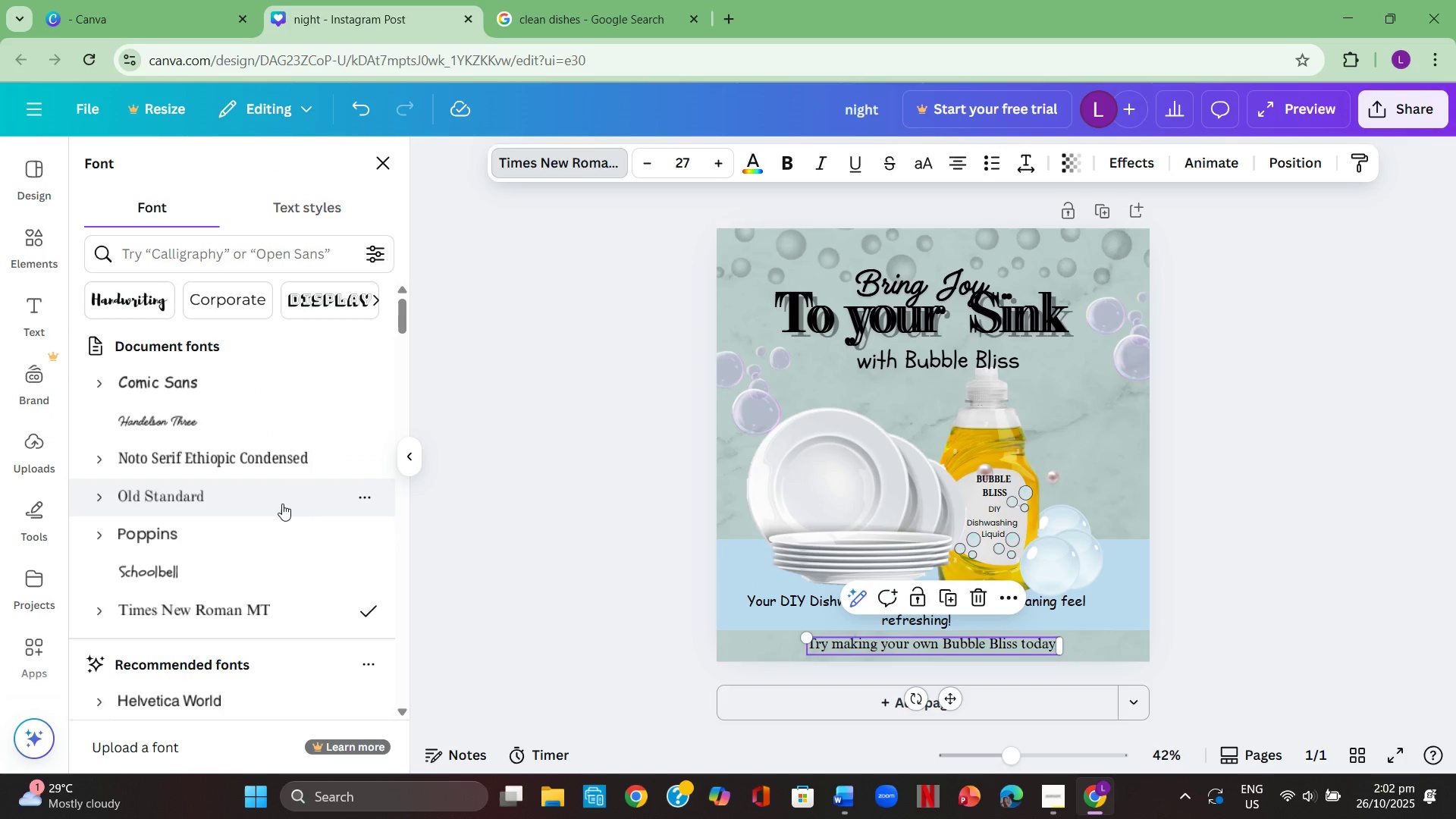 
left_click([284, 537])
 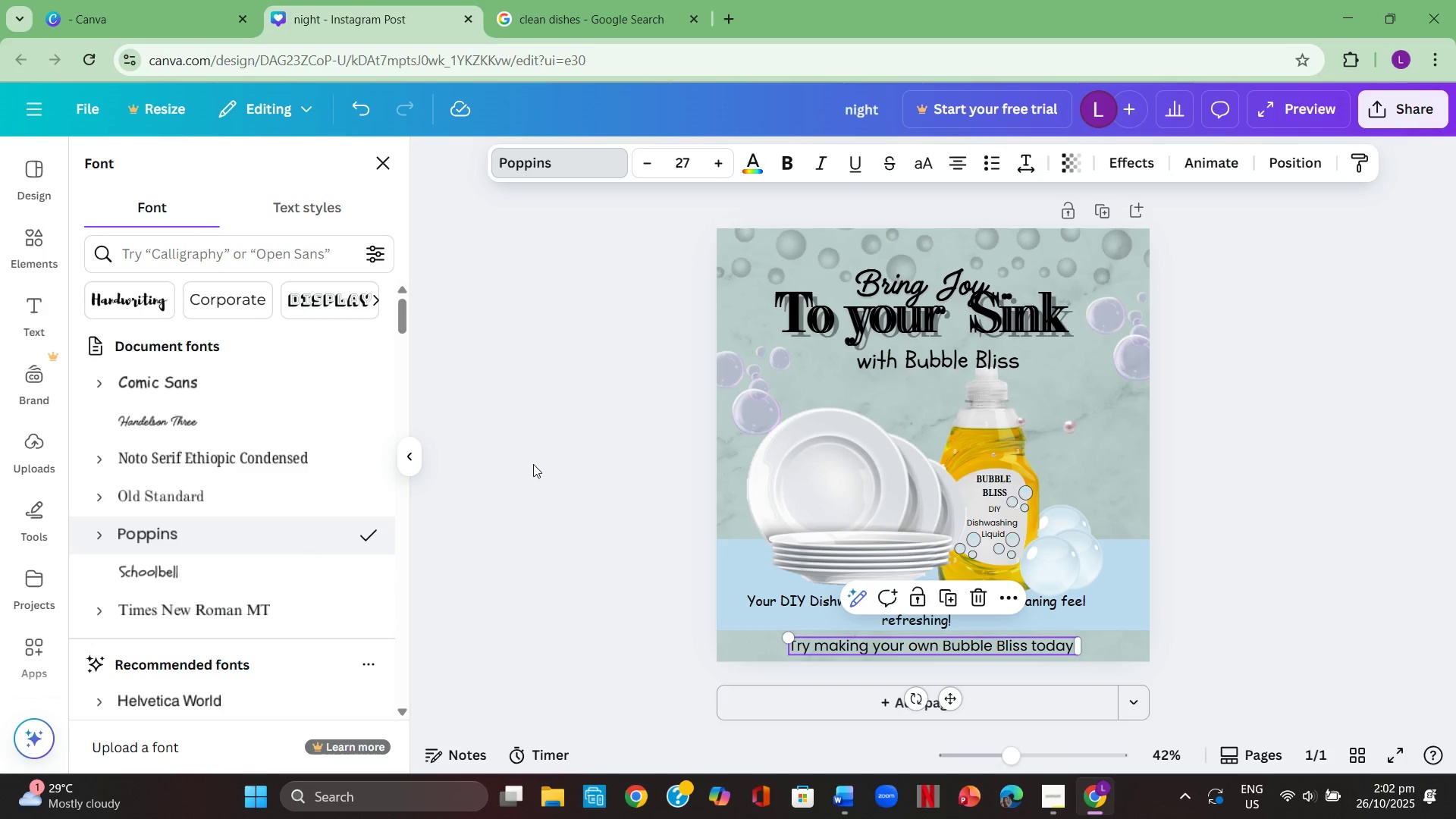 
double_click([533, 464])
 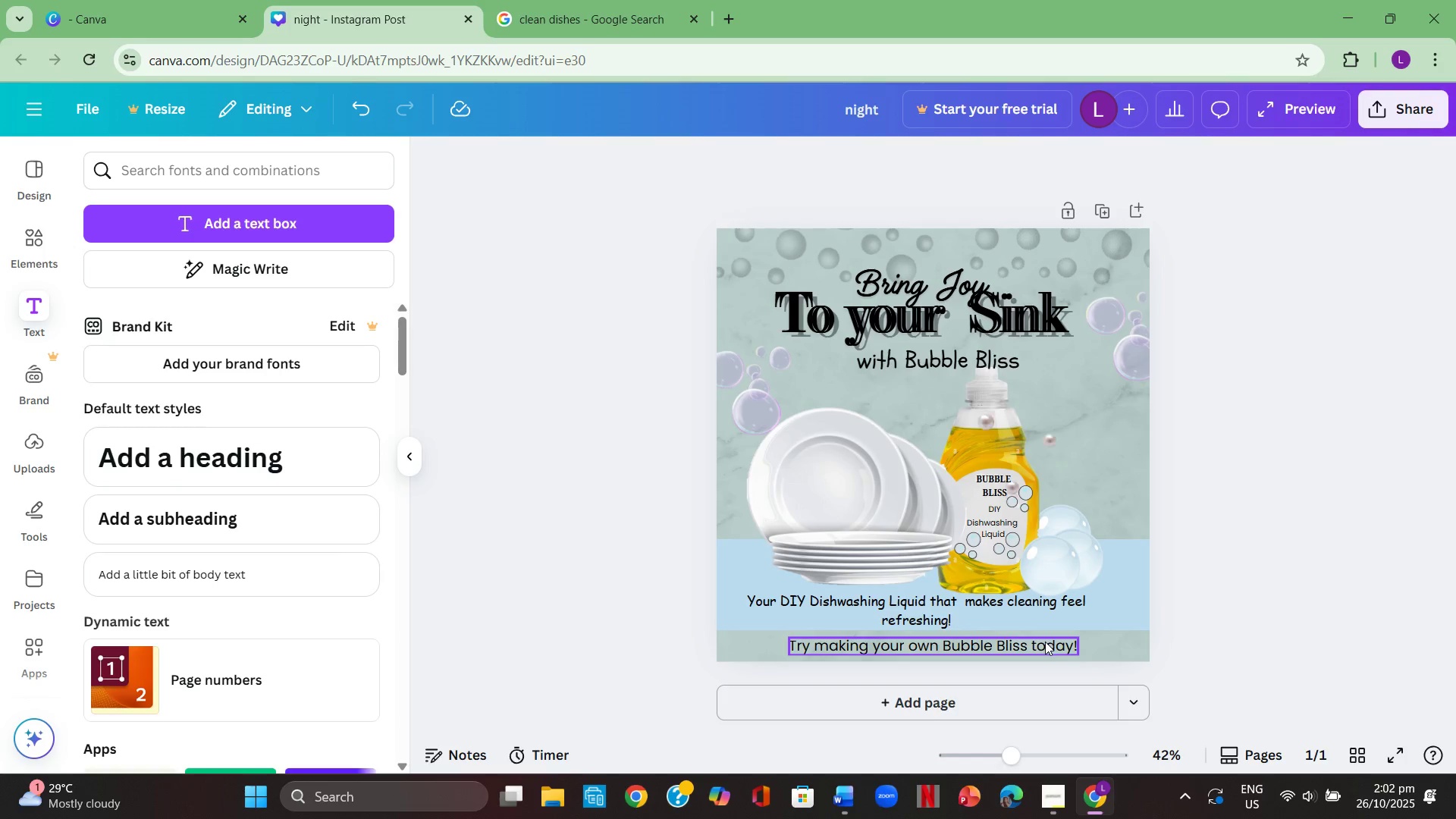 
left_click([1054, 607])
 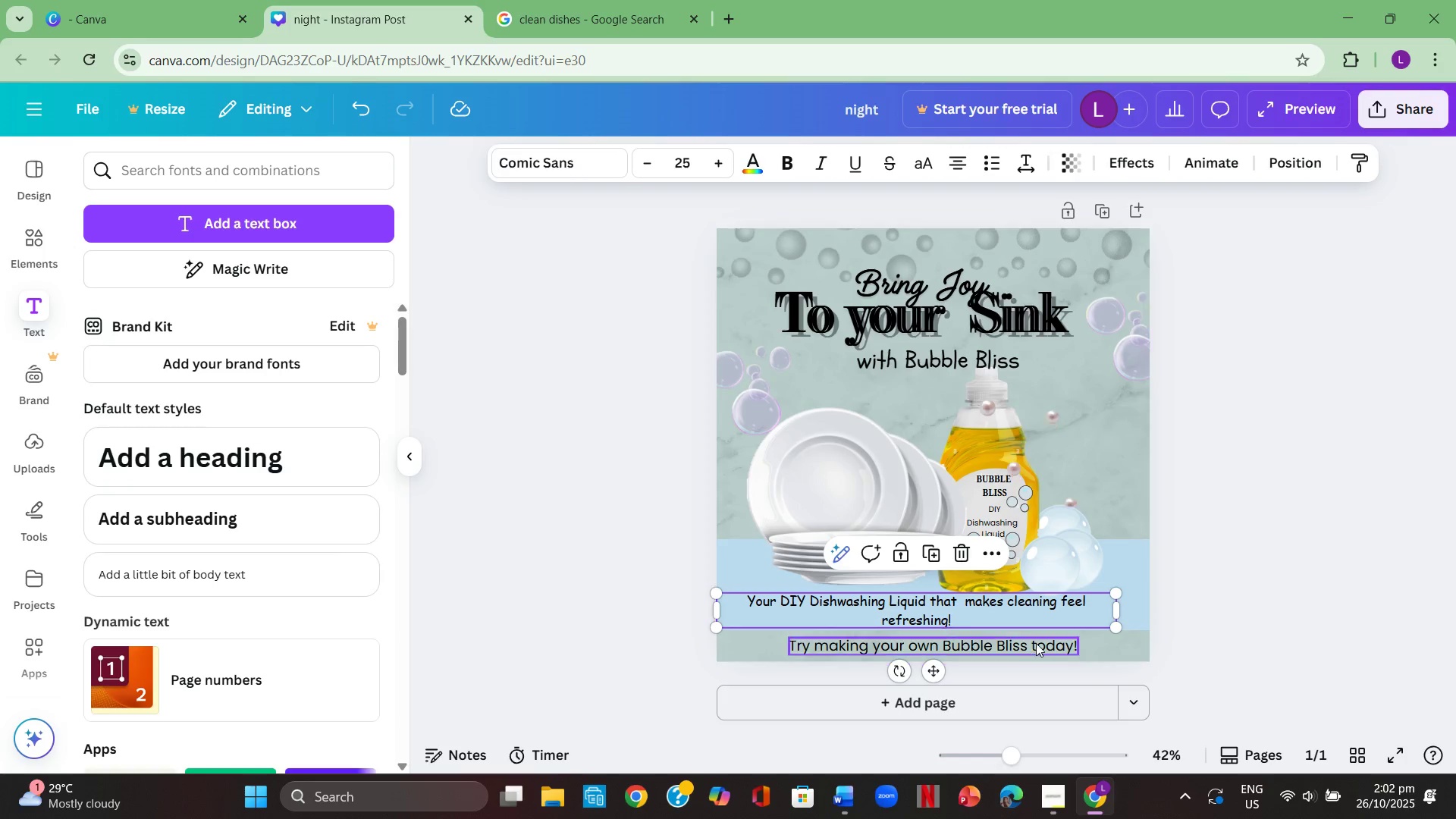 
left_click([1036, 642])
 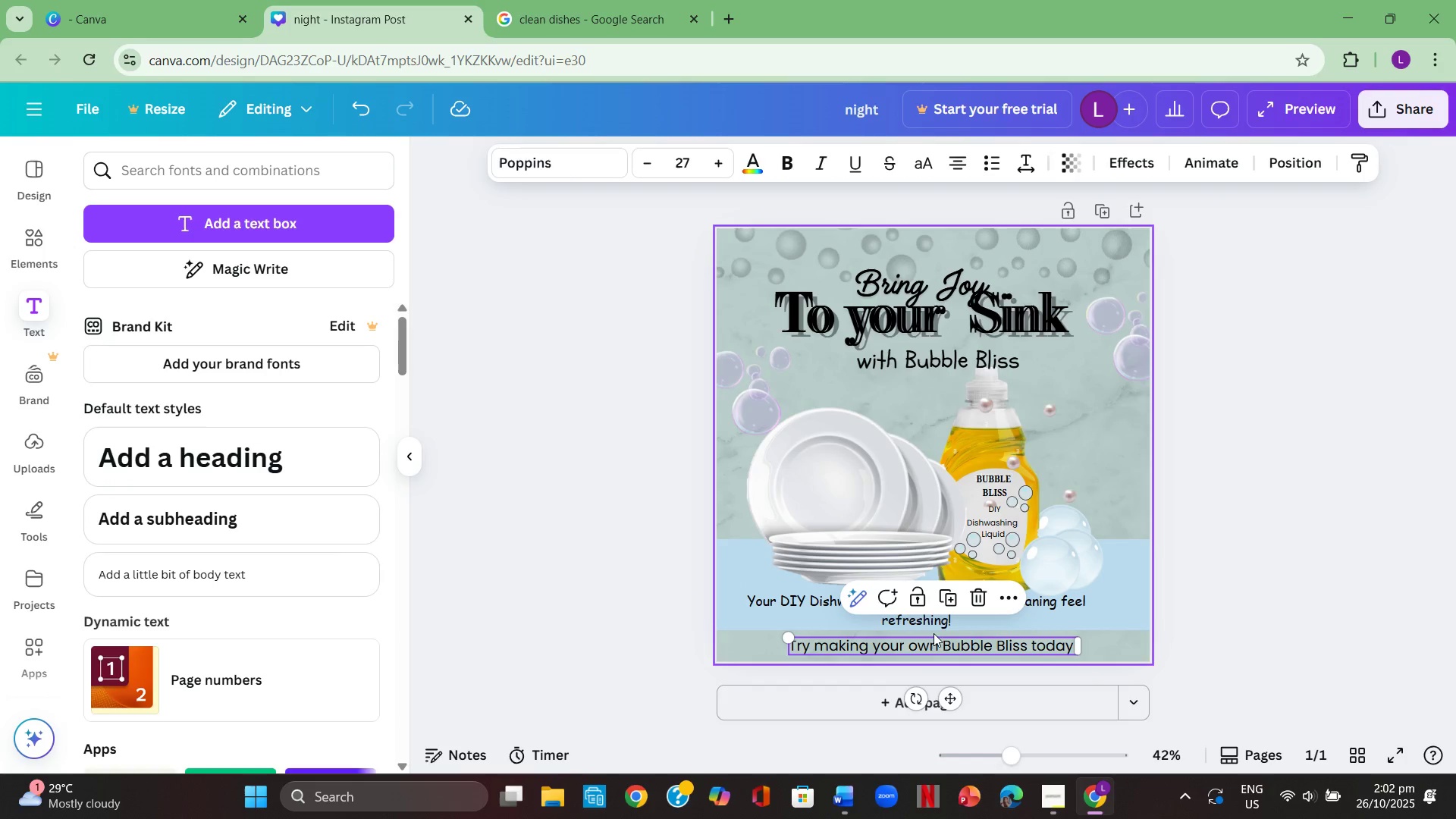 
left_click([1352, 589])
 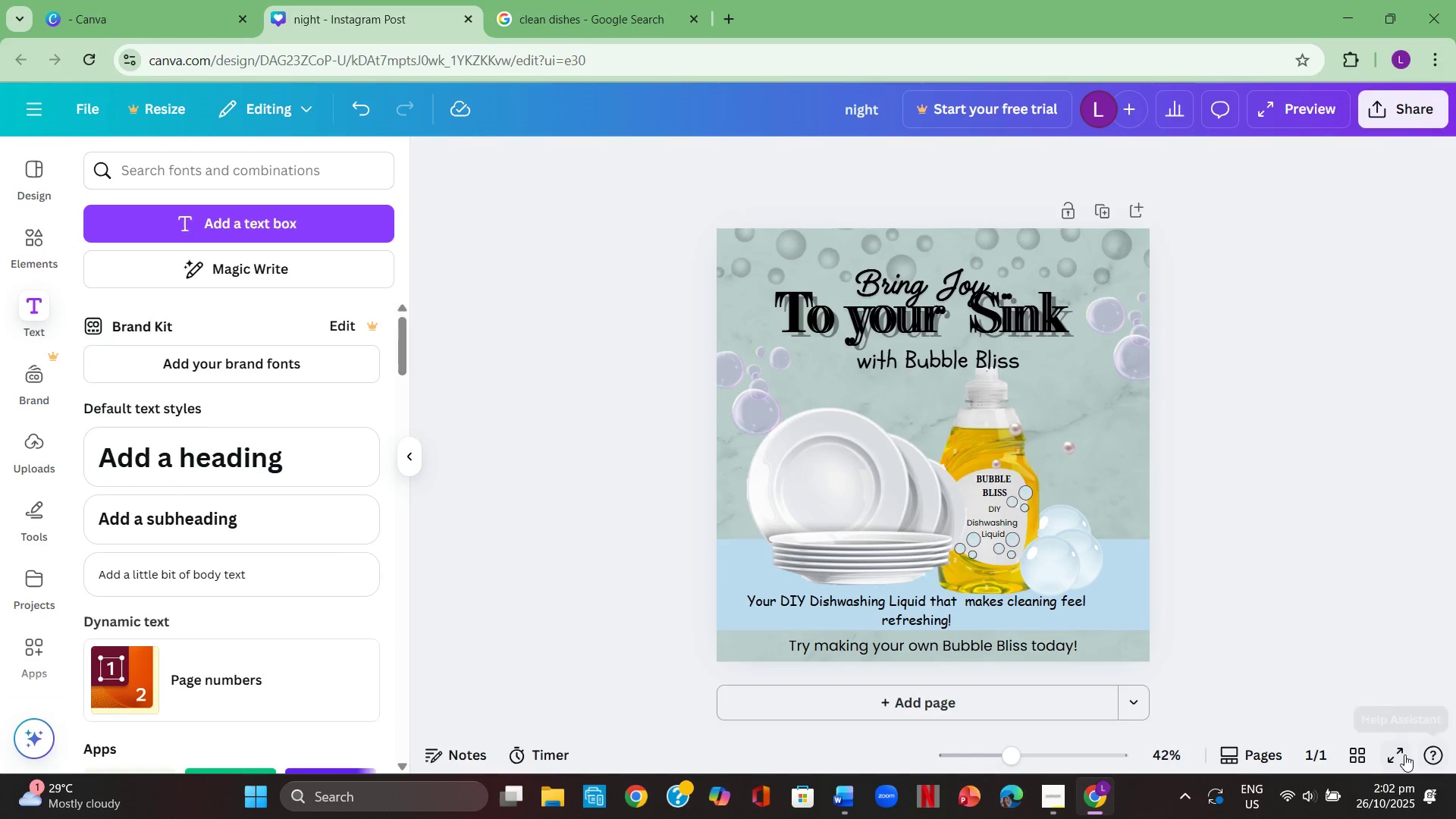 
left_click([1404, 755])
 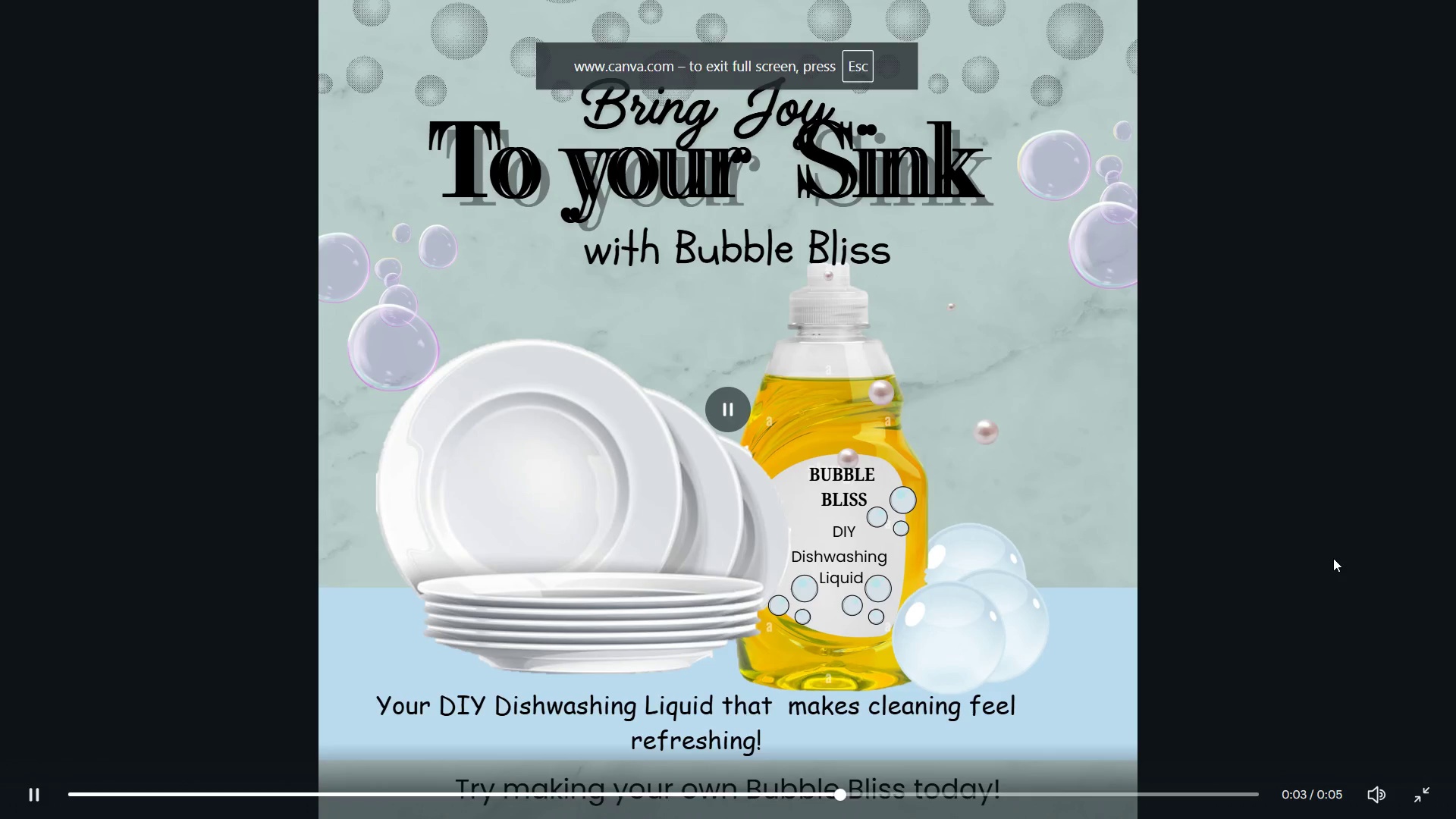 
wait(6.11)
 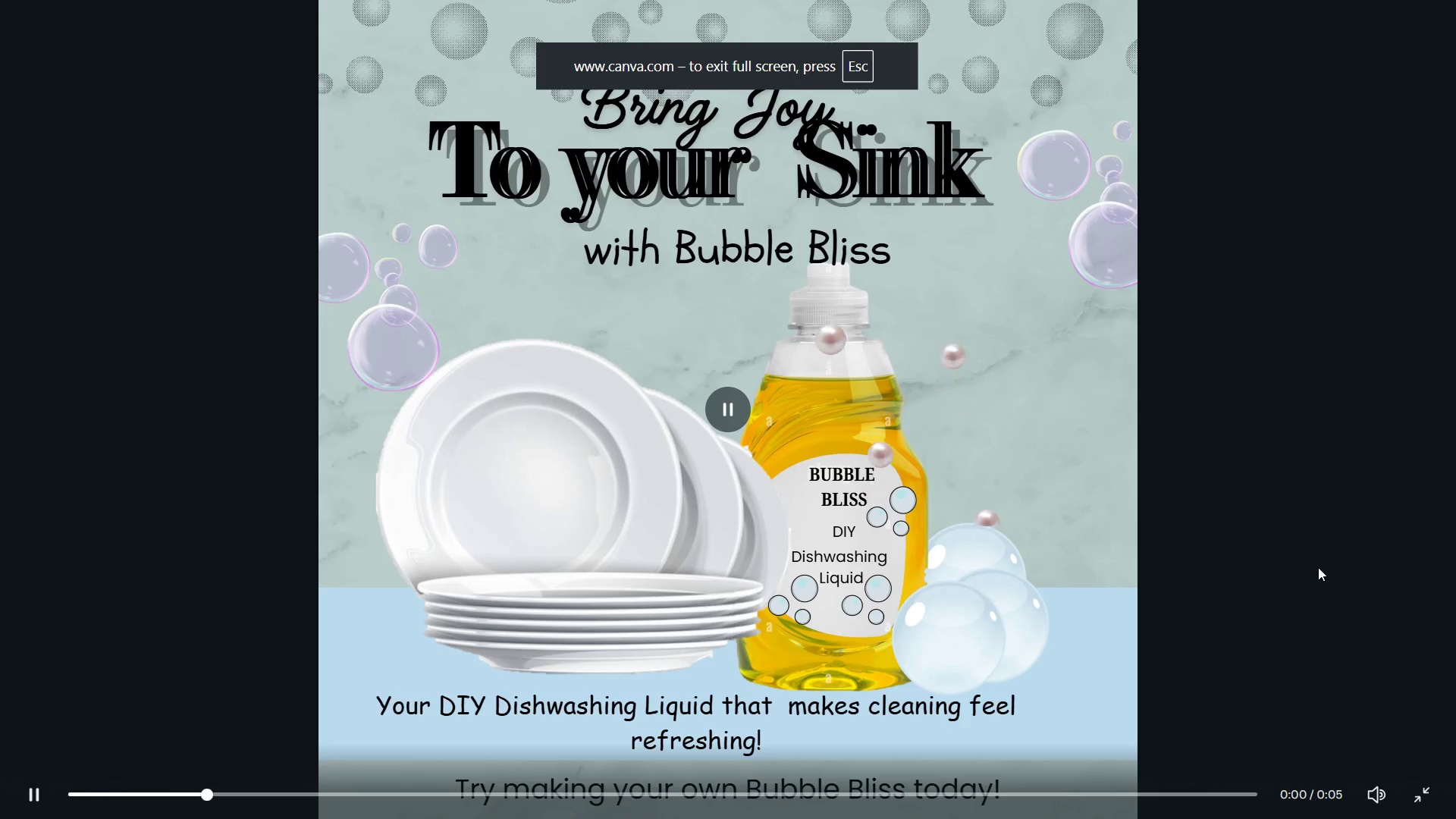 
double_click([1320, 549])
 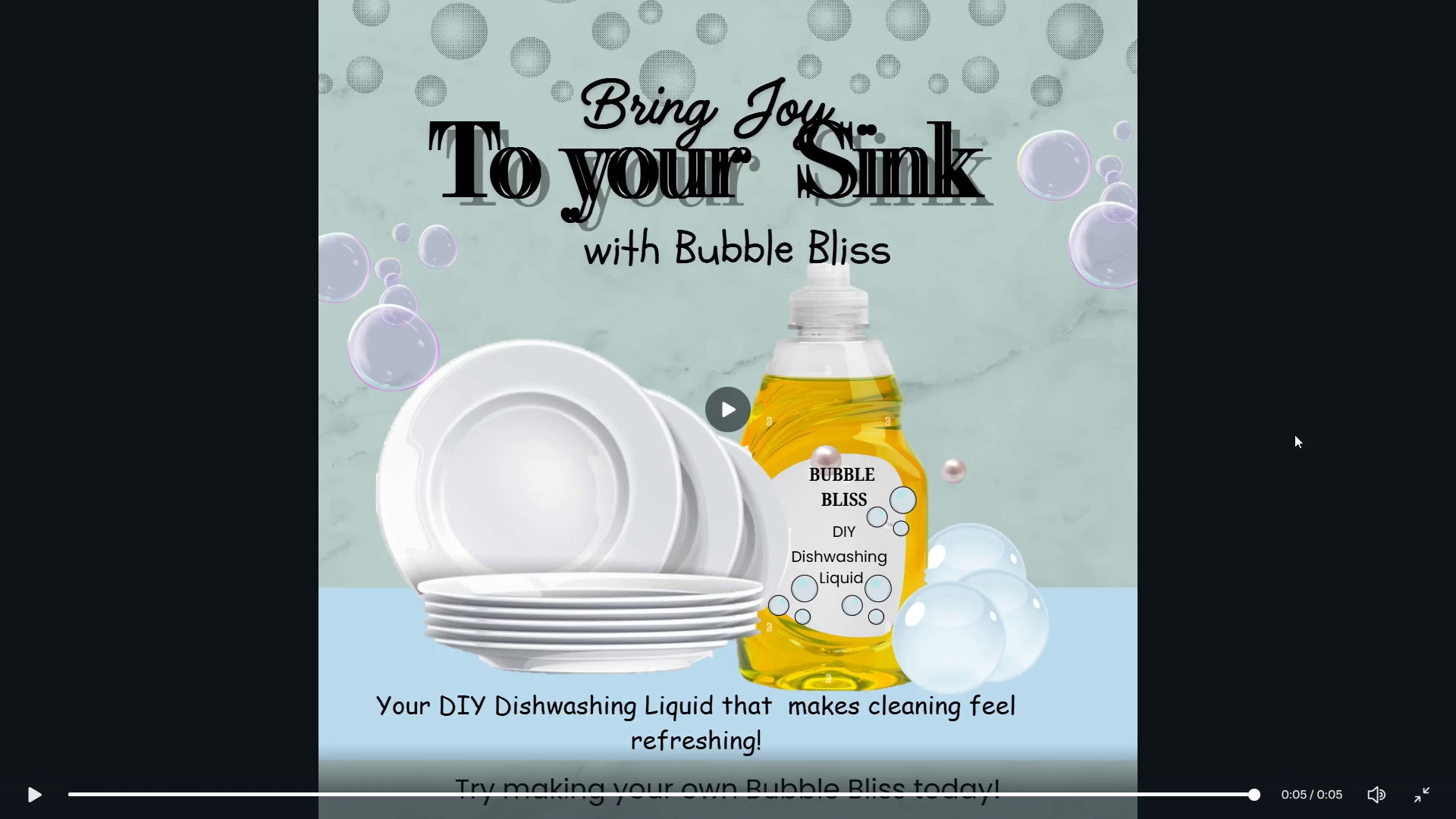 
key(Escape)
 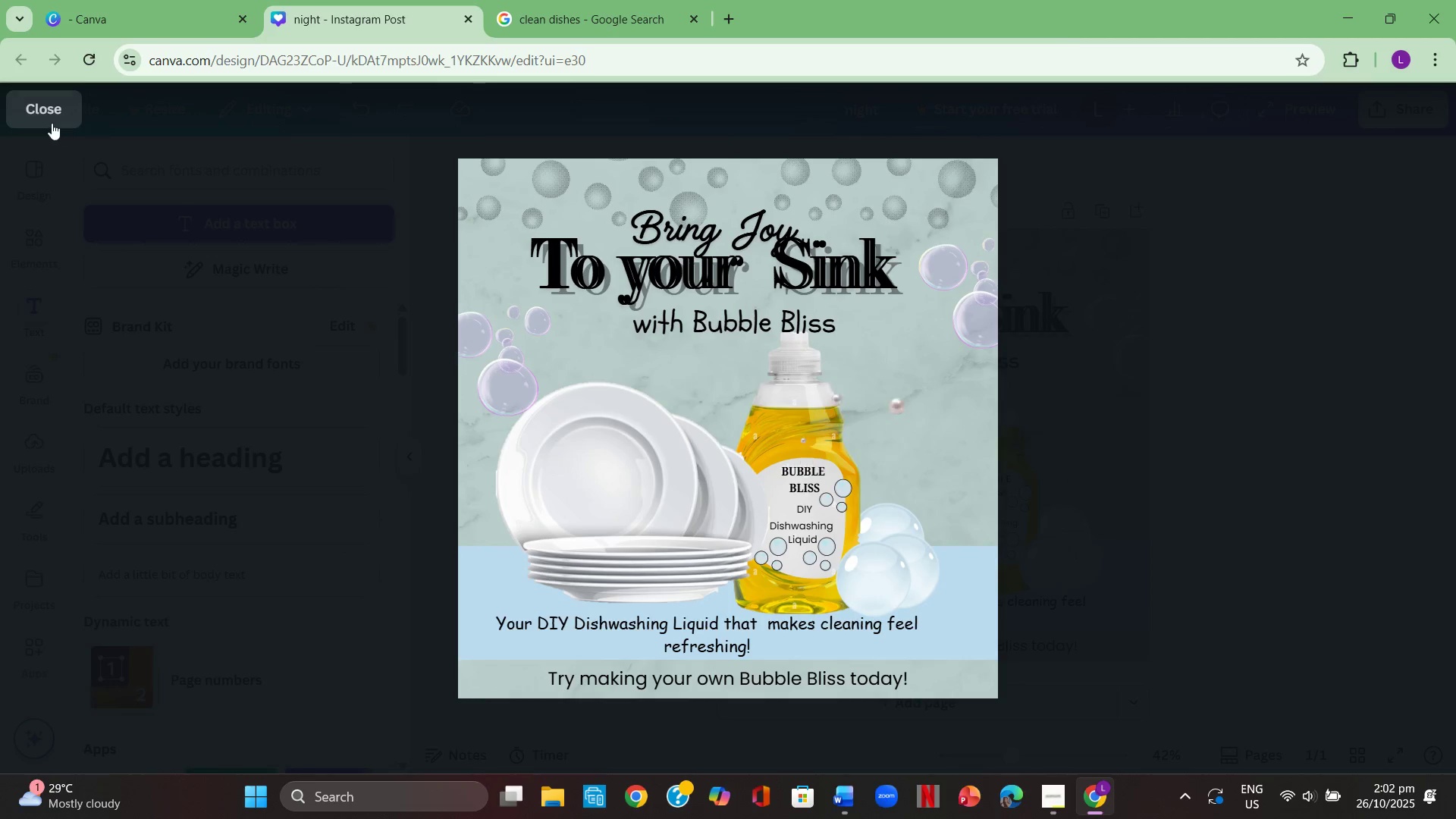 
left_click([49, 119])
 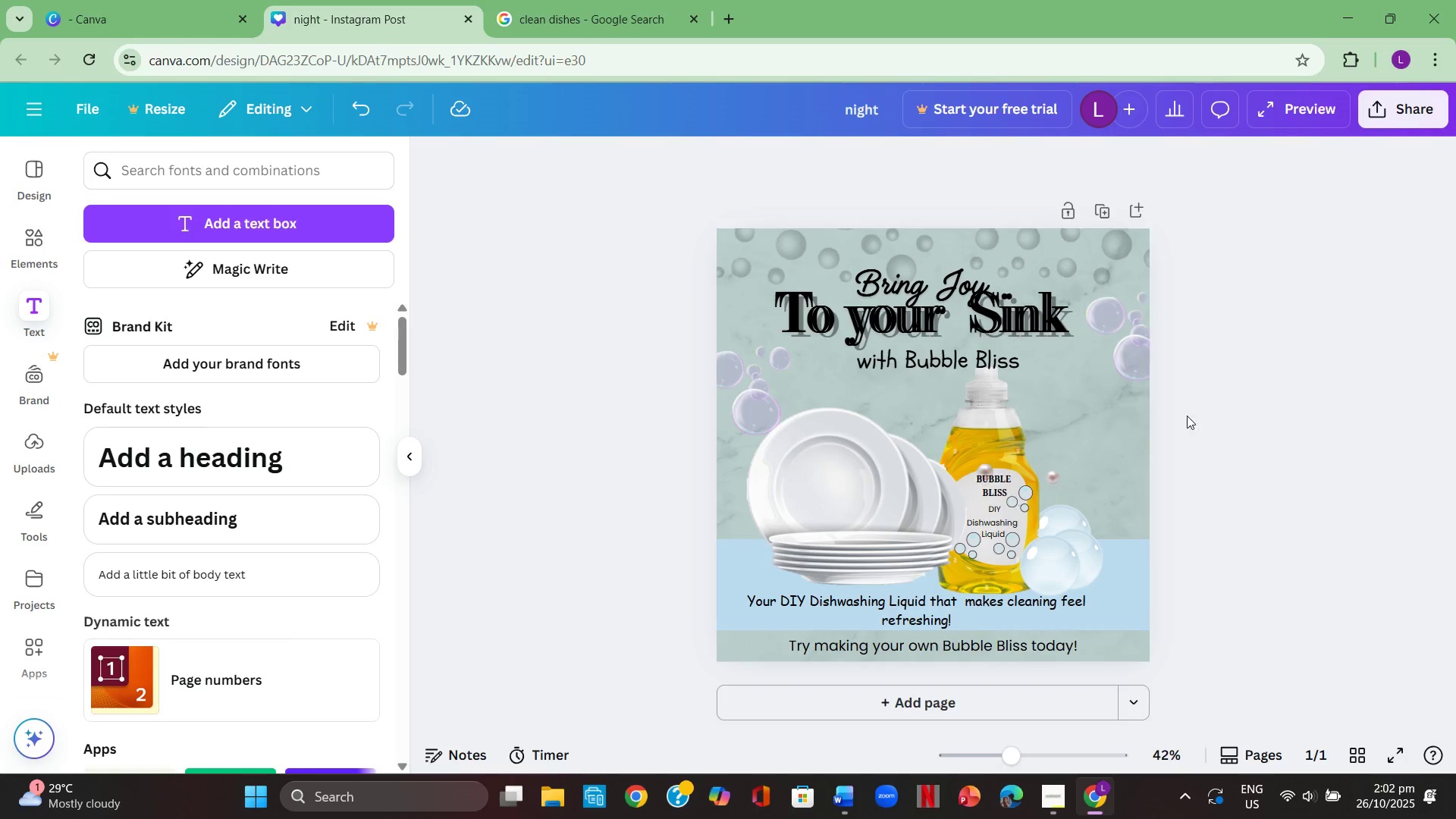 
left_click([1396, 381])
 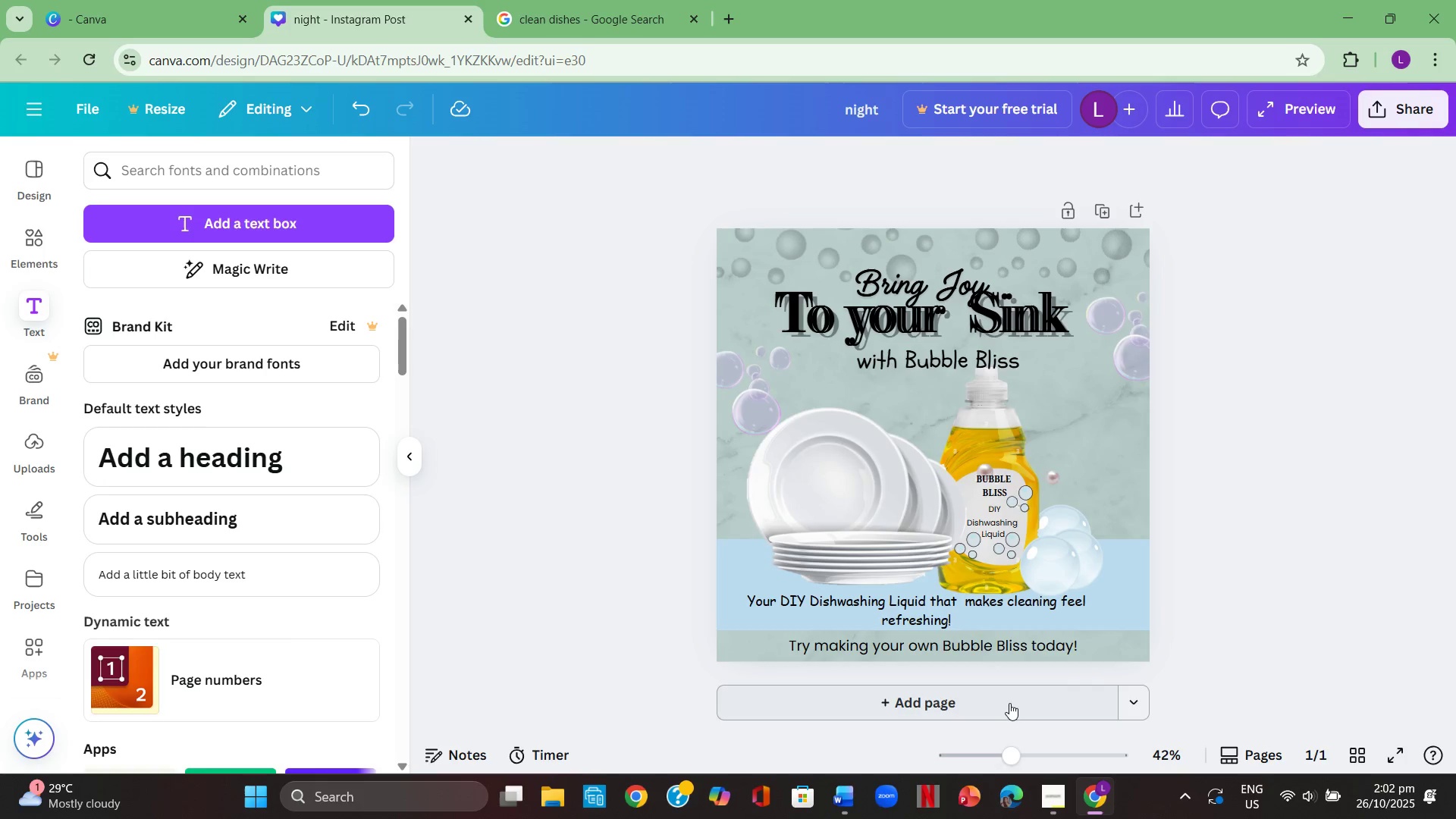 
left_click([1009, 703])
 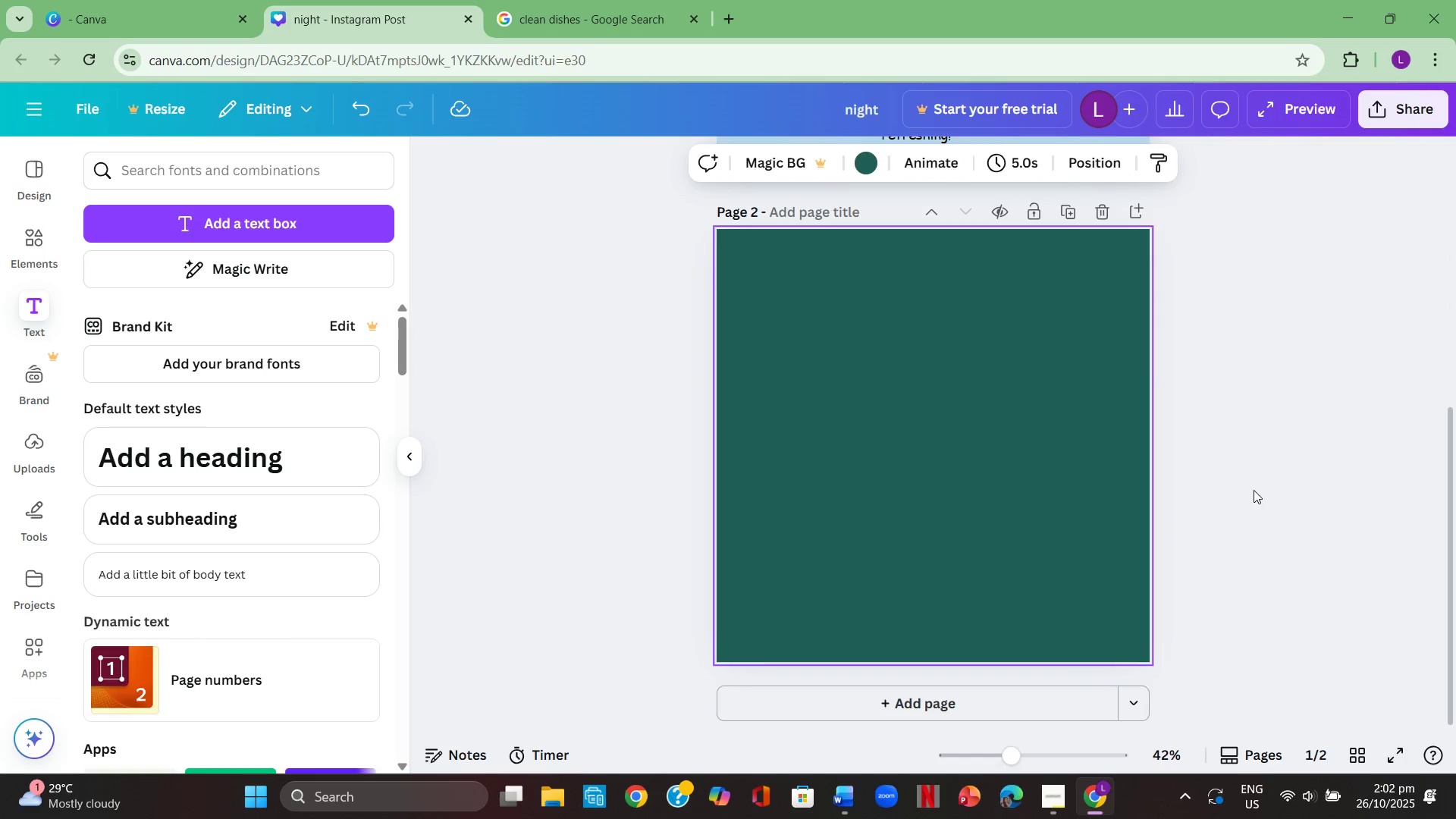 
left_click([1256, 489])
 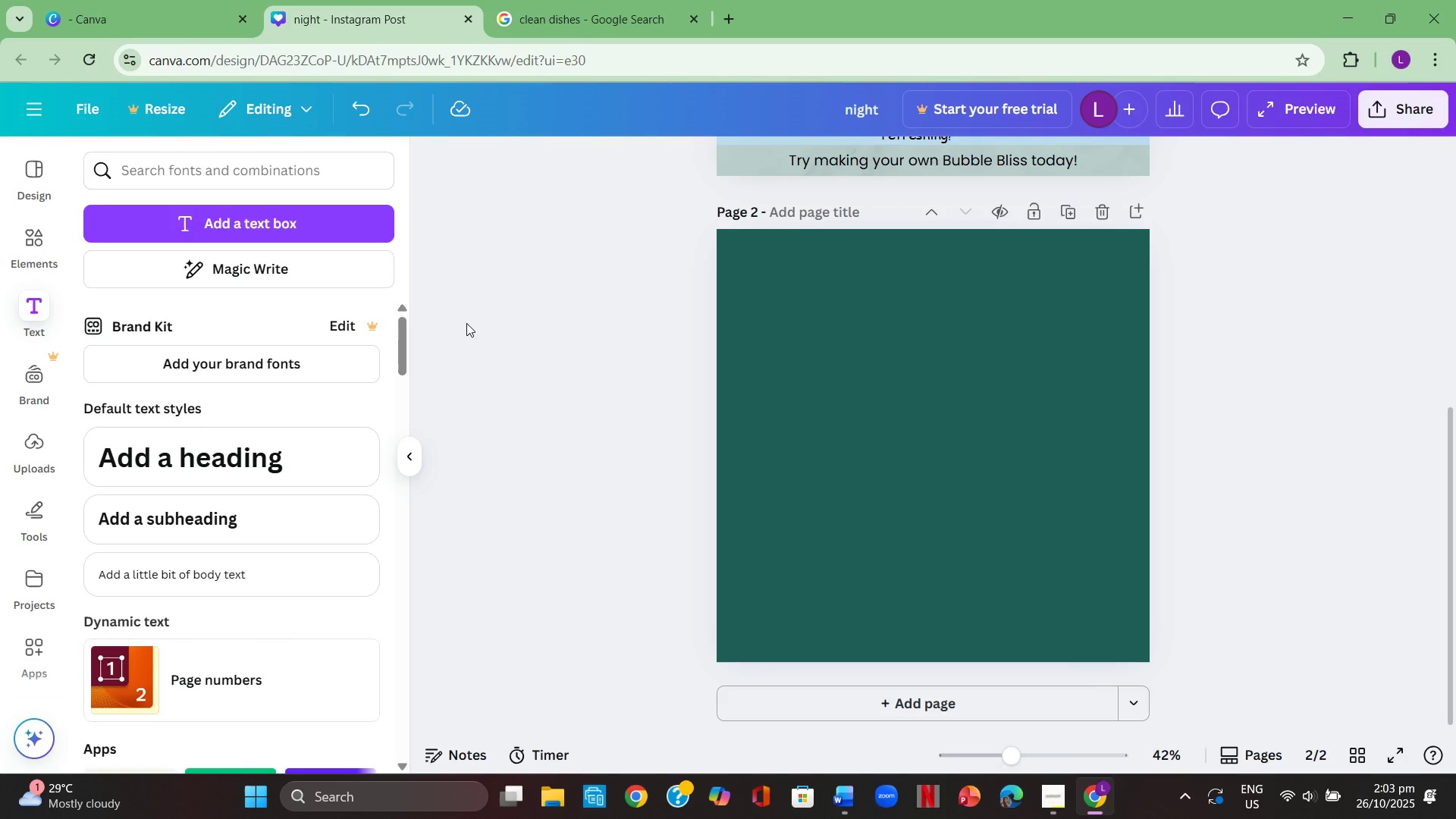 
wait(32.56)
 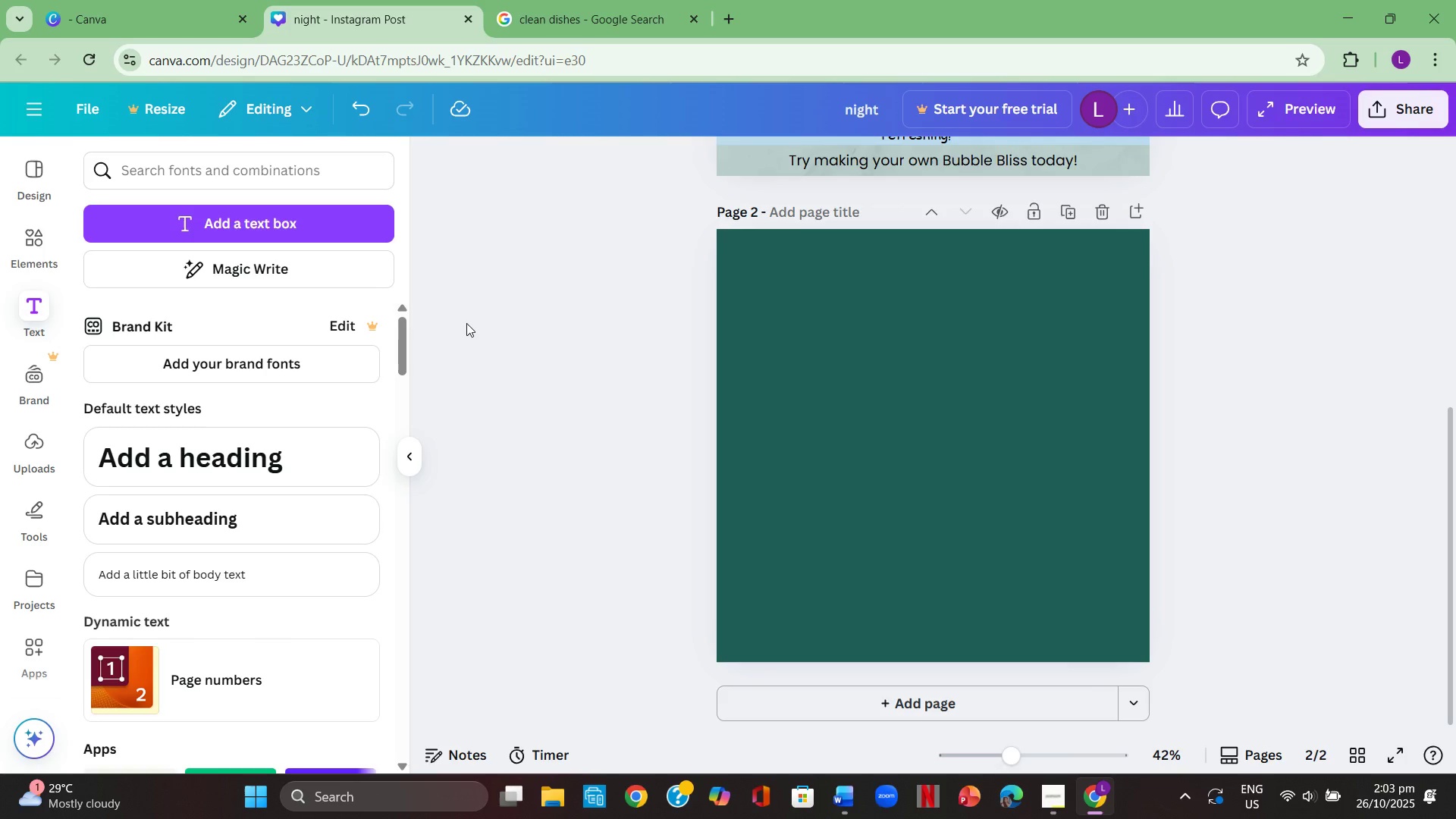 
left_click([530, 306])
 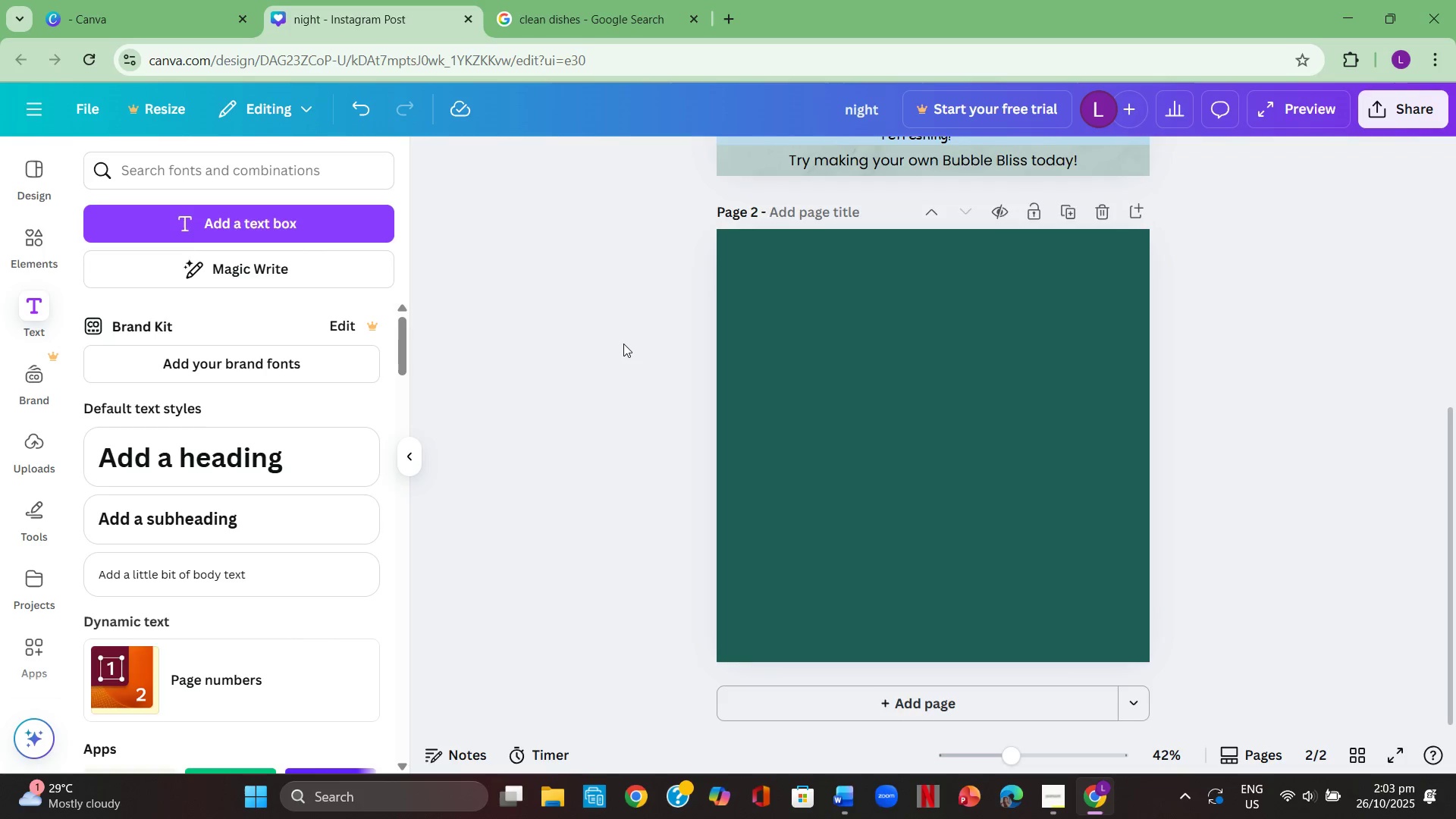 
scroll: coordinate [623, 344], scroll_direction: up, amount: 4.0
 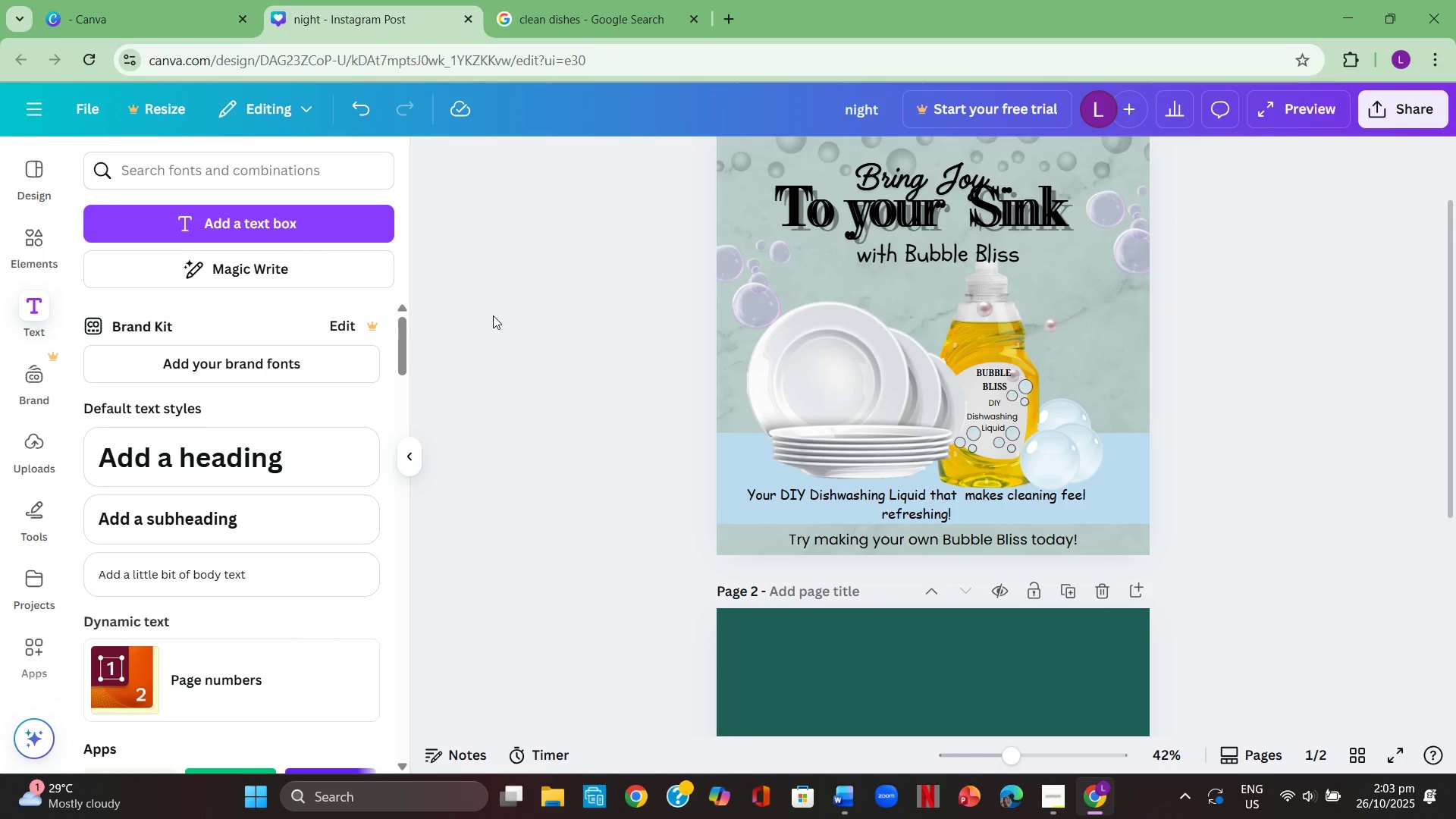 
wait(11.39)
 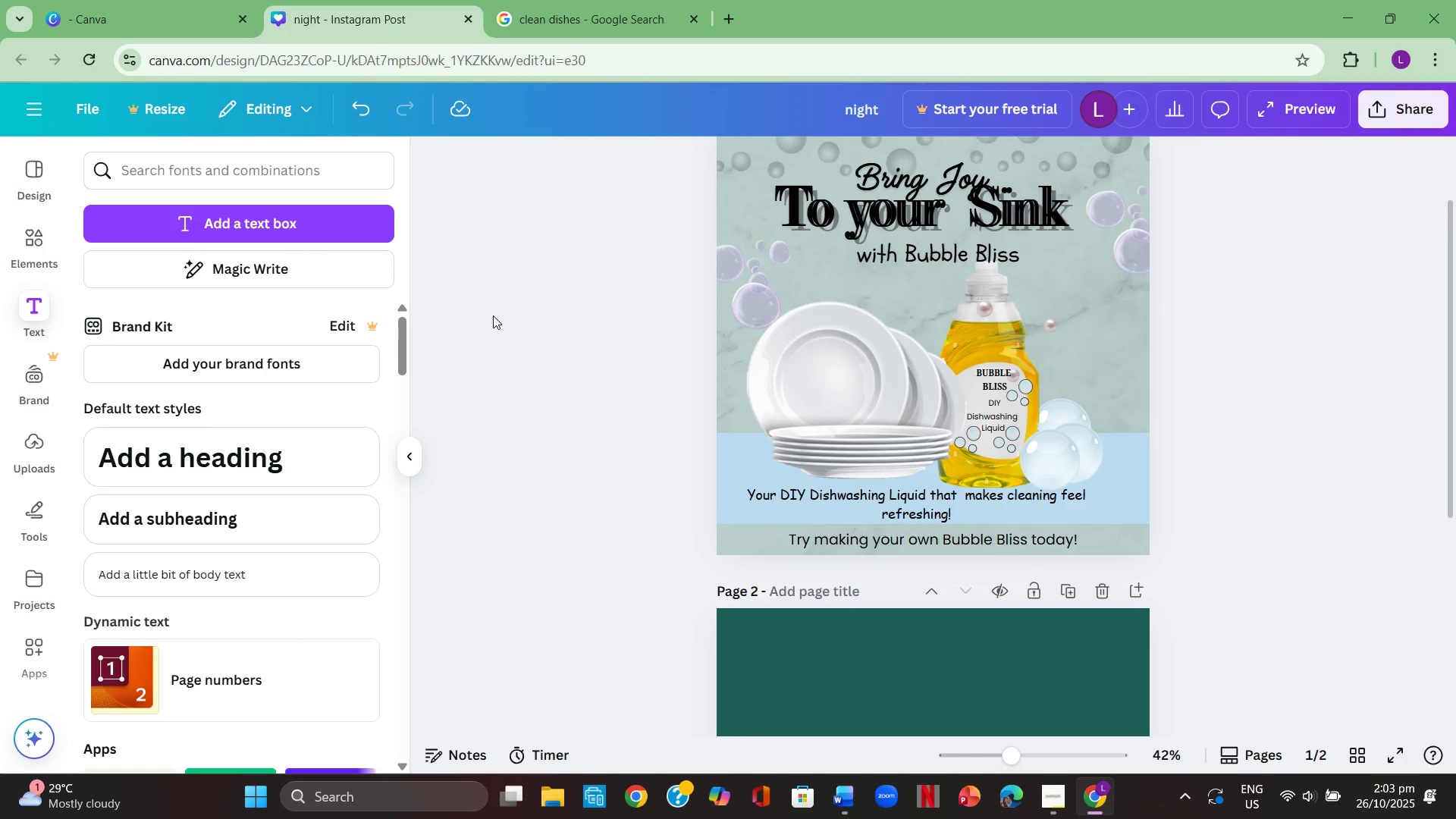 
scroll: coordinate [246, 361], scroll_direction: down, amount: 18.0
 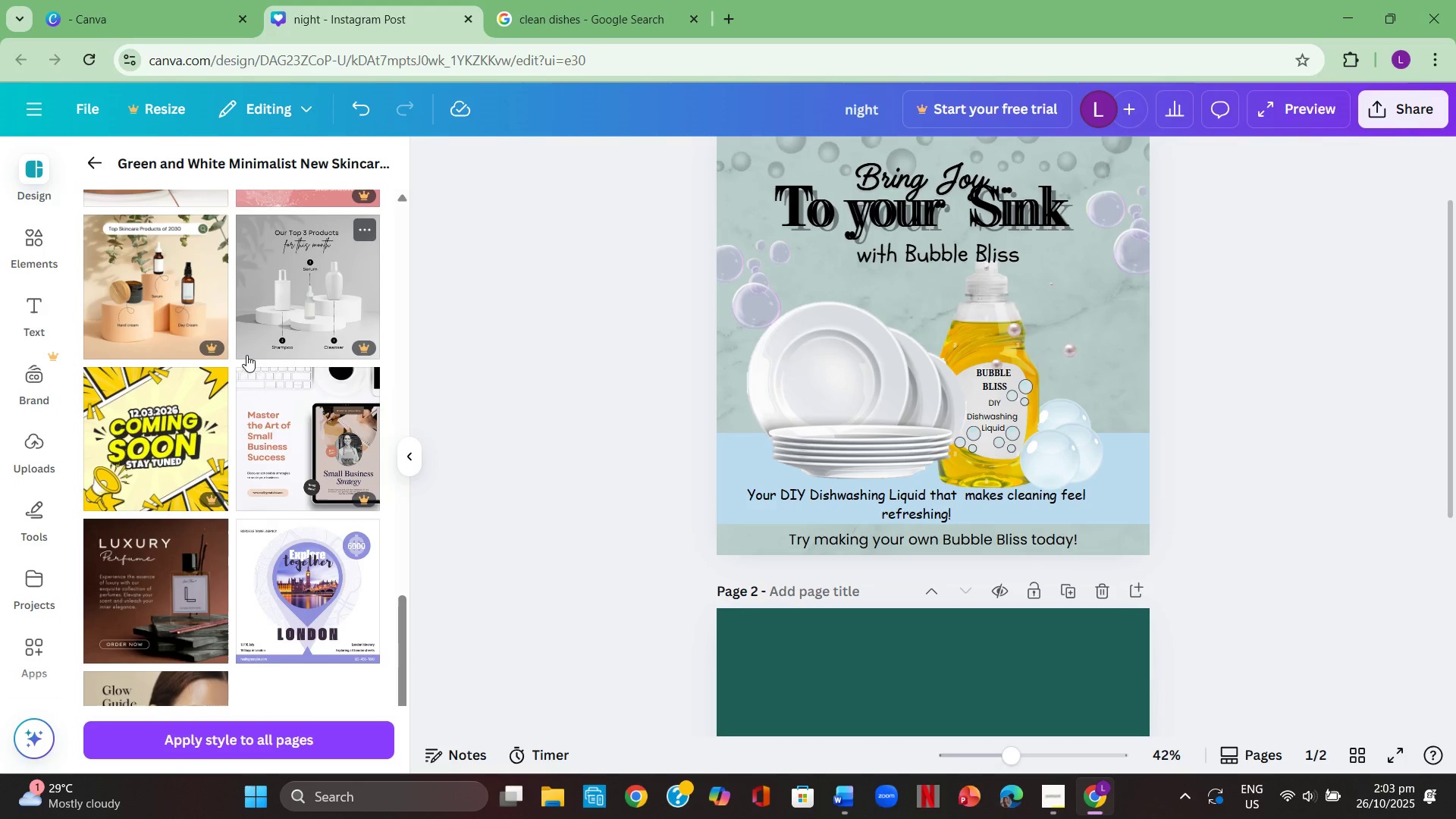 
scroll: coordinate [246, 355], scroll_direction: down, amount: 3.0
 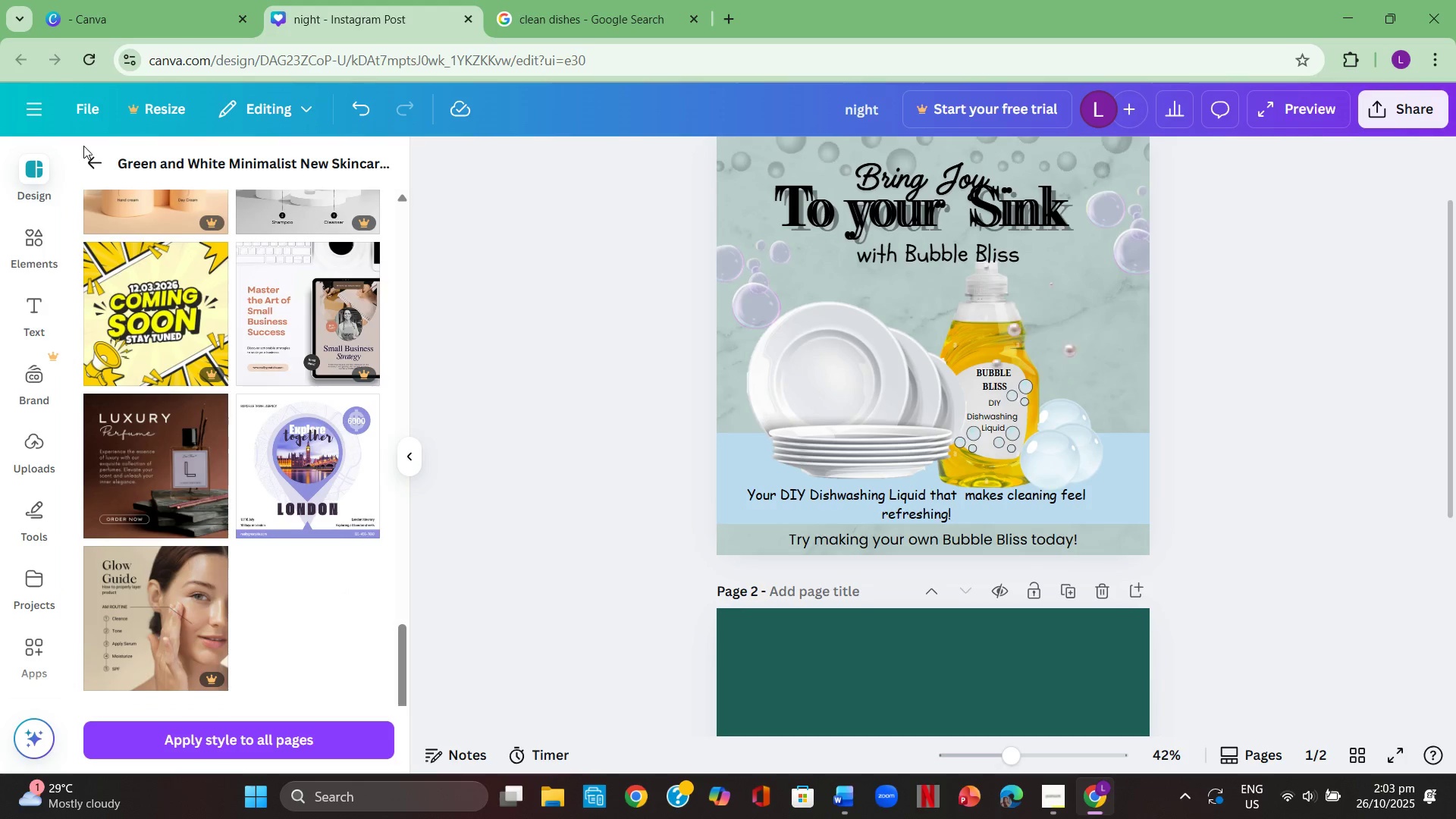 
left_click([89, 158])
 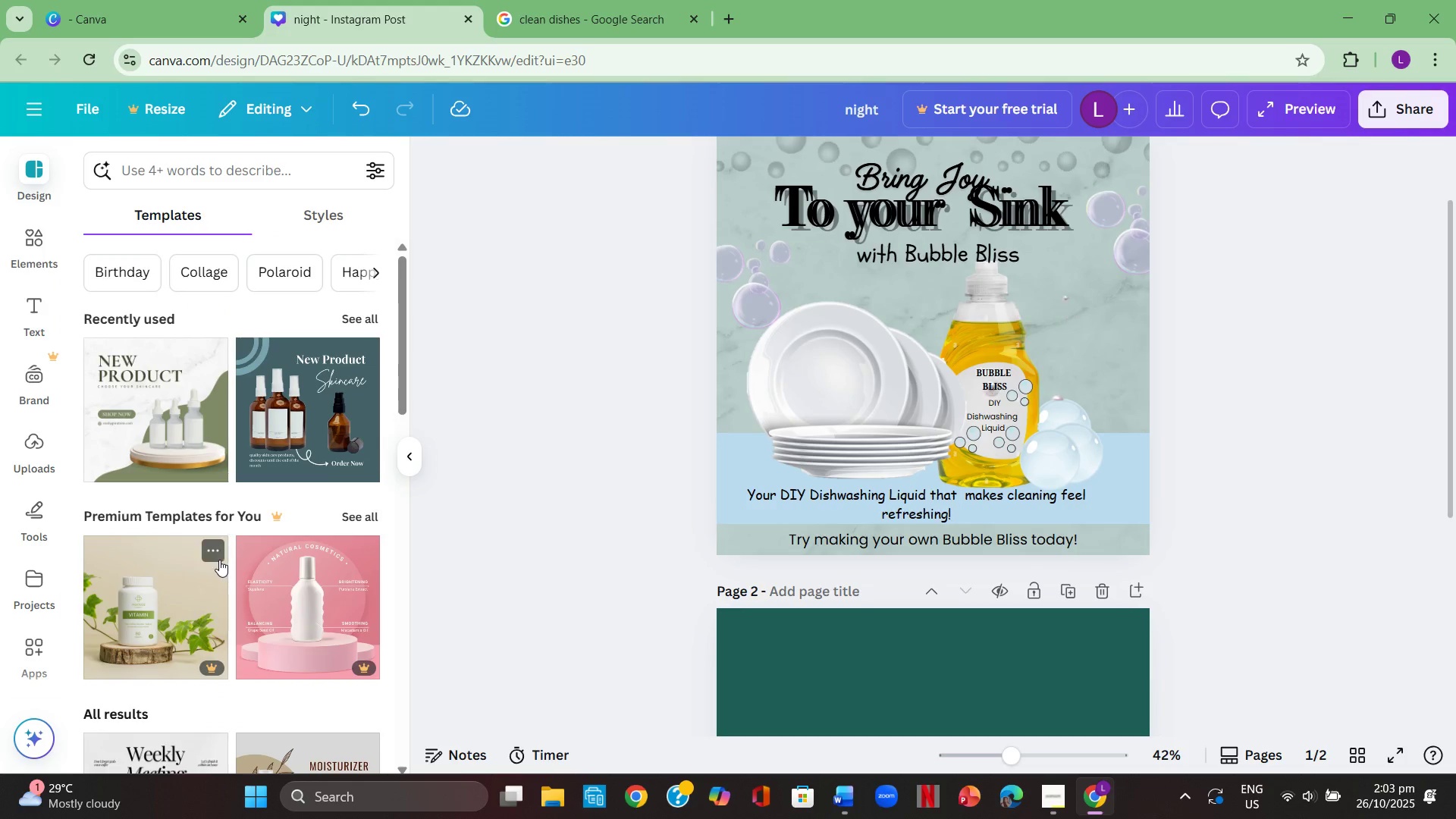 
scroll: coordinate [219, 553], scroll_direction: up, amount: 1.0
 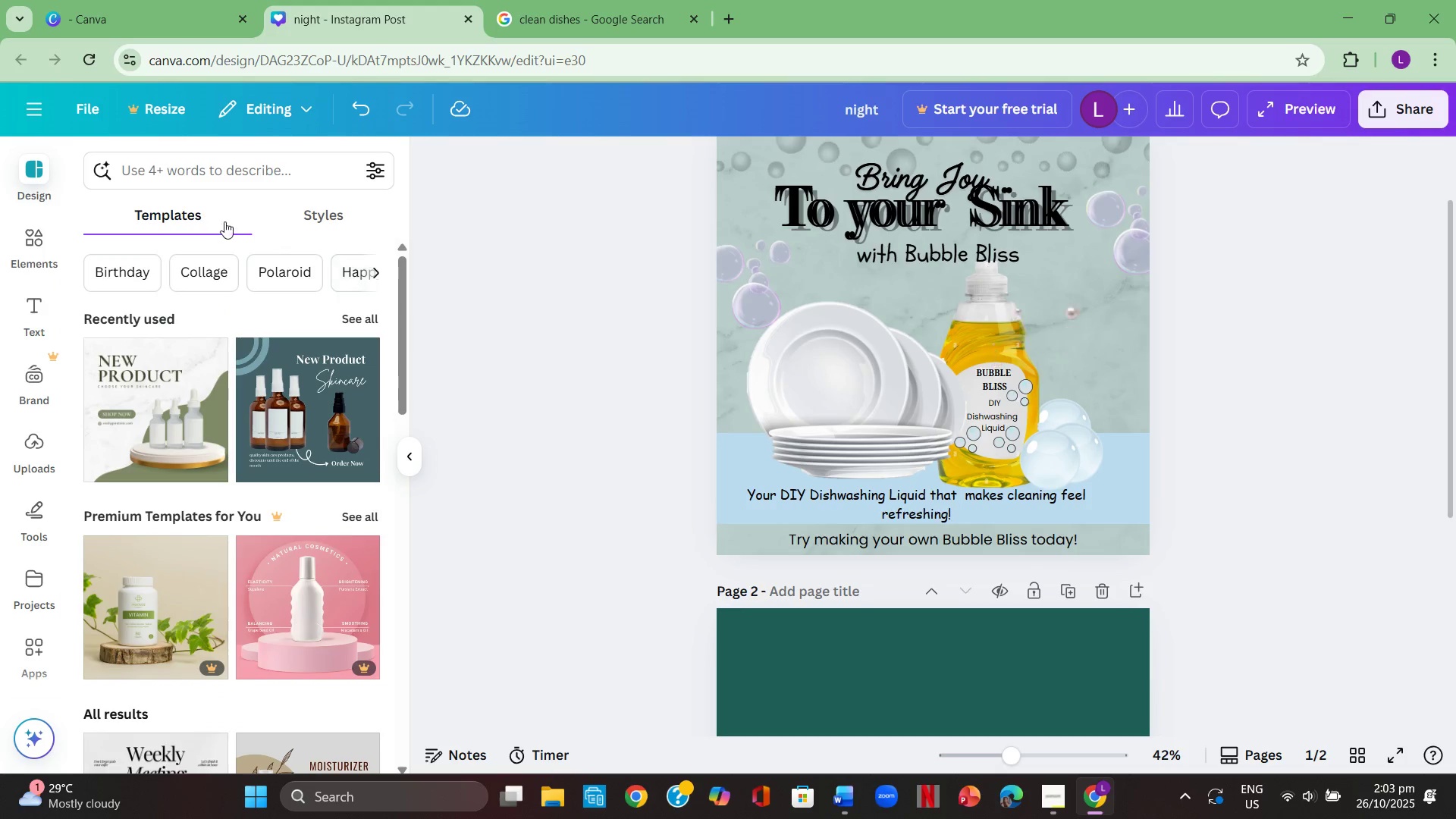 
left_click([214, 184])
 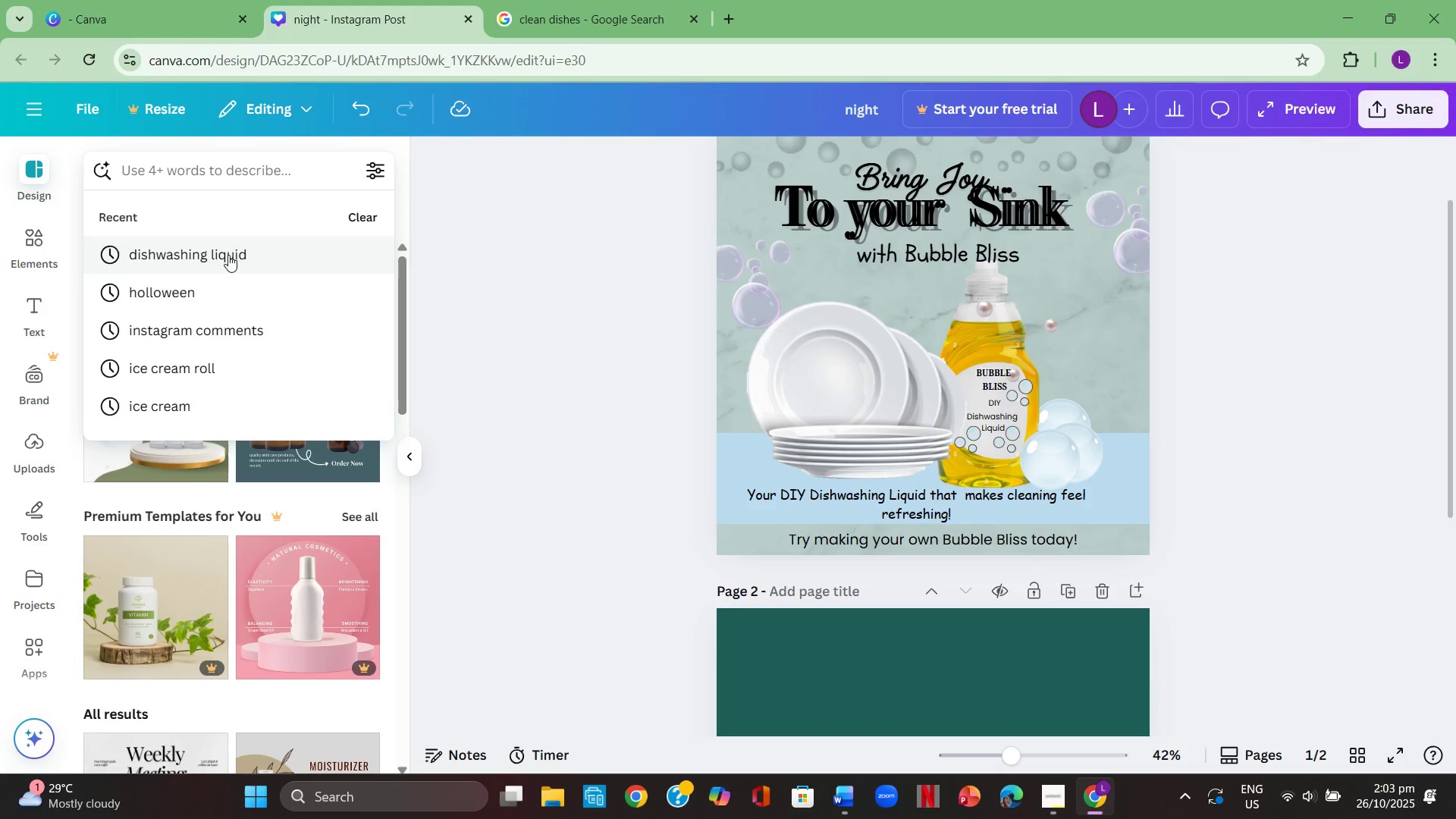 
left_click([228, 256])
 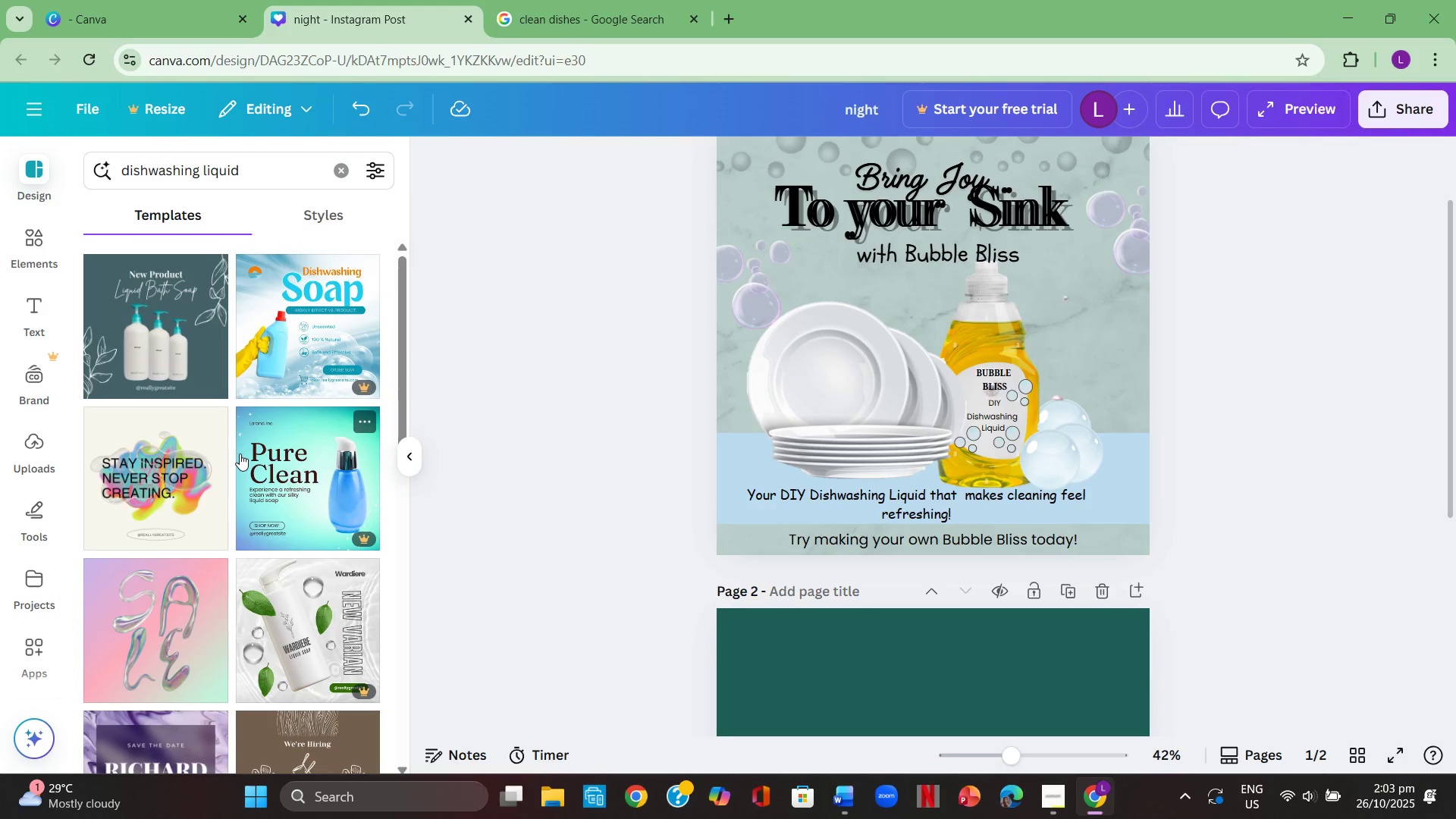 
scroll: coordinate [240, 452], scroll_direction: down, amount: 4.0
 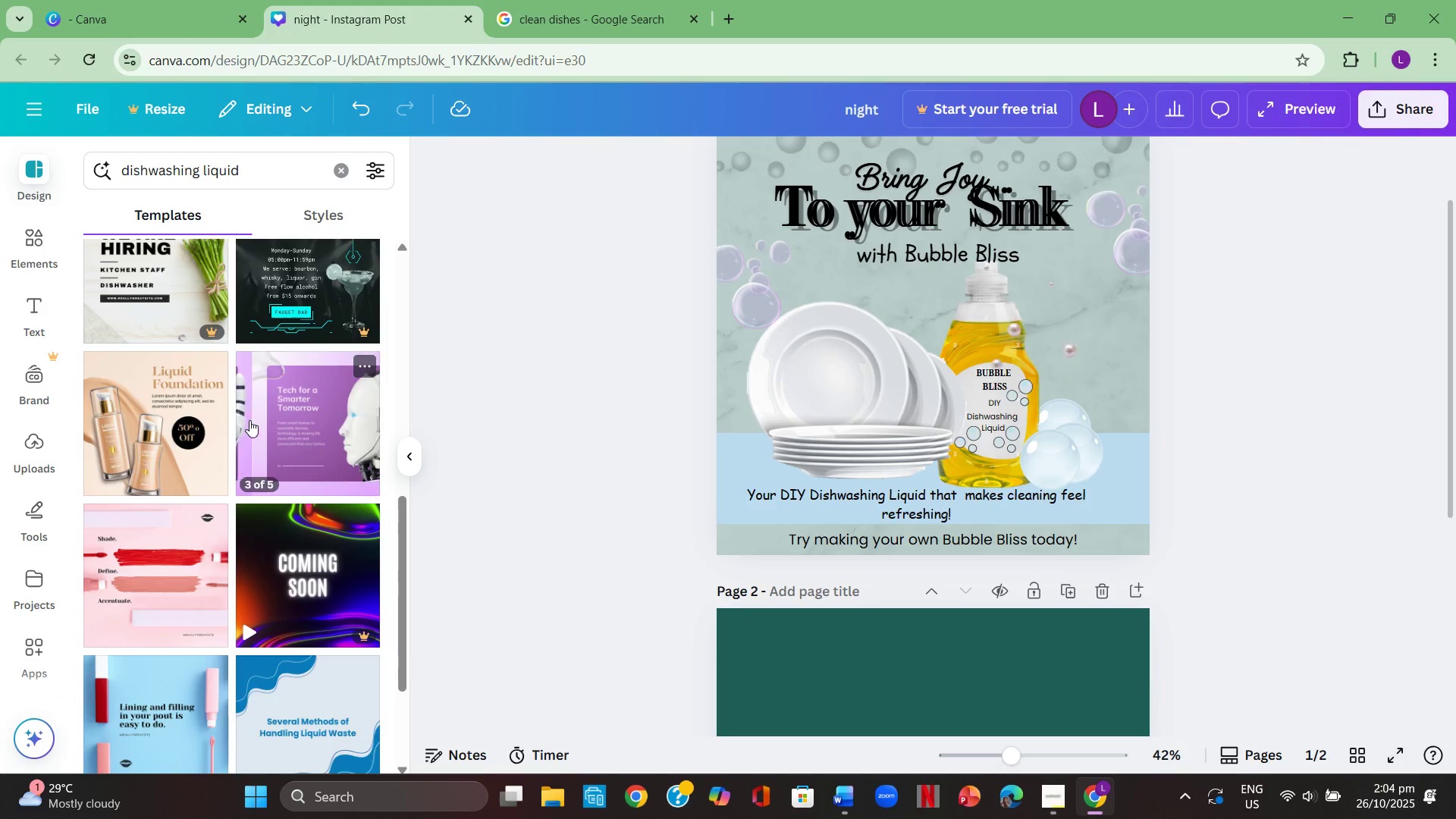 
wait(19.64)
 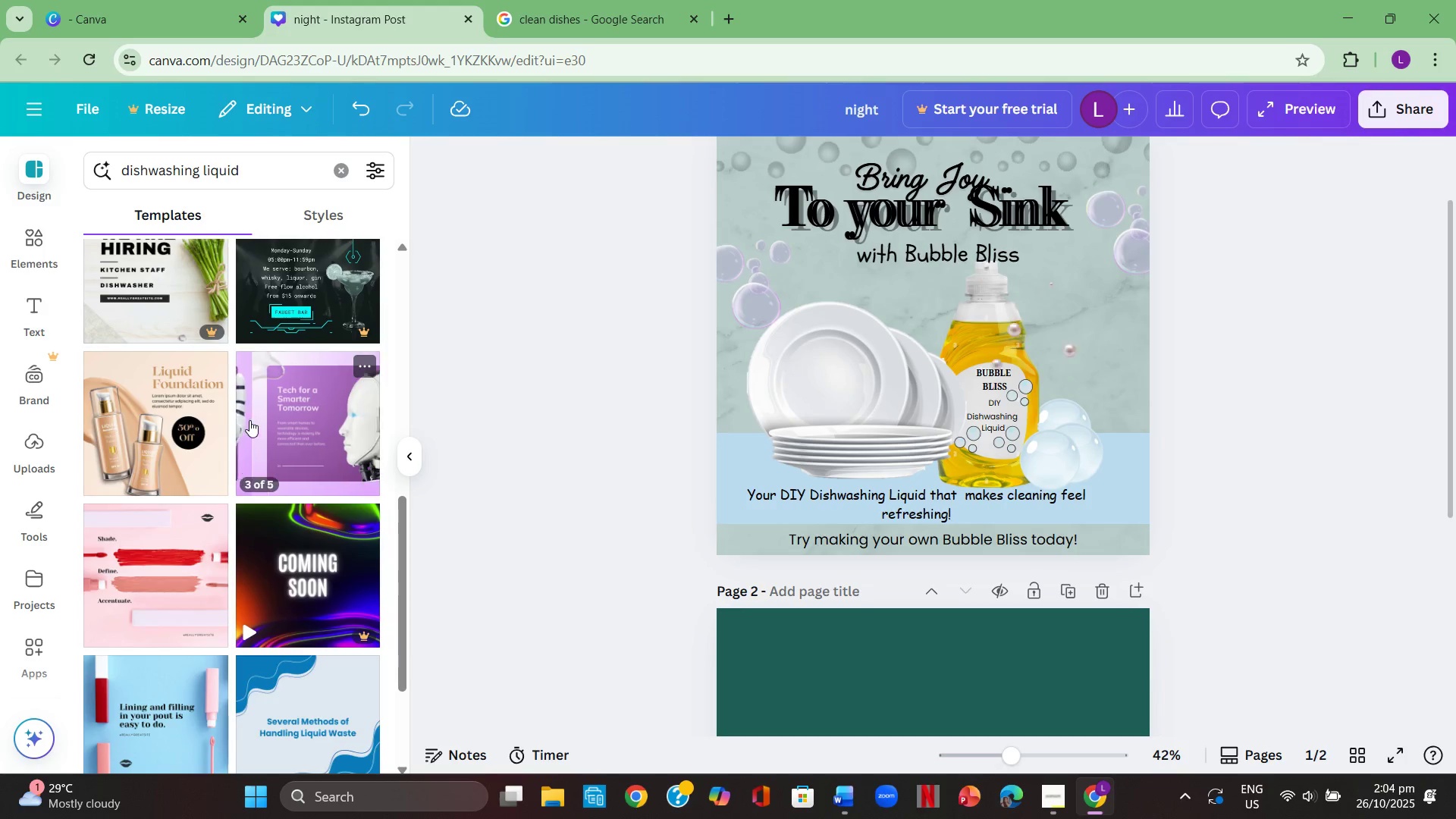 
scroll: coordinate [243, 399], scroll_direction: up, amount: 6.0
 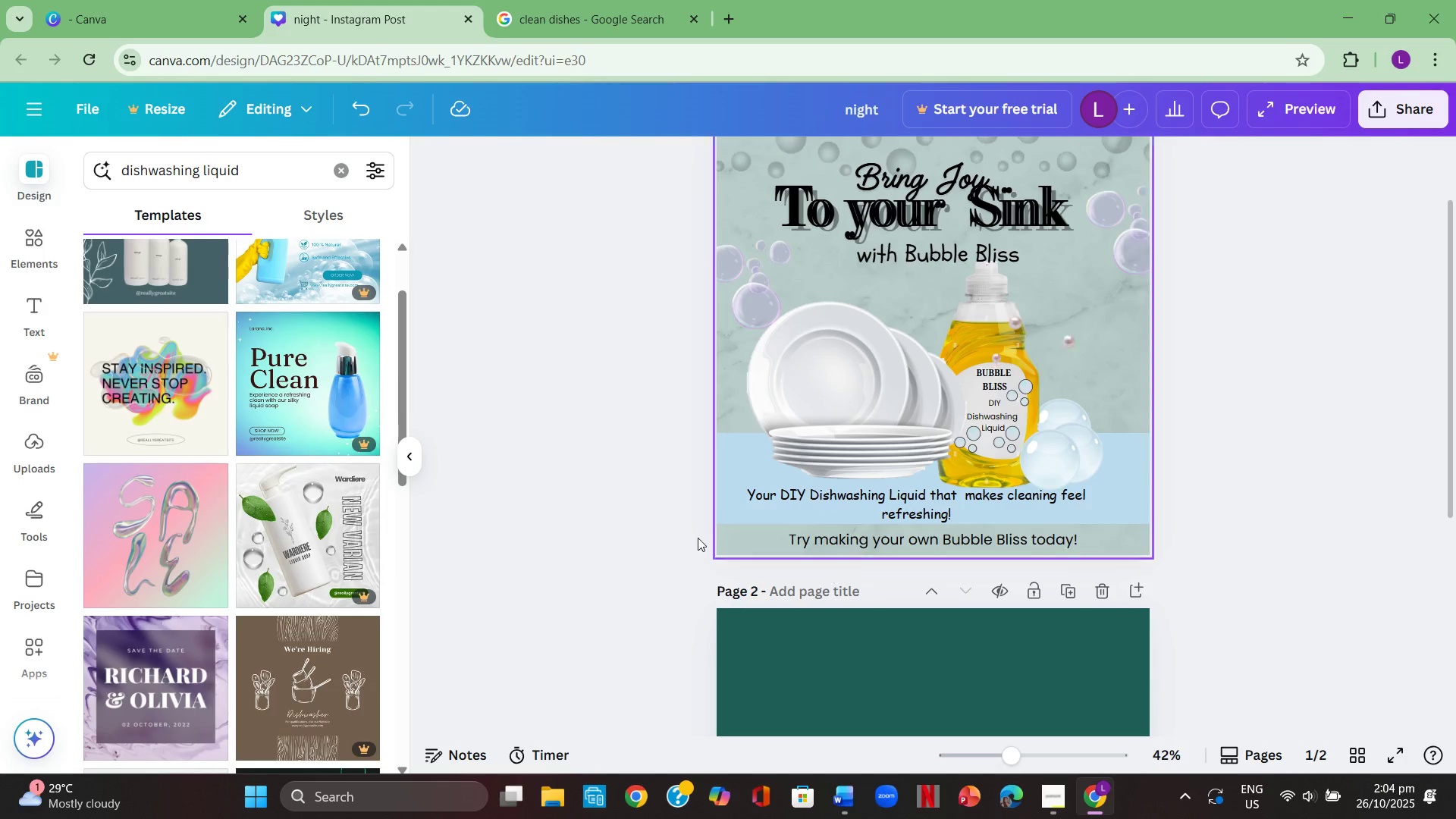 
scroll: coordinate [608, 471], scroll_direction: down, amount: 3.0
 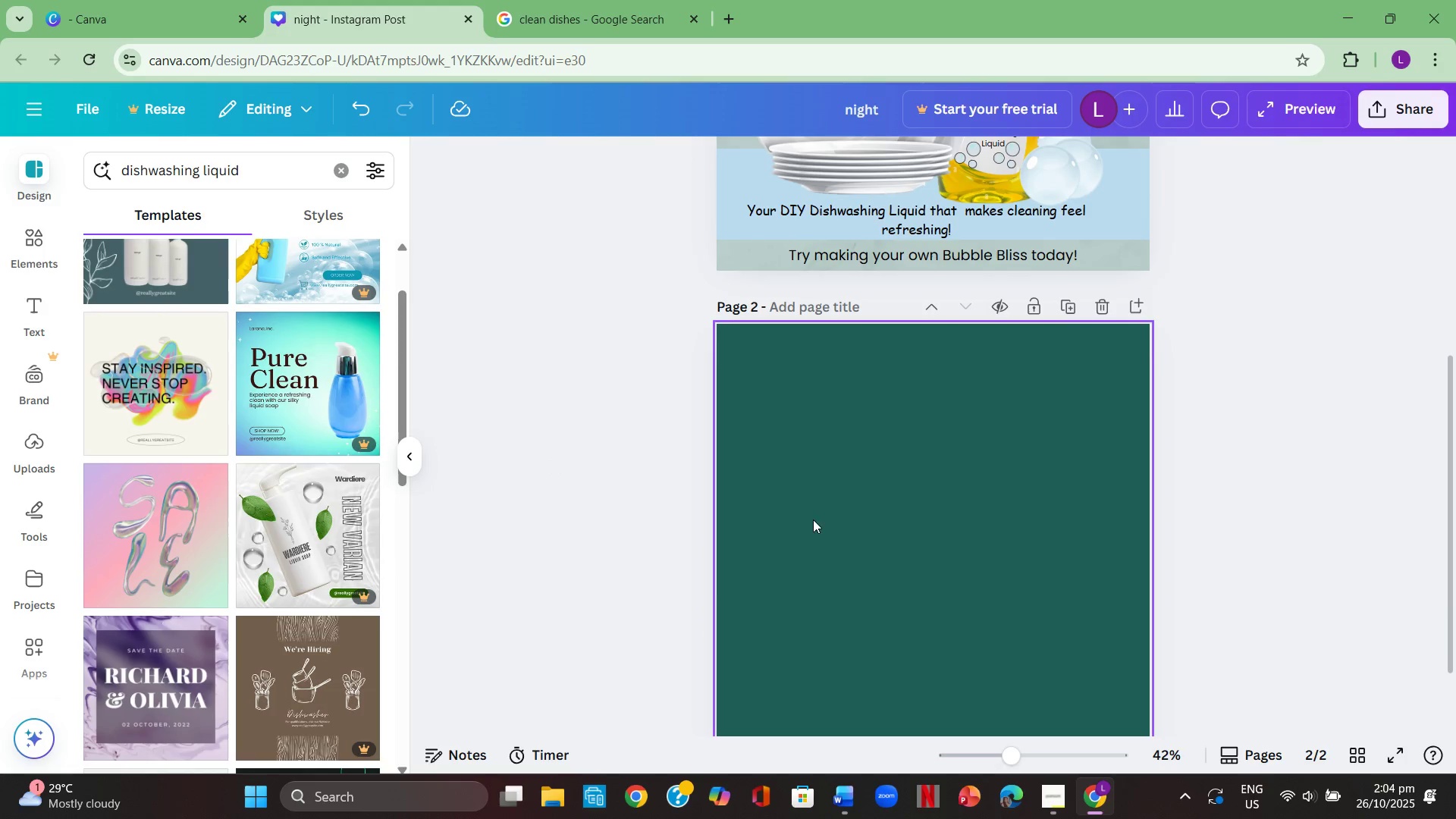 
left_click([945, 577])
 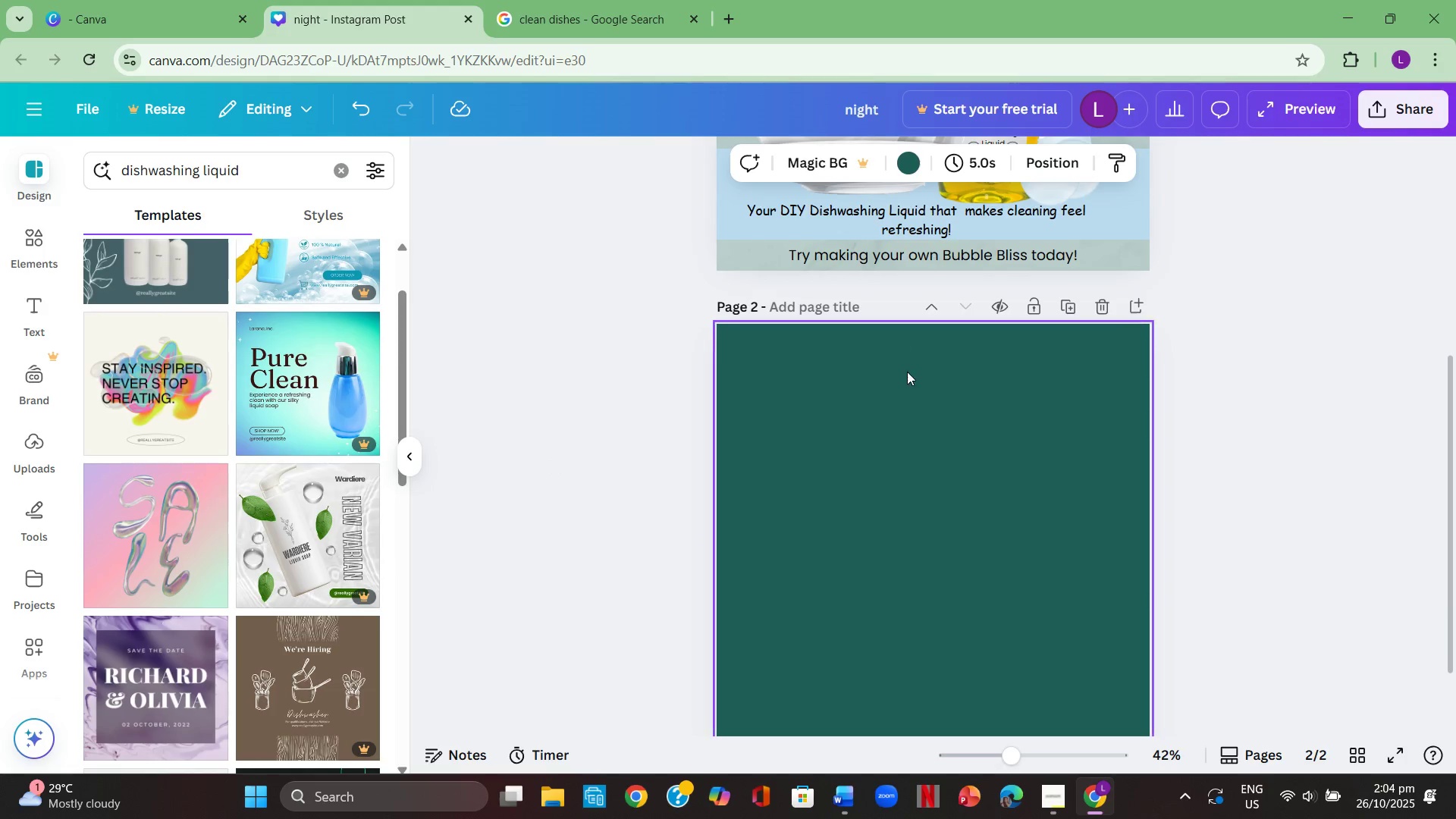 
scroll: coordinate [912, 378], scroll_direction: up, amount: 1.0
 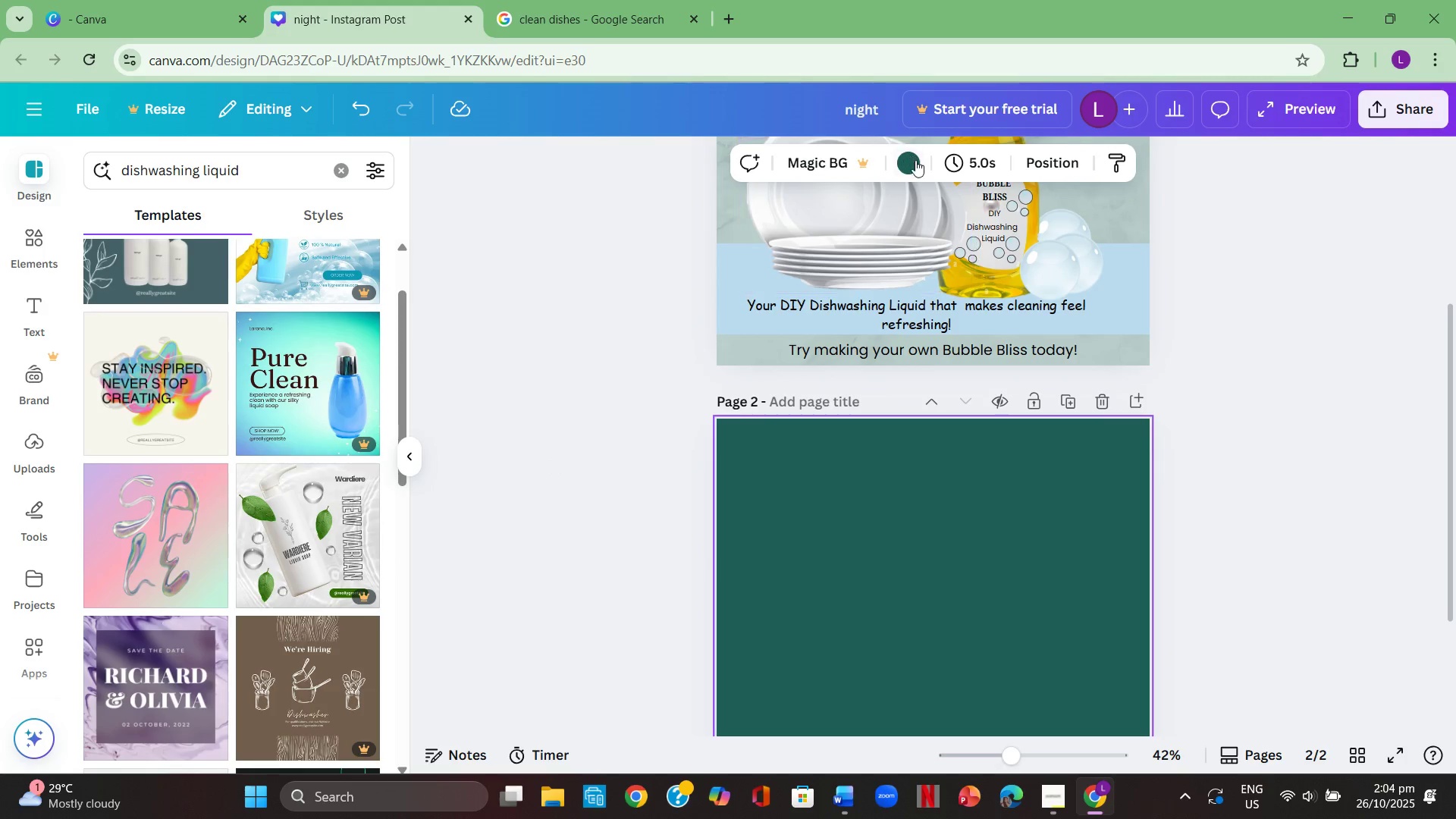 
left_click([916, 161])
 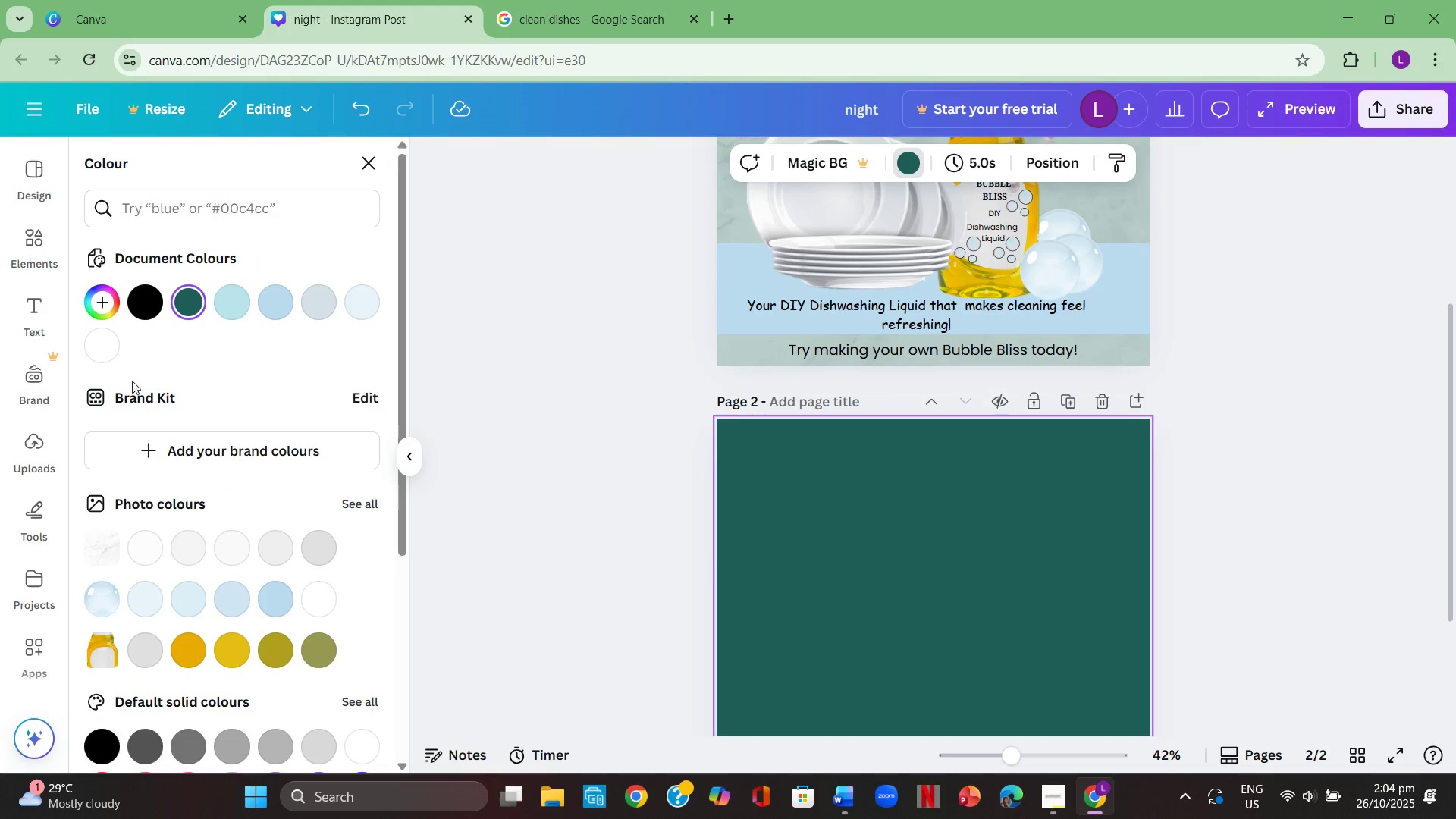 
scroll: coordinate [298, 651], scroll_direction: down, amount: 4.0
 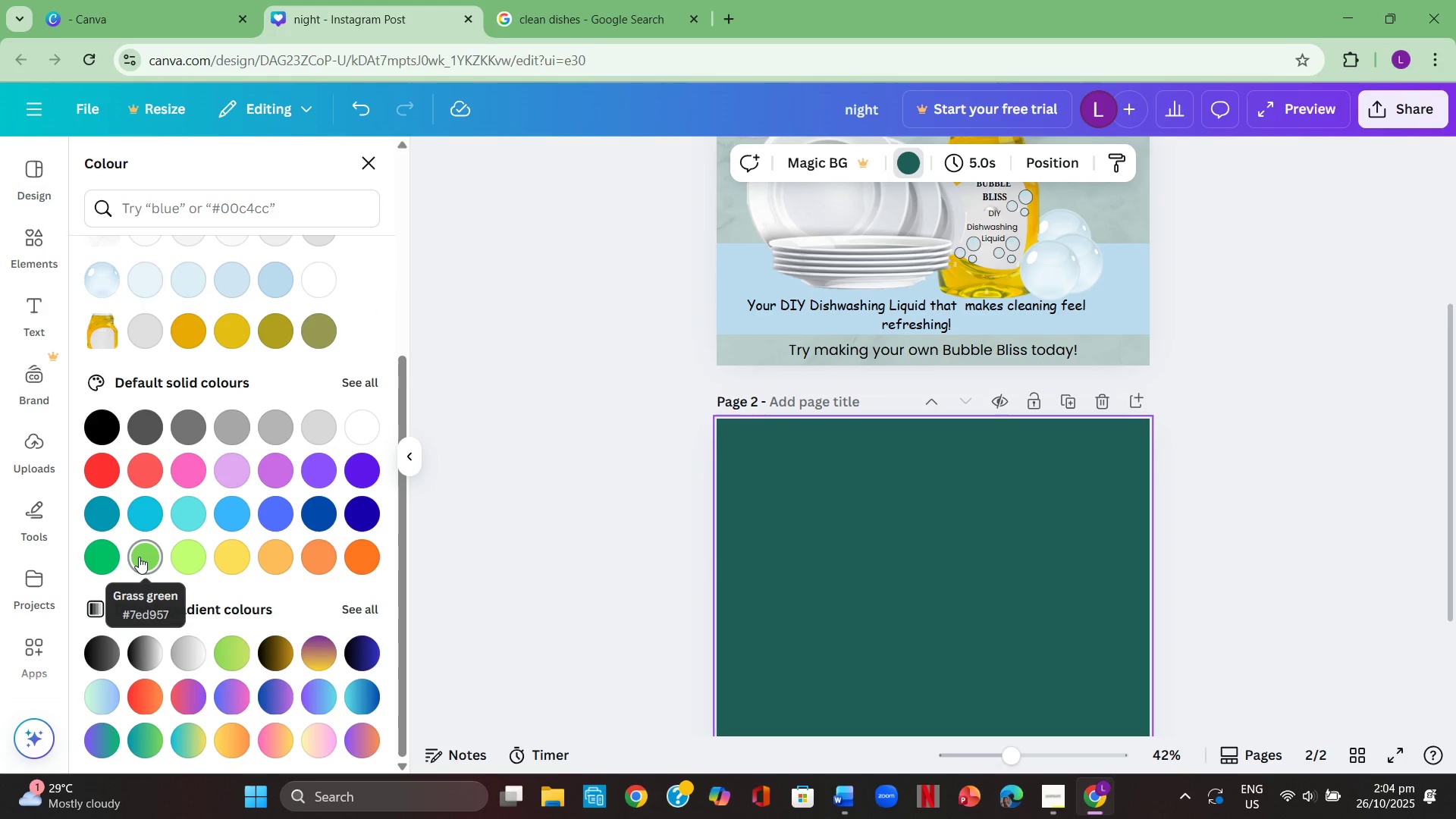 
left_click([134, 557])
 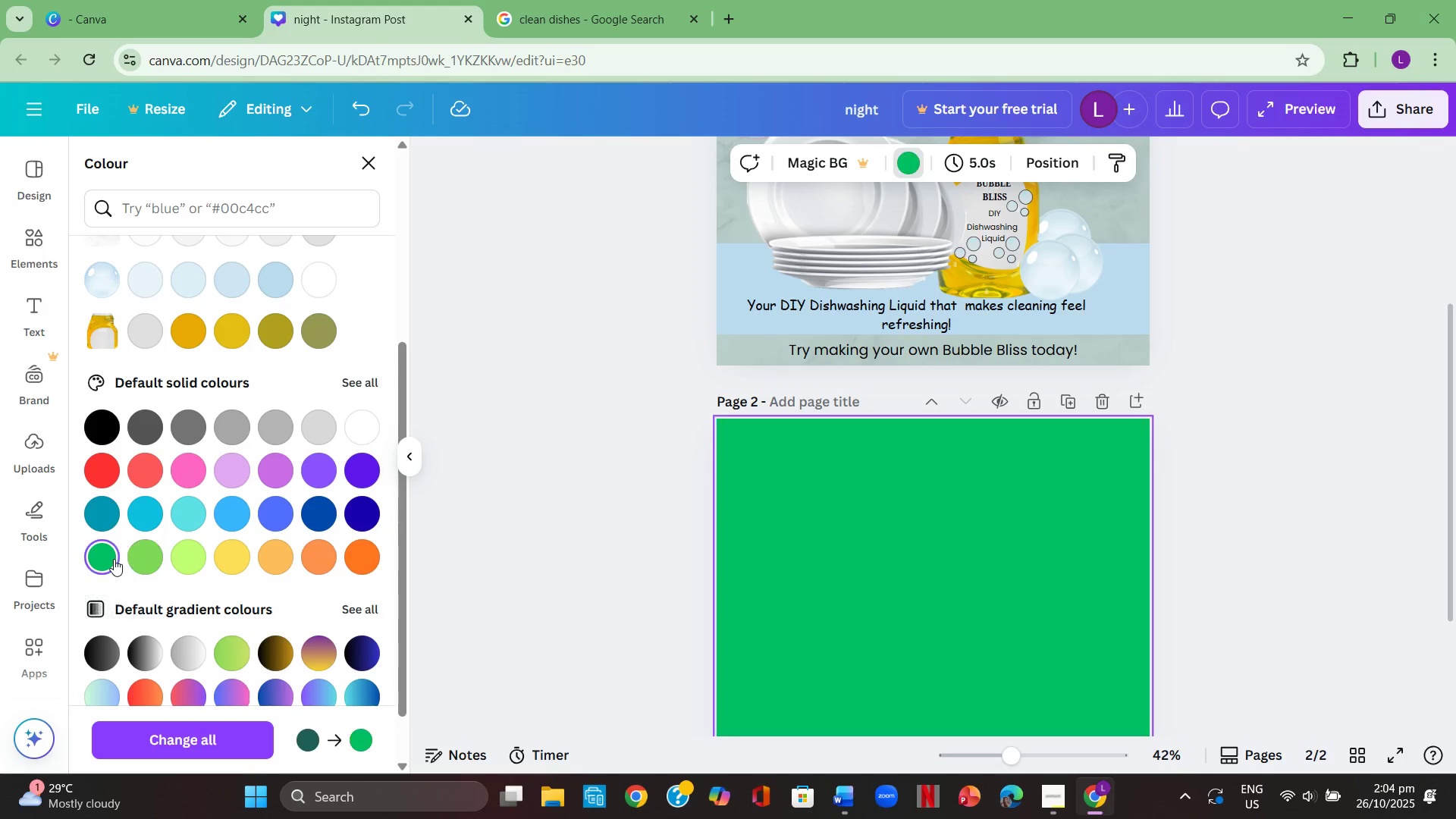 
left_click([146, 556])
 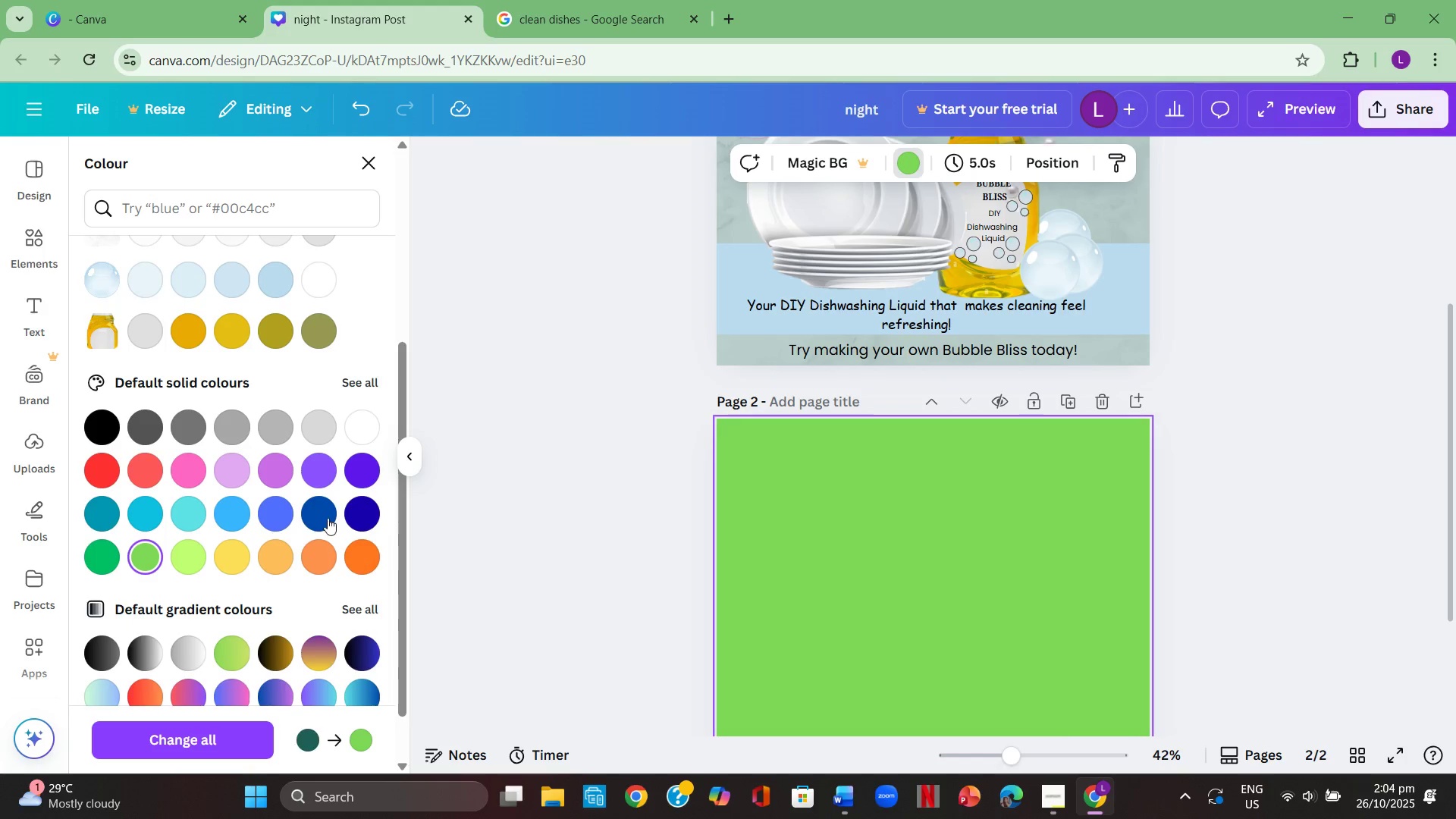 
scroll: coordinate [330, 518], scroll_direction: down, amount: 3.0
 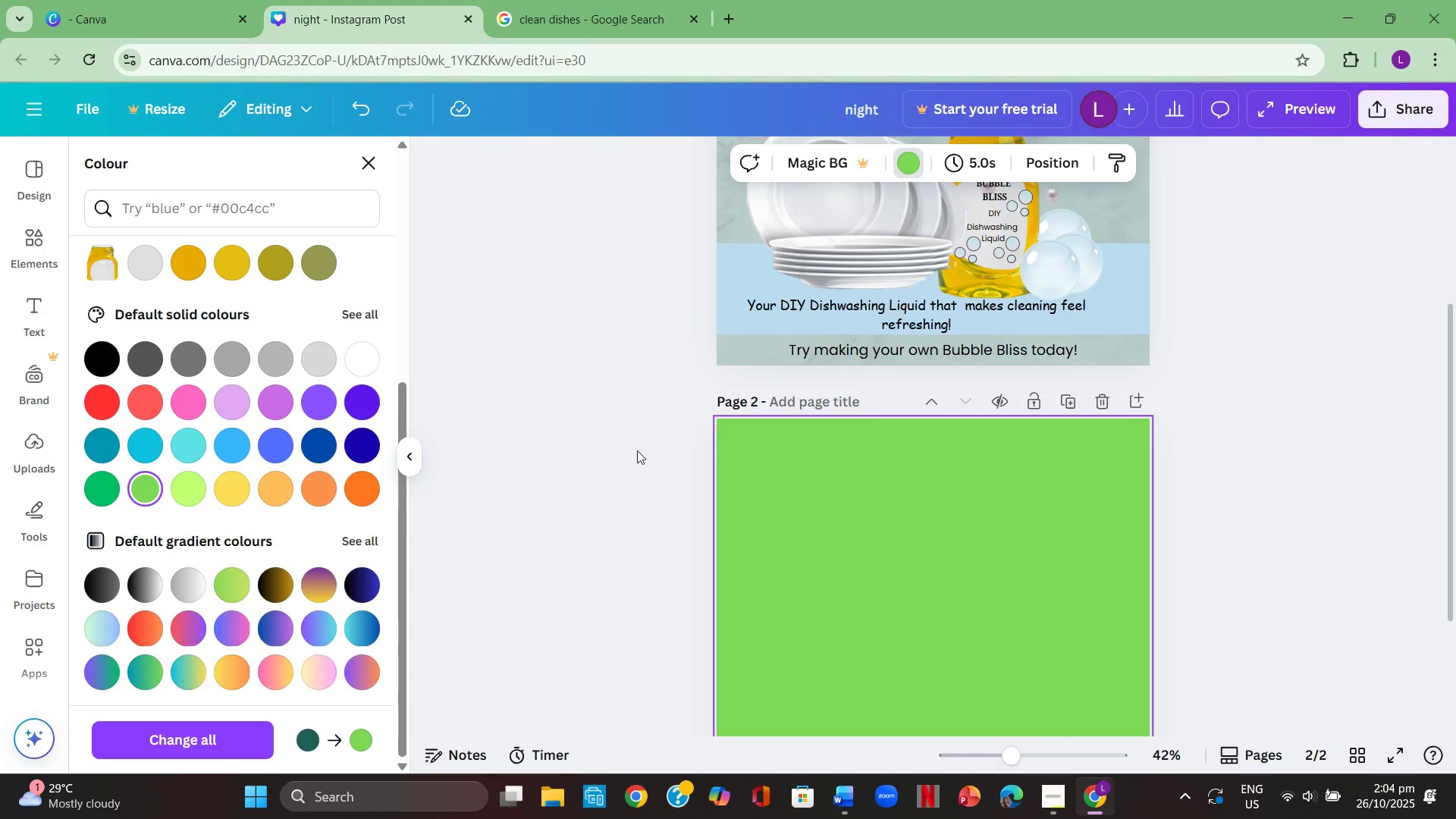 
scroll: coordinate [667, 453], scroll_direction: up, amount: 3.0
 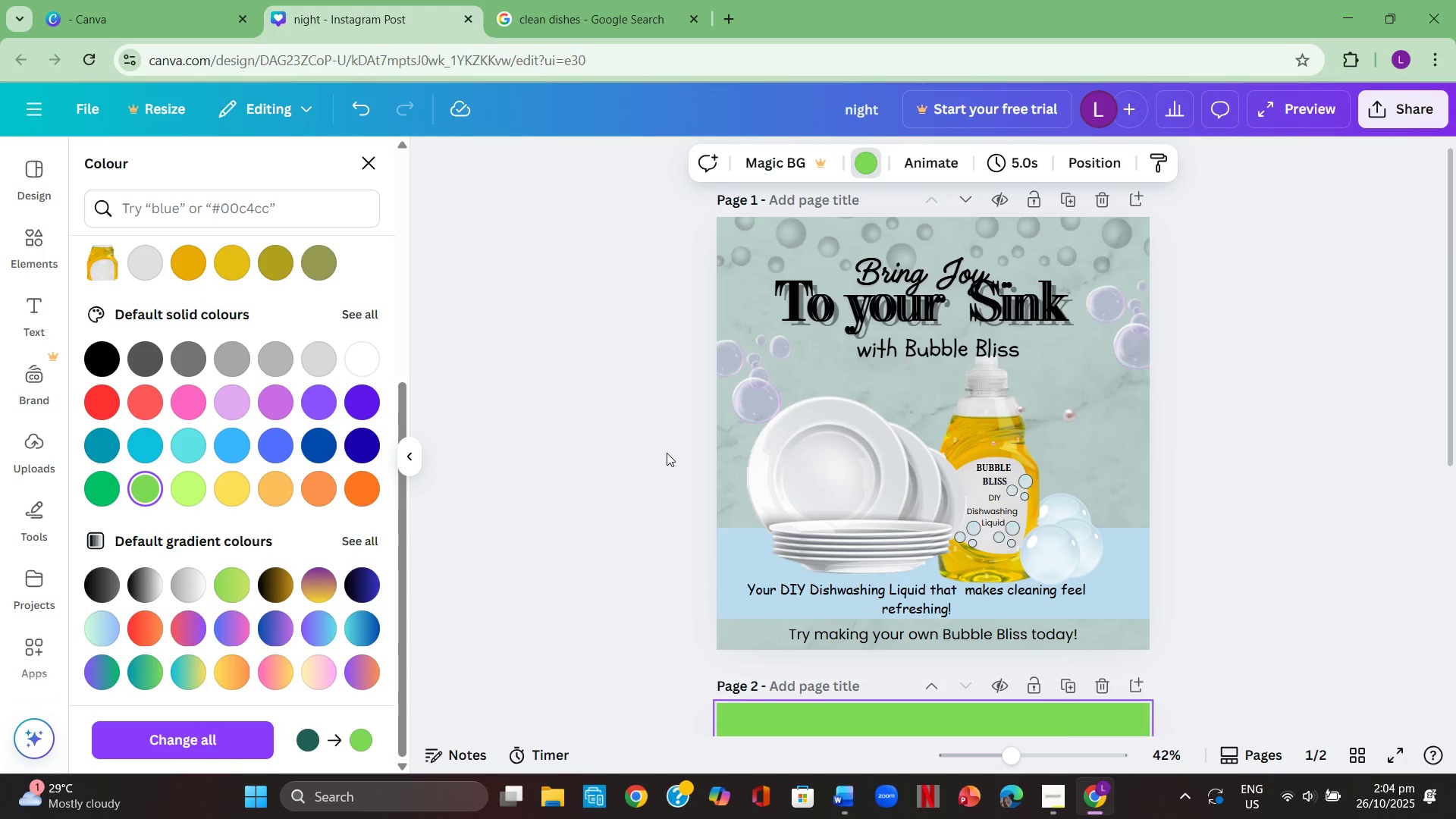 
scroll: coordinate [410, 458], scroll_direction: down, amount: 3.0
 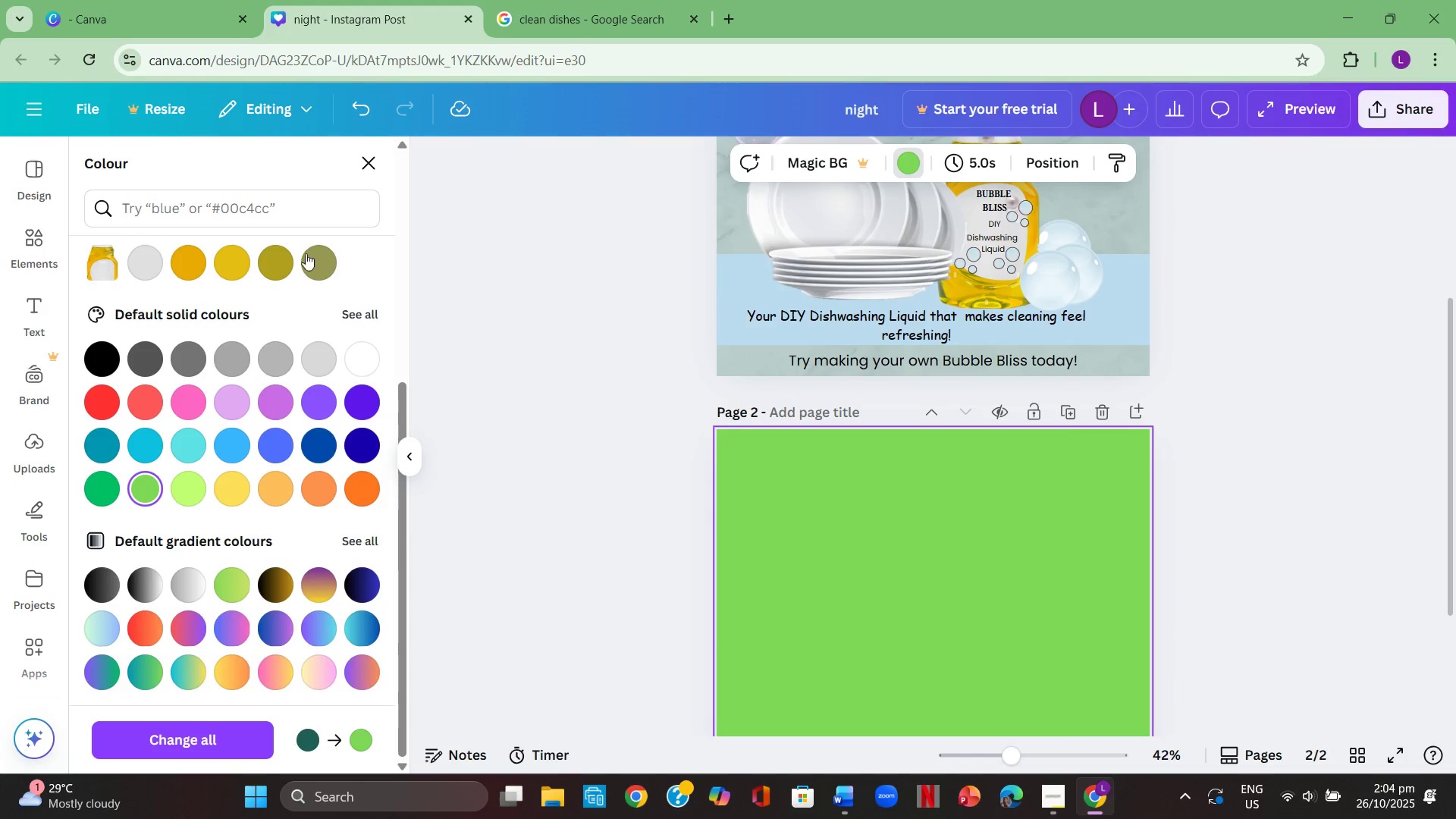 
left_click([312, 265])
 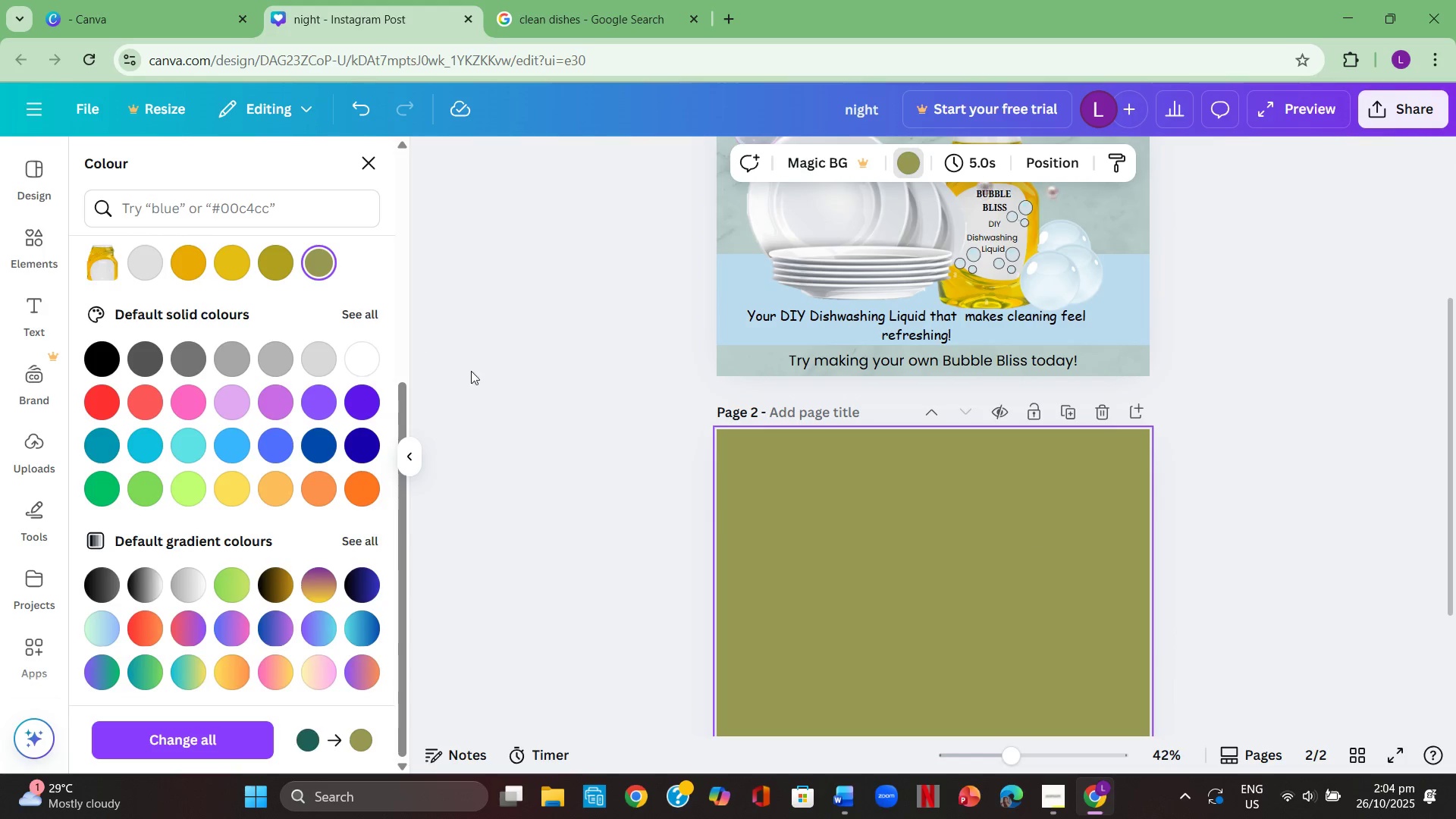 
scroll: coordinate [263, 382], scroll_direction: up, amount: 2.0
 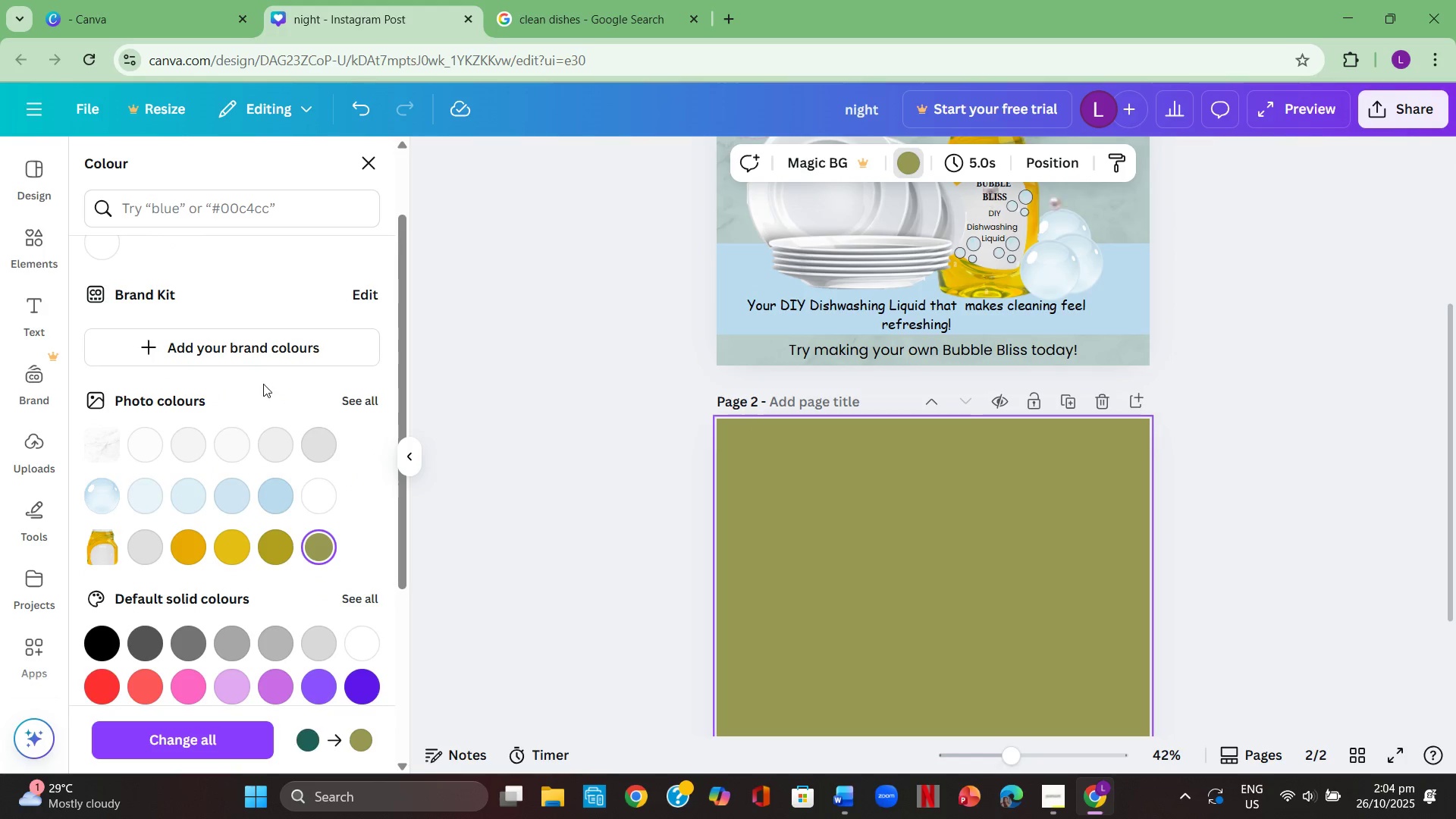 
scroll: coordinate [270, 494], scroll_direction: down, amount: 4.0
 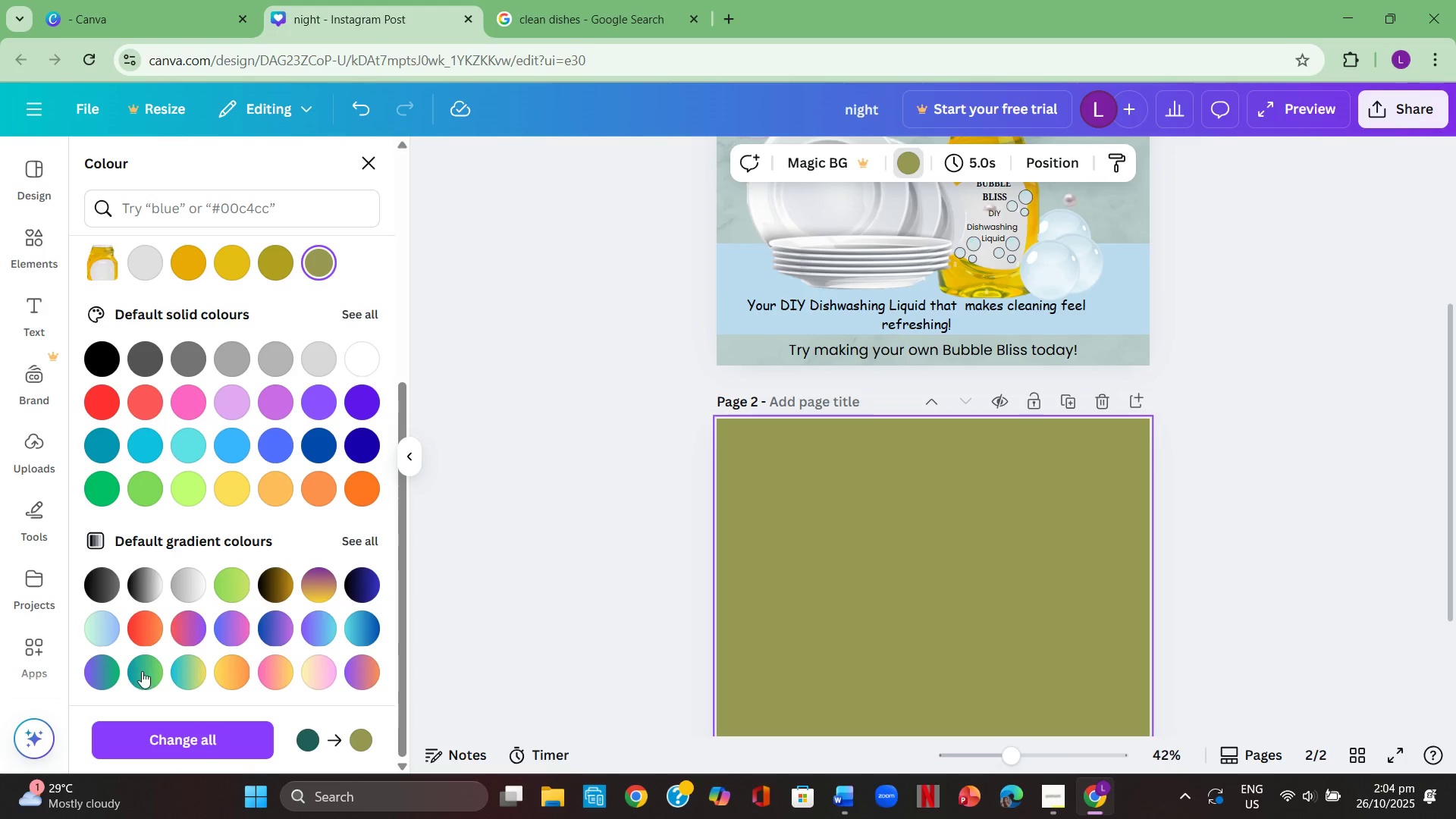 
left_click([141, 670])
 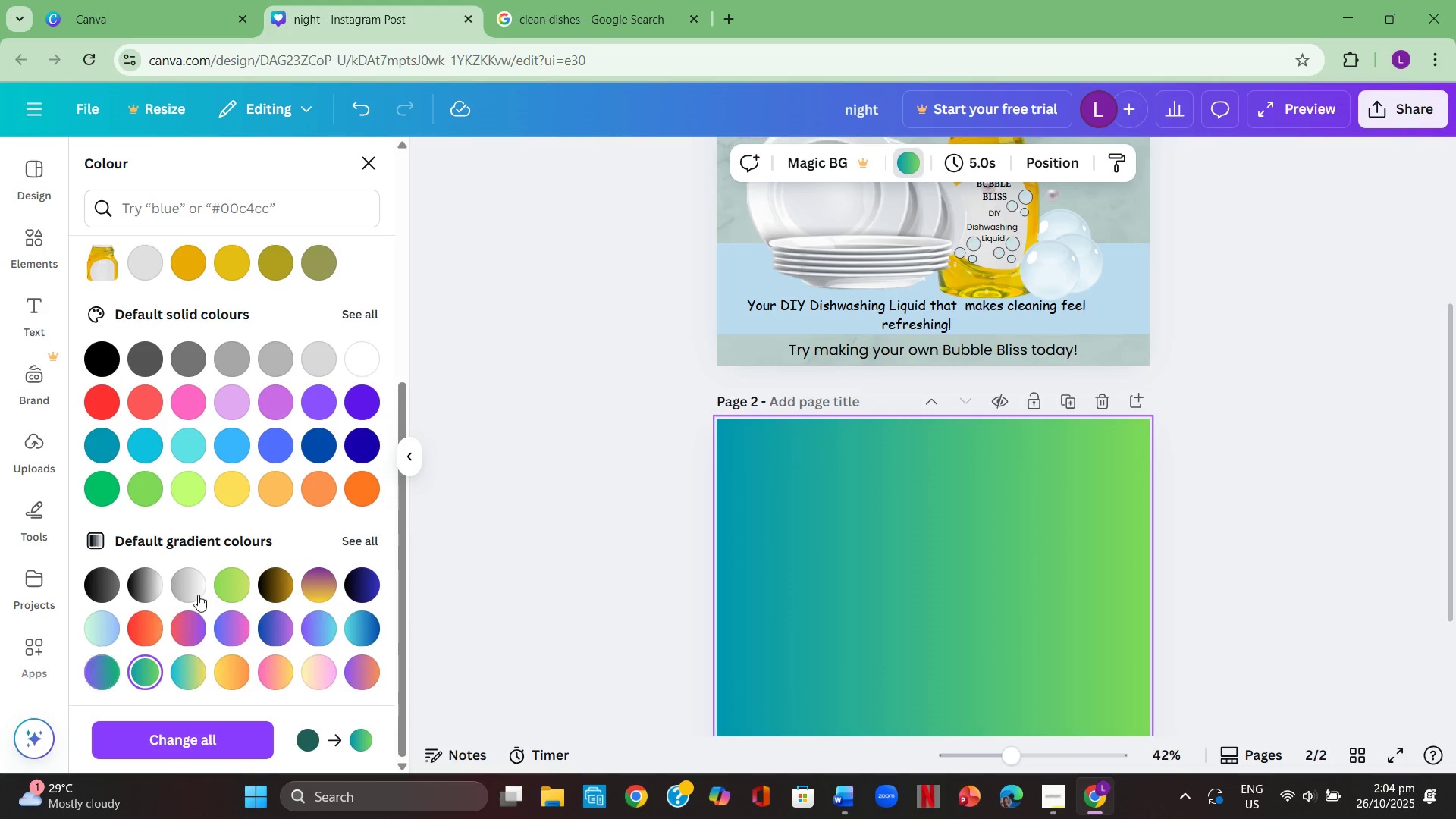 
left_click([224, 592])
 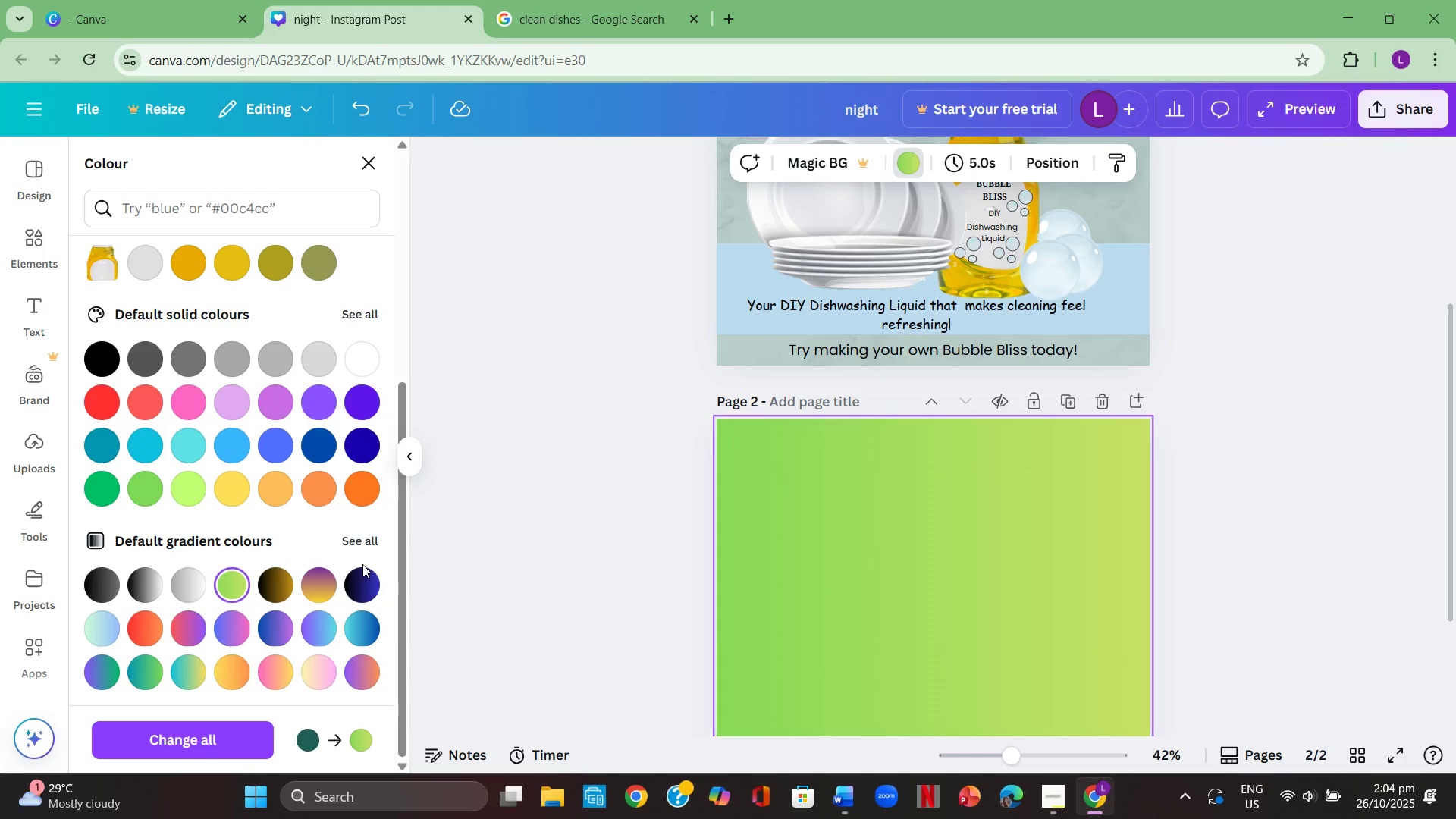 
scroll: coordinate [362, 564], scroll_direction: down, amount: 2.0
 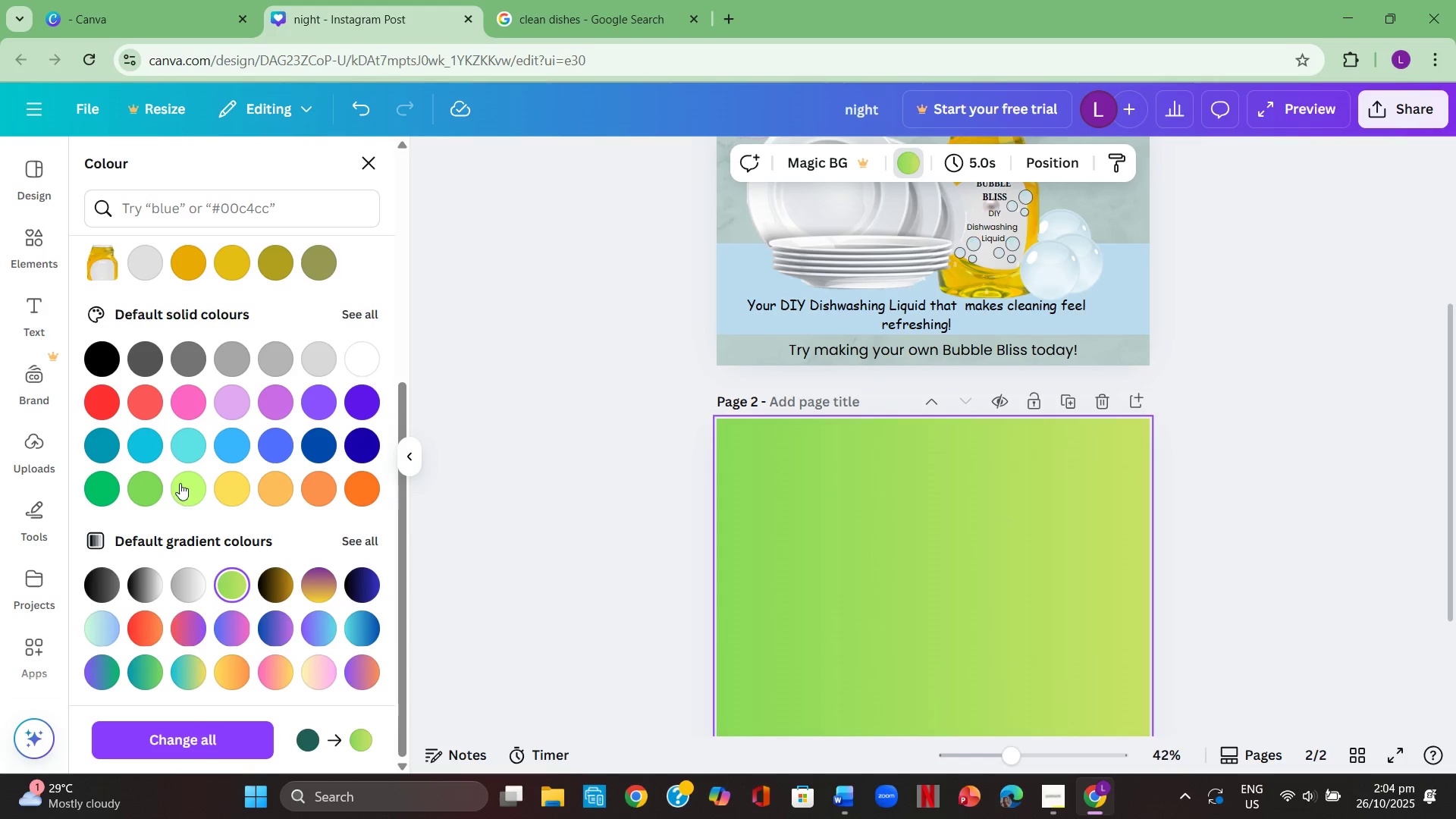 
left_click([180, 483])
 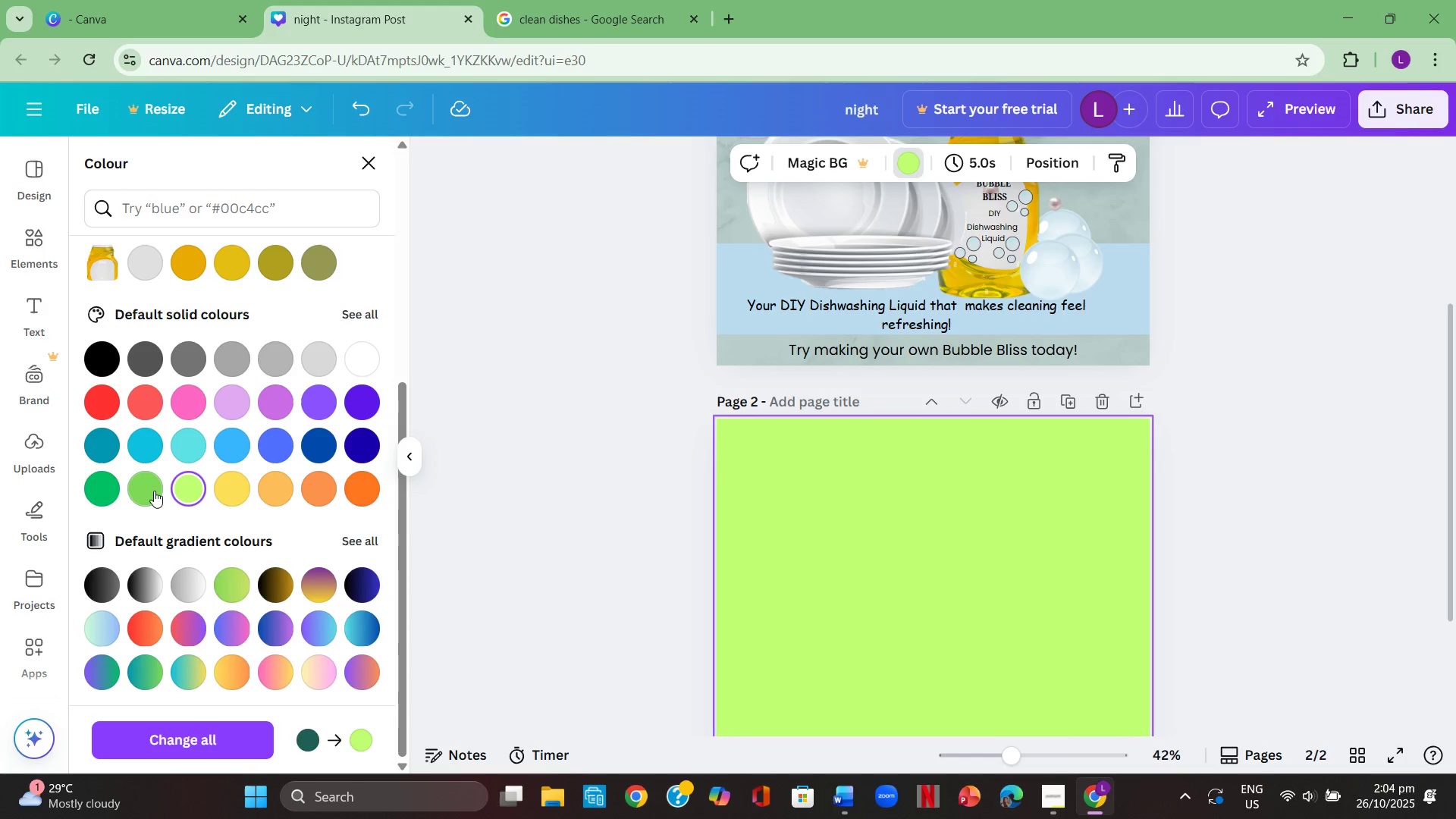 
left_click([154, 491])
 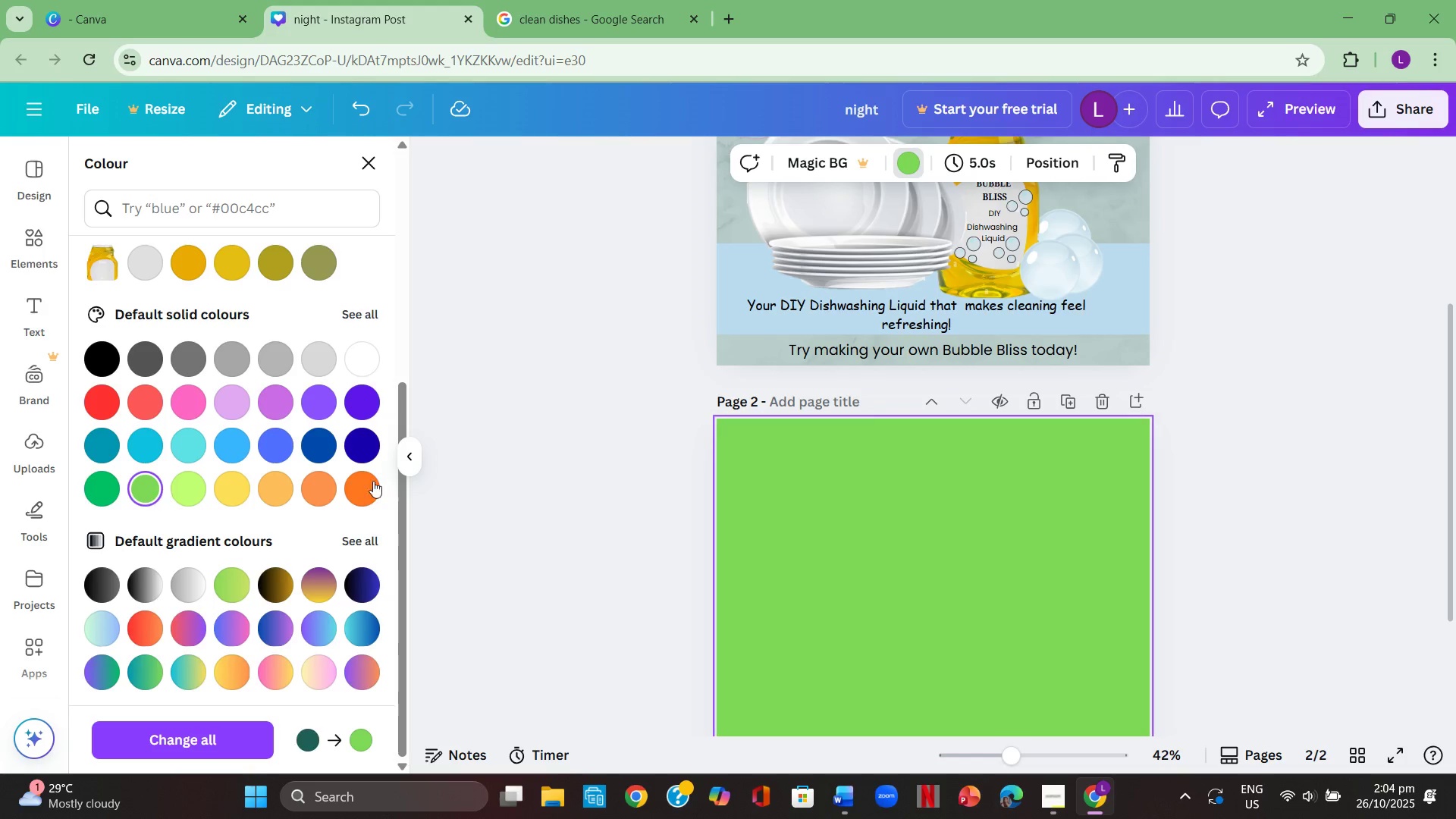 
scroll: coordinate [377, 475], scroll_direction: down, amount: 2.0
 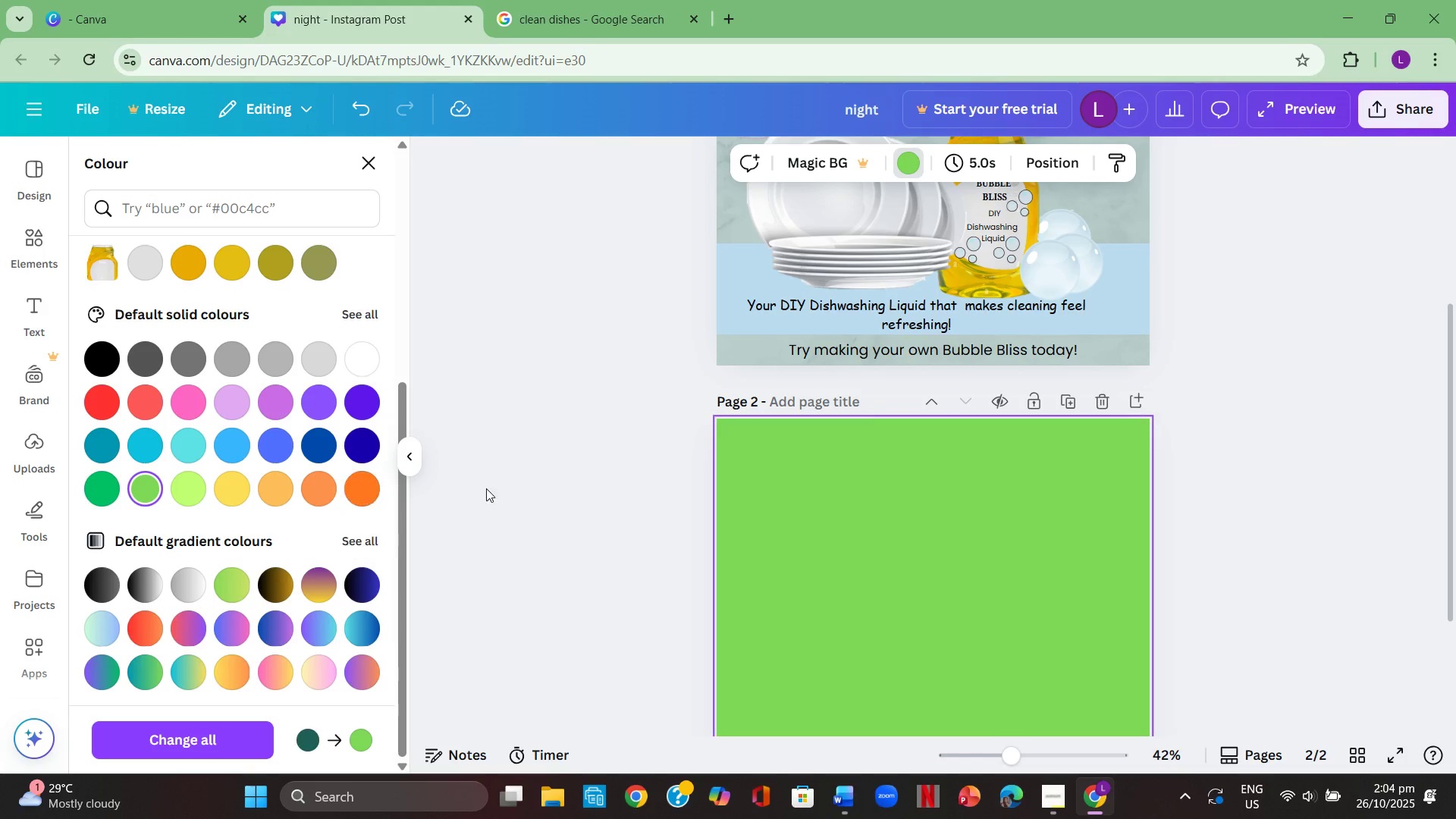 
scroll: coordinate [565, 490], scroll_direction: up, amount: 1.0
 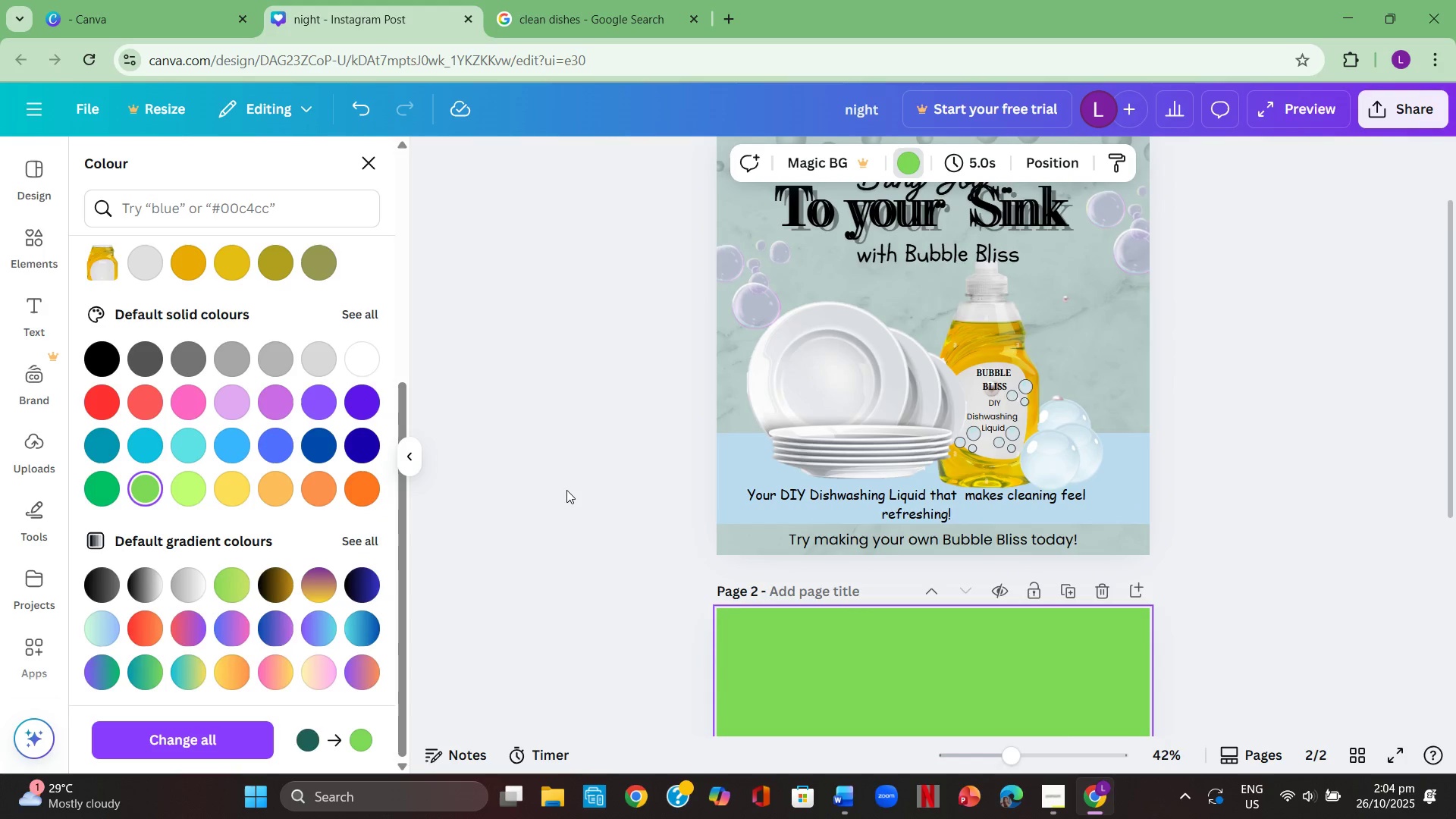 
scroll: coordinate [568, 490], scroll_direction: down, amount: 1.0
 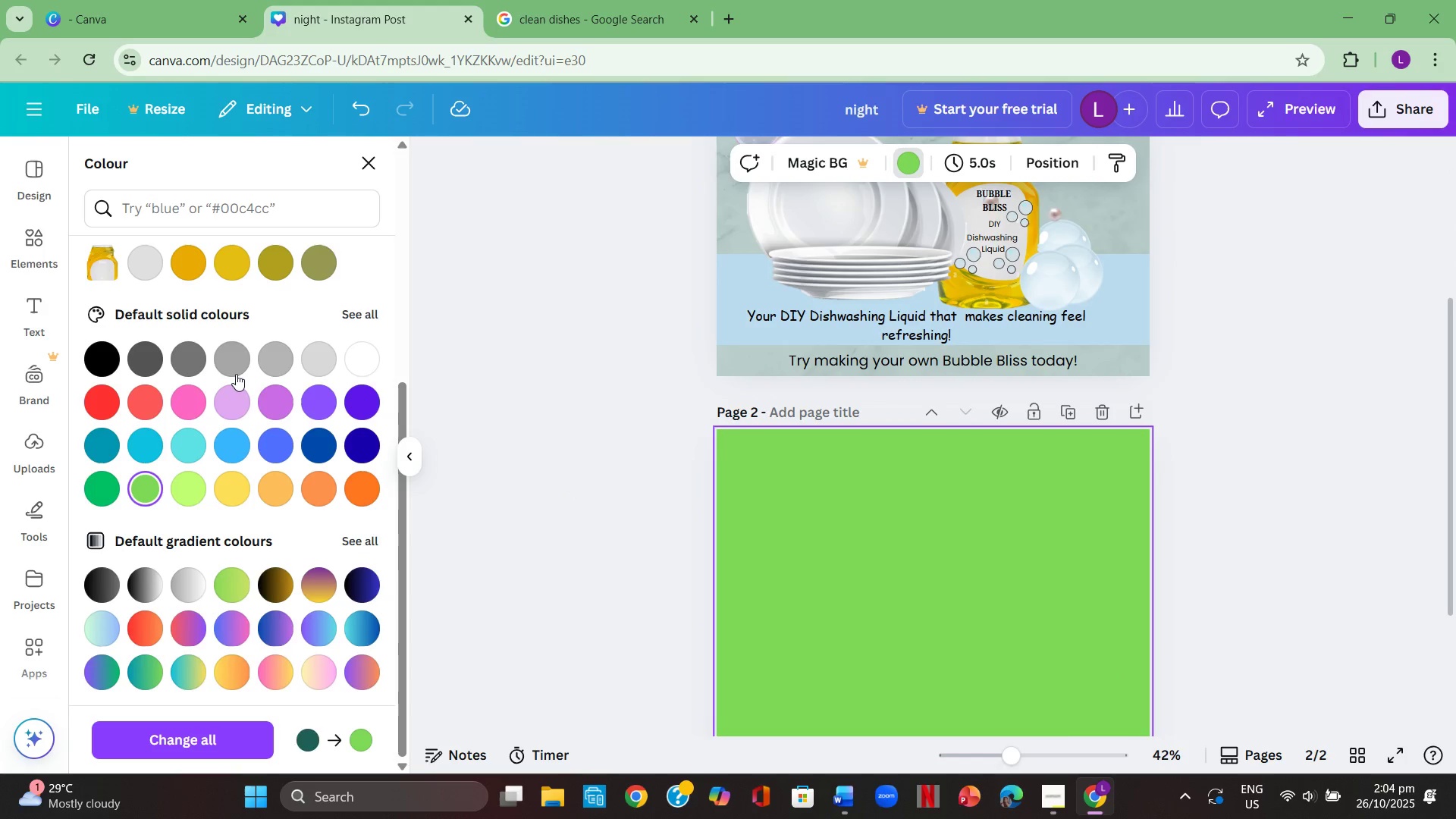 
scroll: coordinate [250, 408], scroll_direction: up, amount: 9.0
 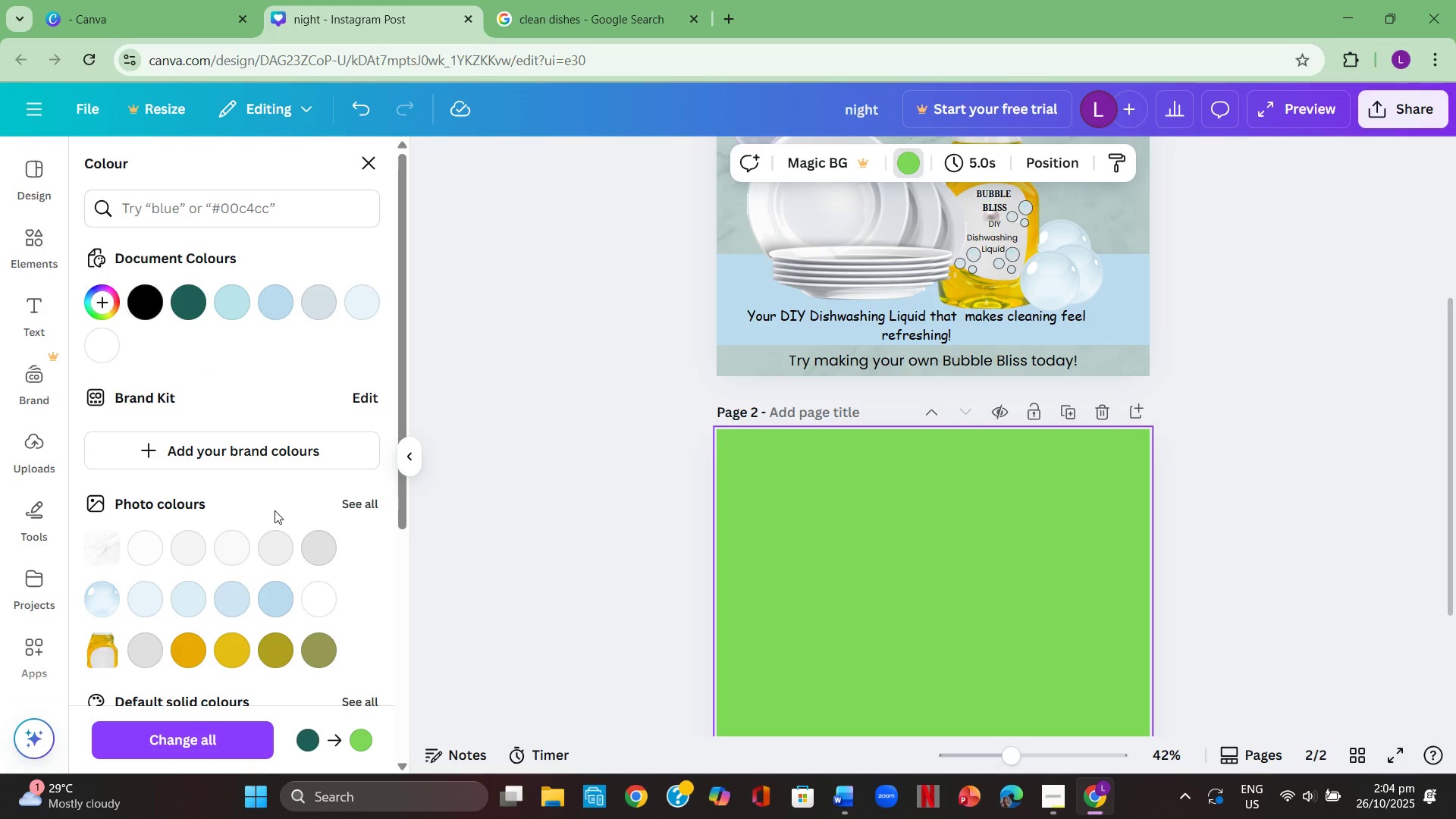 
scroll: coordinate [214, 418], scroll_direction: down, amount: 8.0
 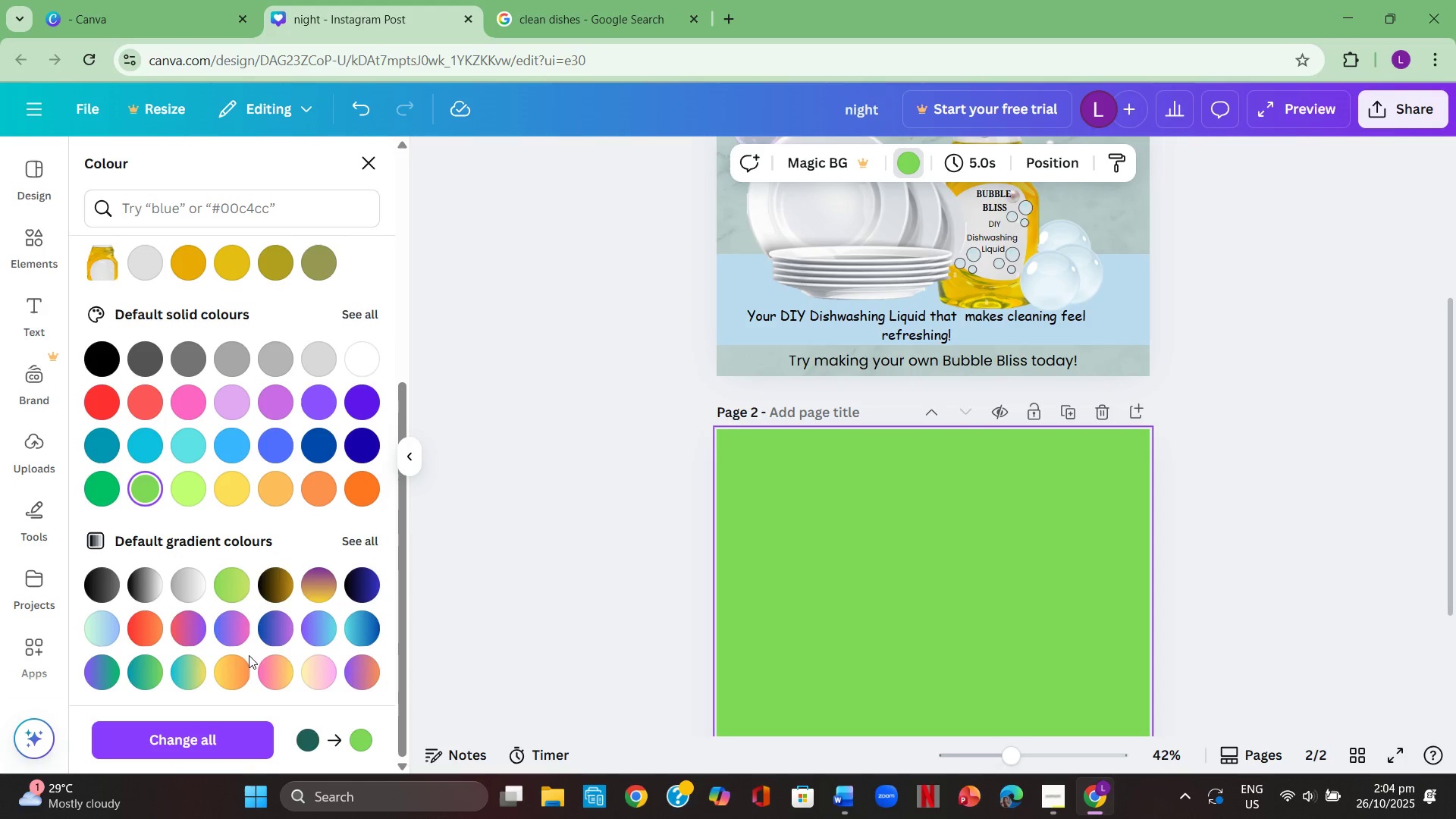 
scroll: coordinate [243, 550], scroll_direction: up, amount: 6.0
 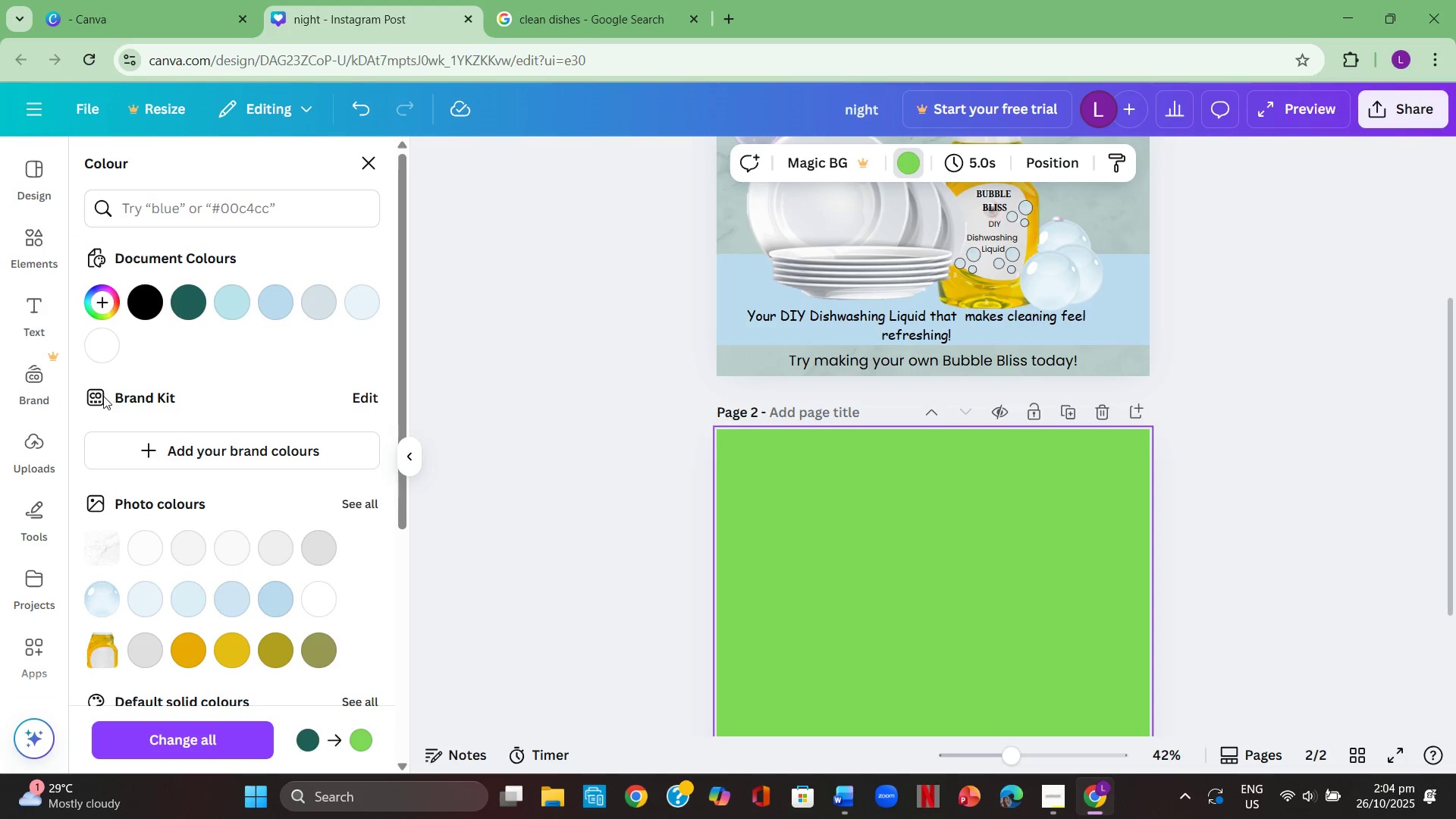 
left_click([109, 298])
 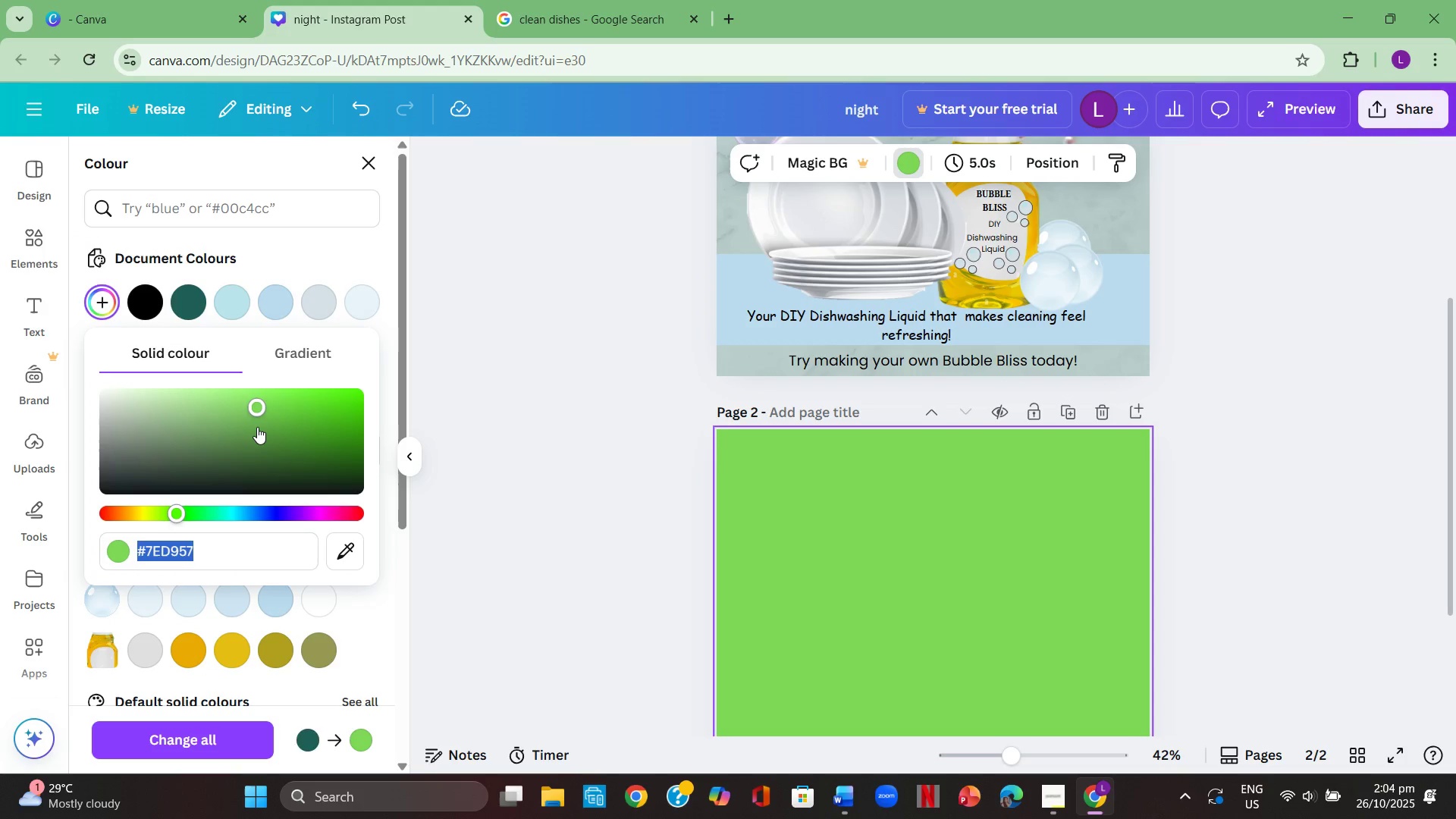 
left_click([257, 427])
 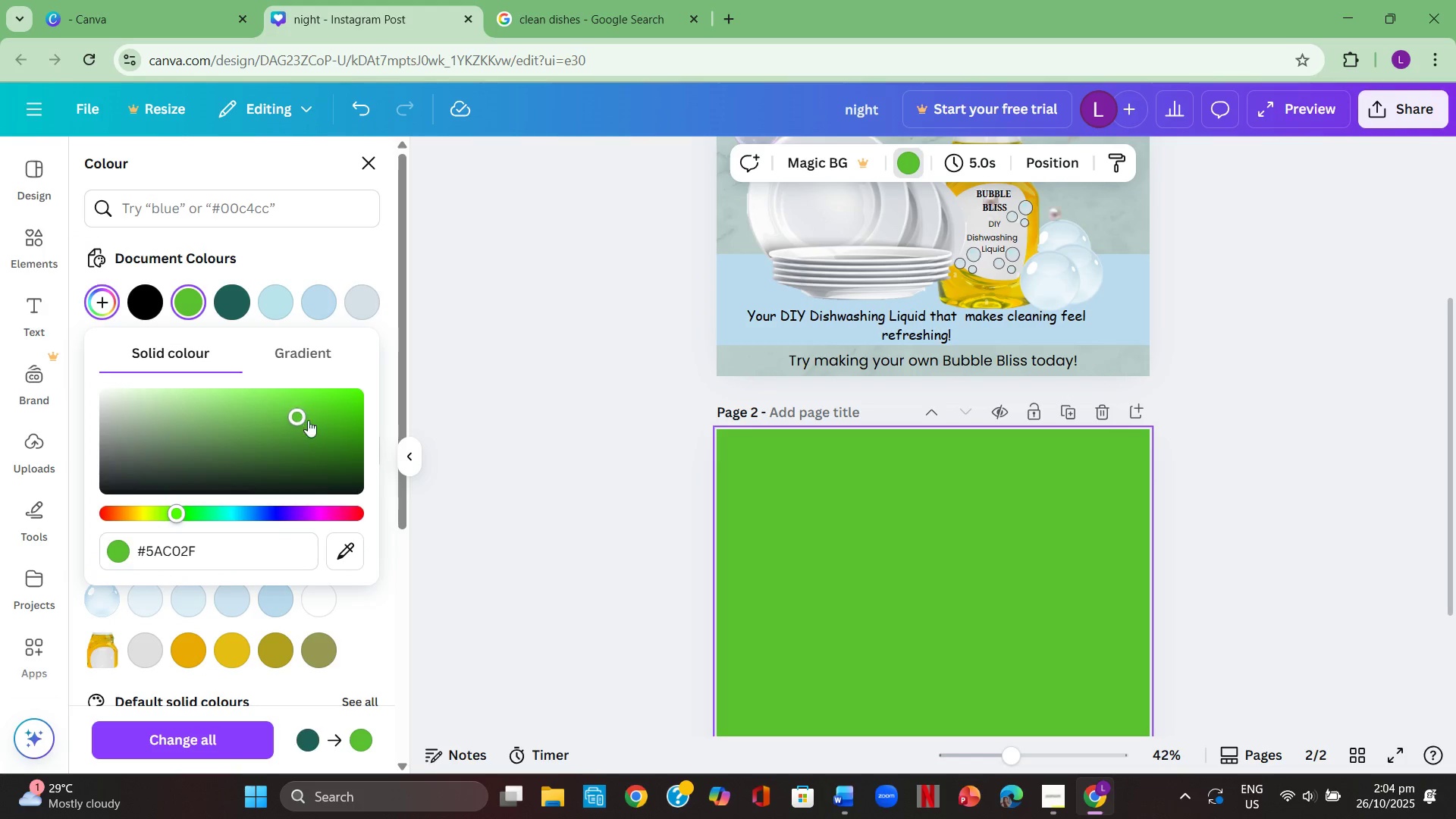 
double_click([315, 426])
 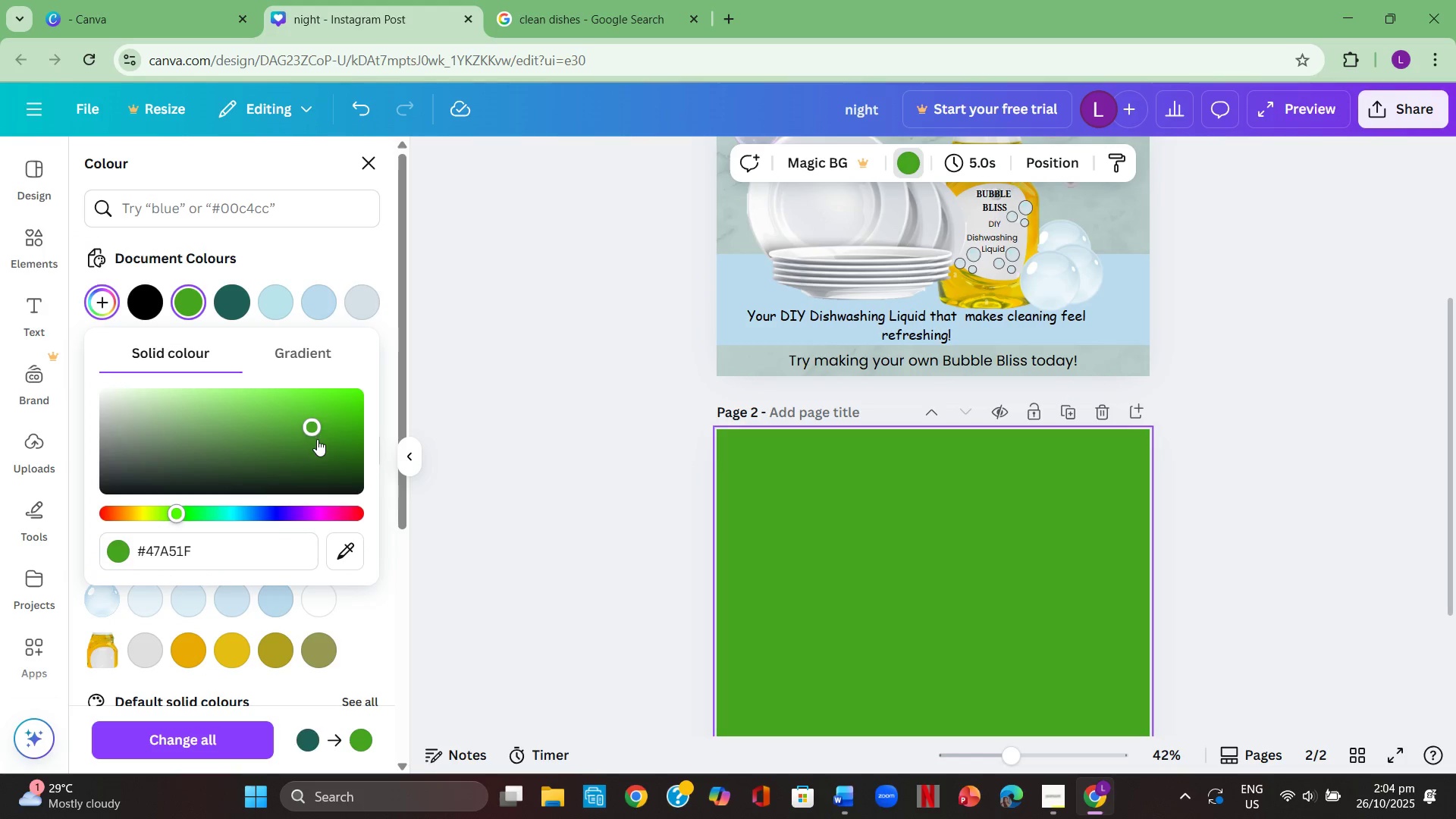 
triple_click([317, 439])
 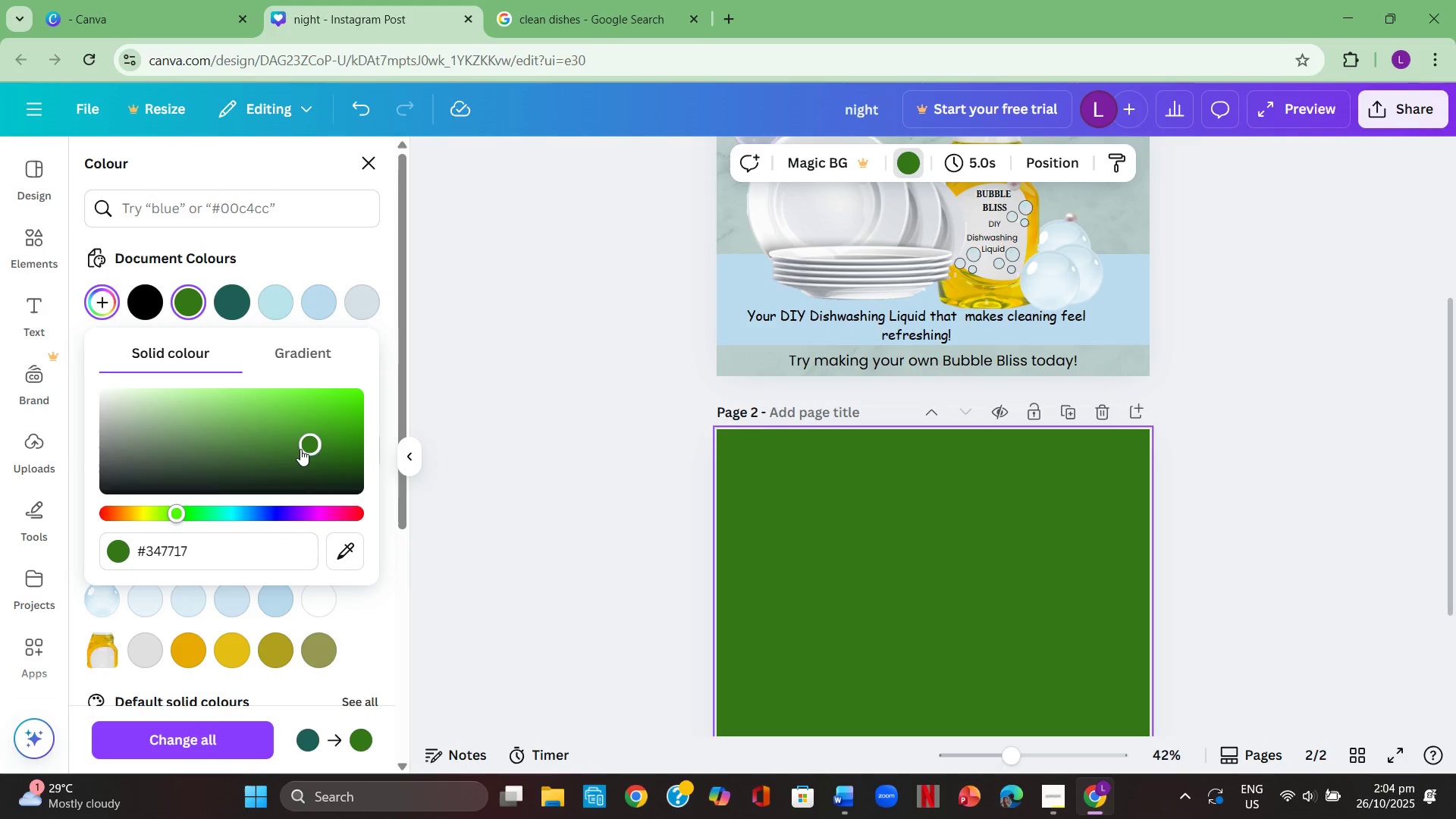 
double_click([300, 449])
 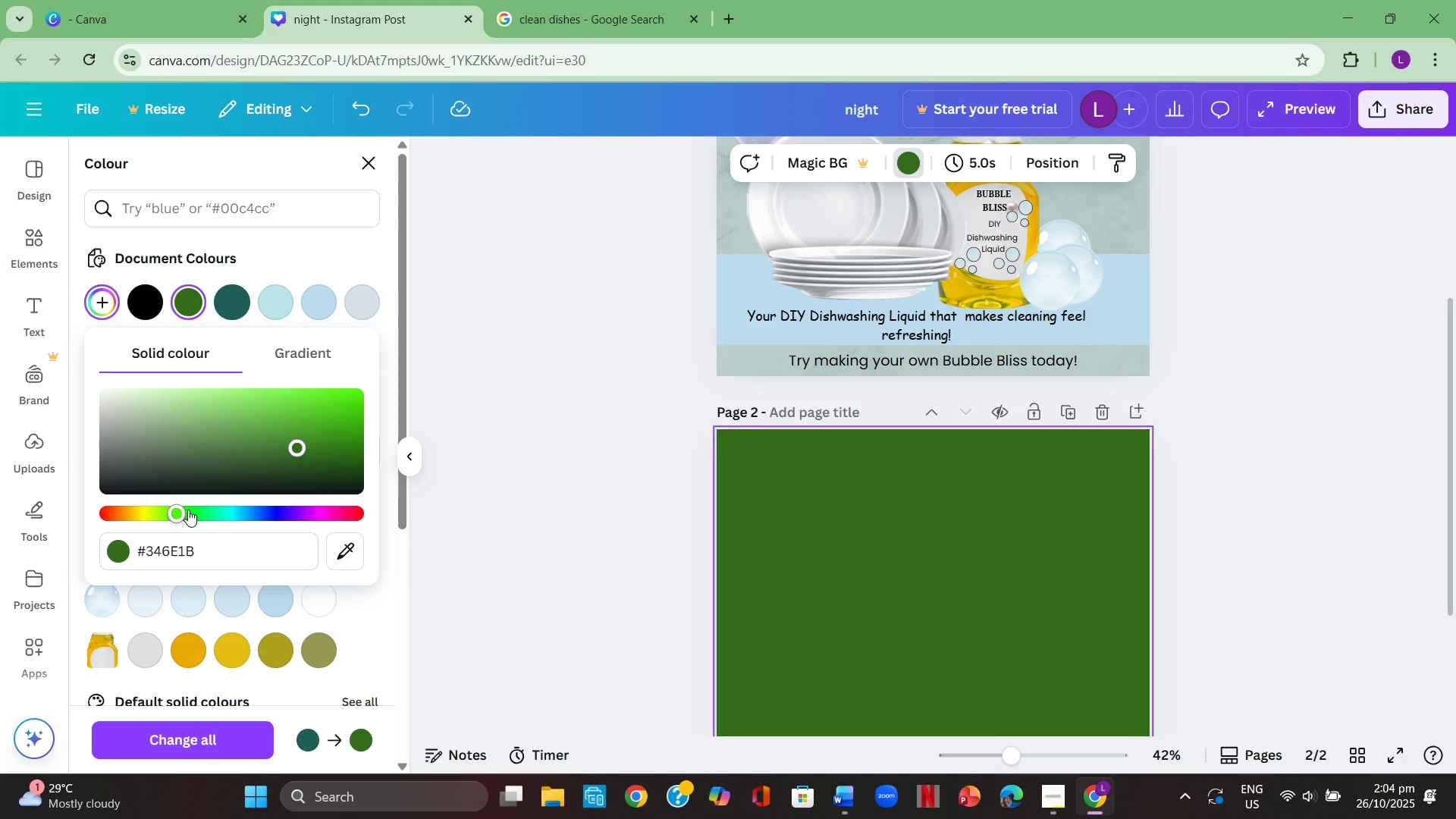 
left_click_drag(start_coordinate=[175, 509], to_coordinate=[166, 511])
 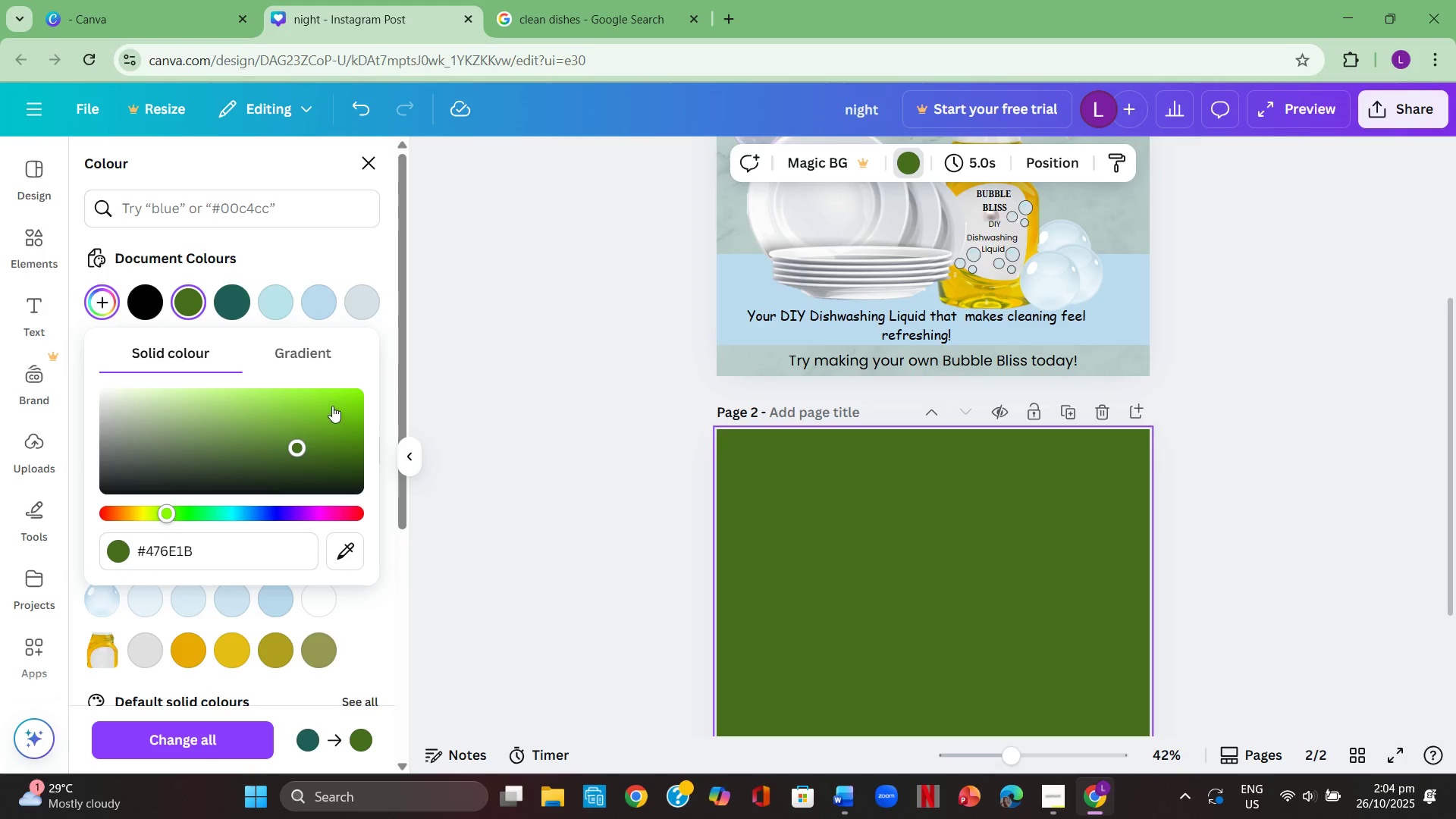 
left_click([332, 405])
 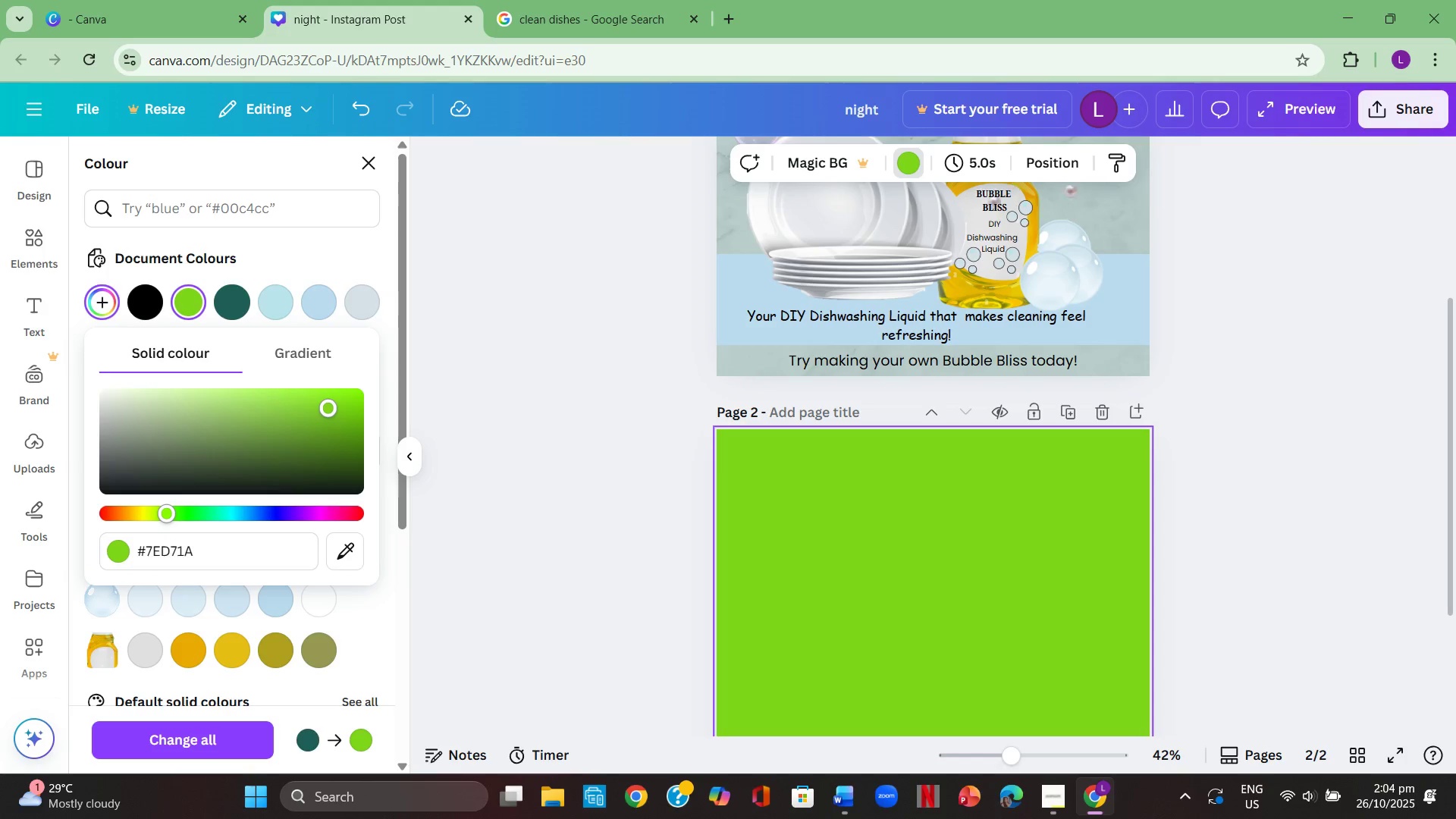 
double_click([278, 389])
 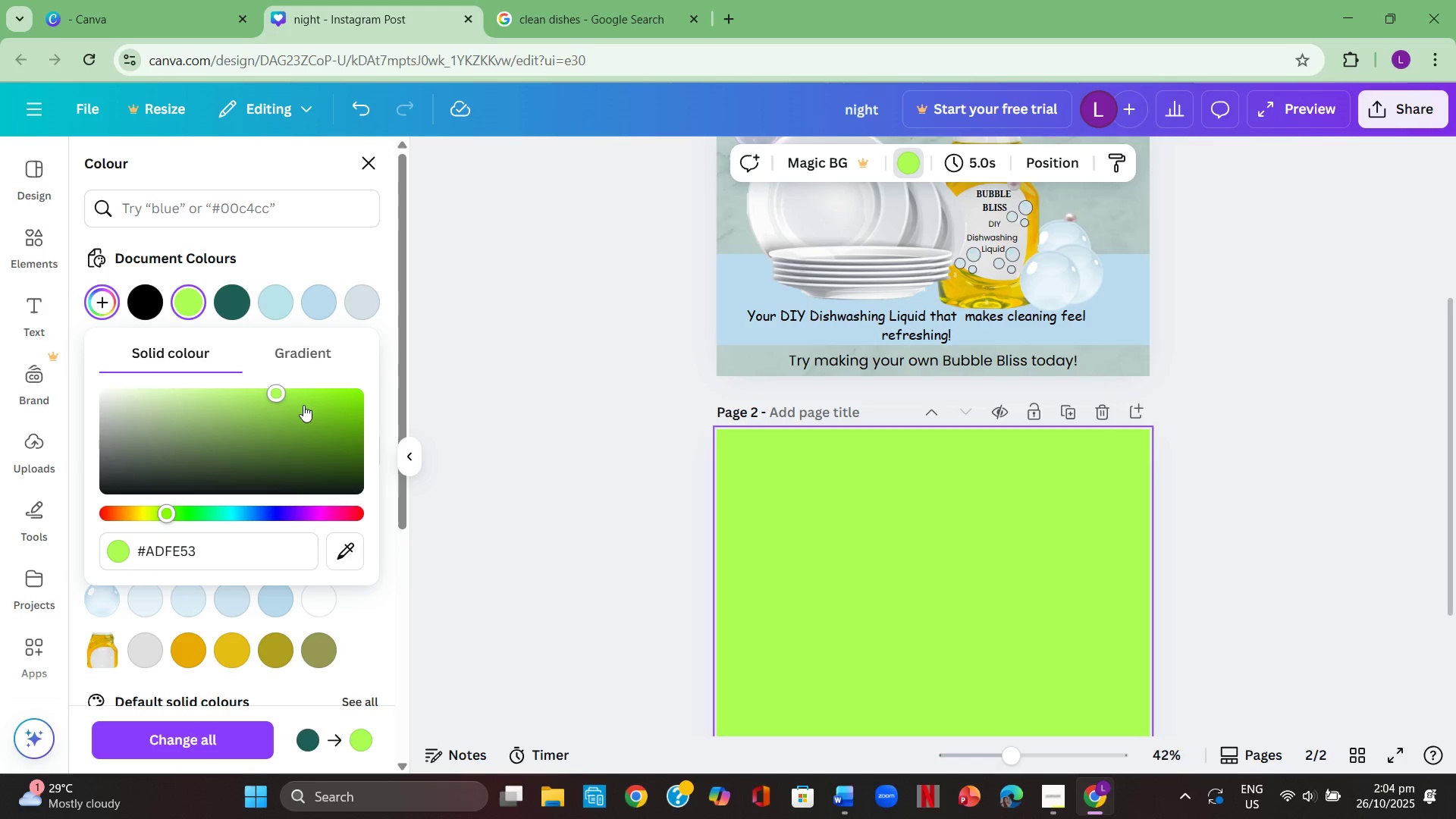 
left_click([299, 402])
 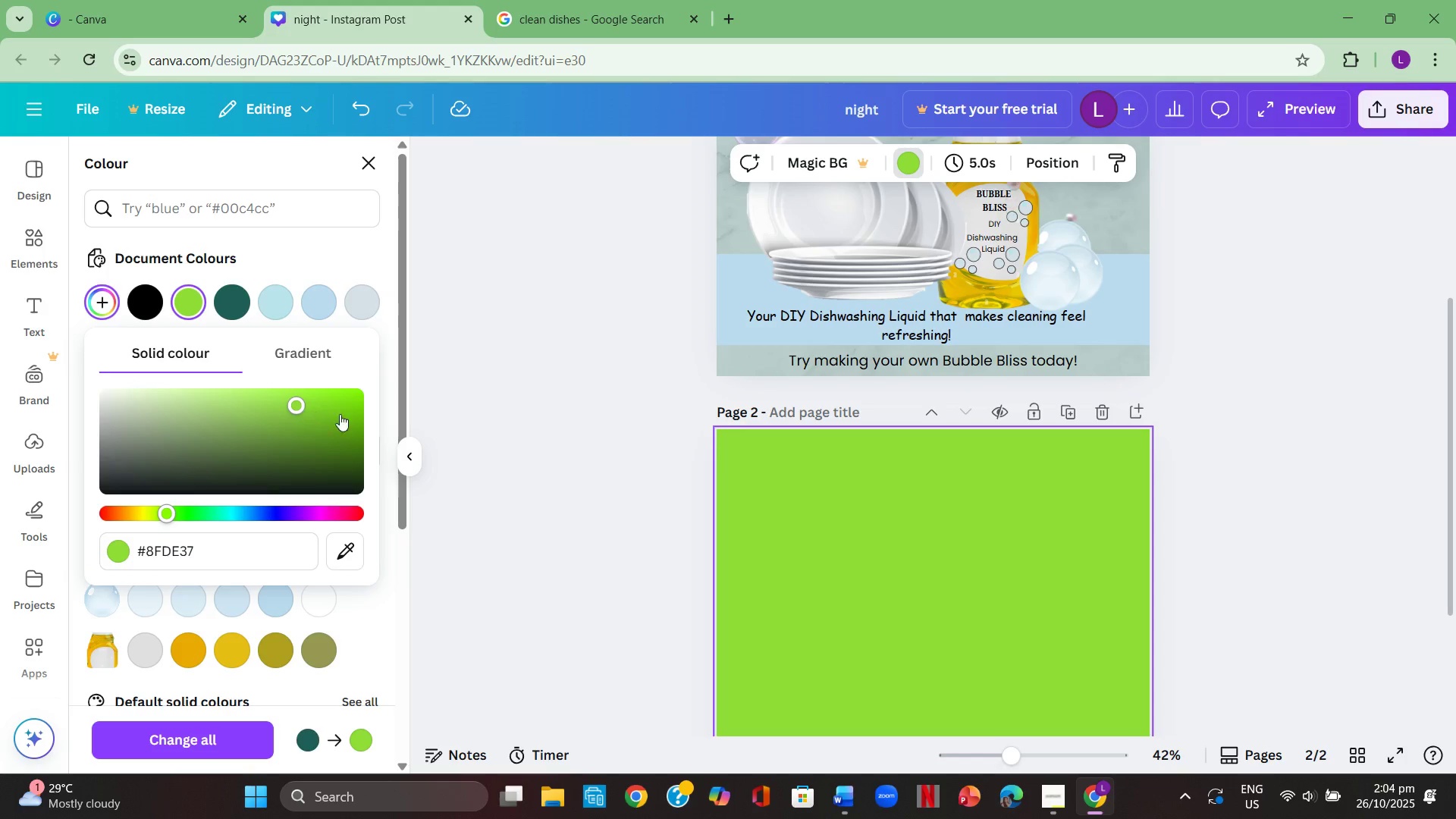 
scroll: coordinate [488, 452], scroll_direction: down, amount: 2.0
 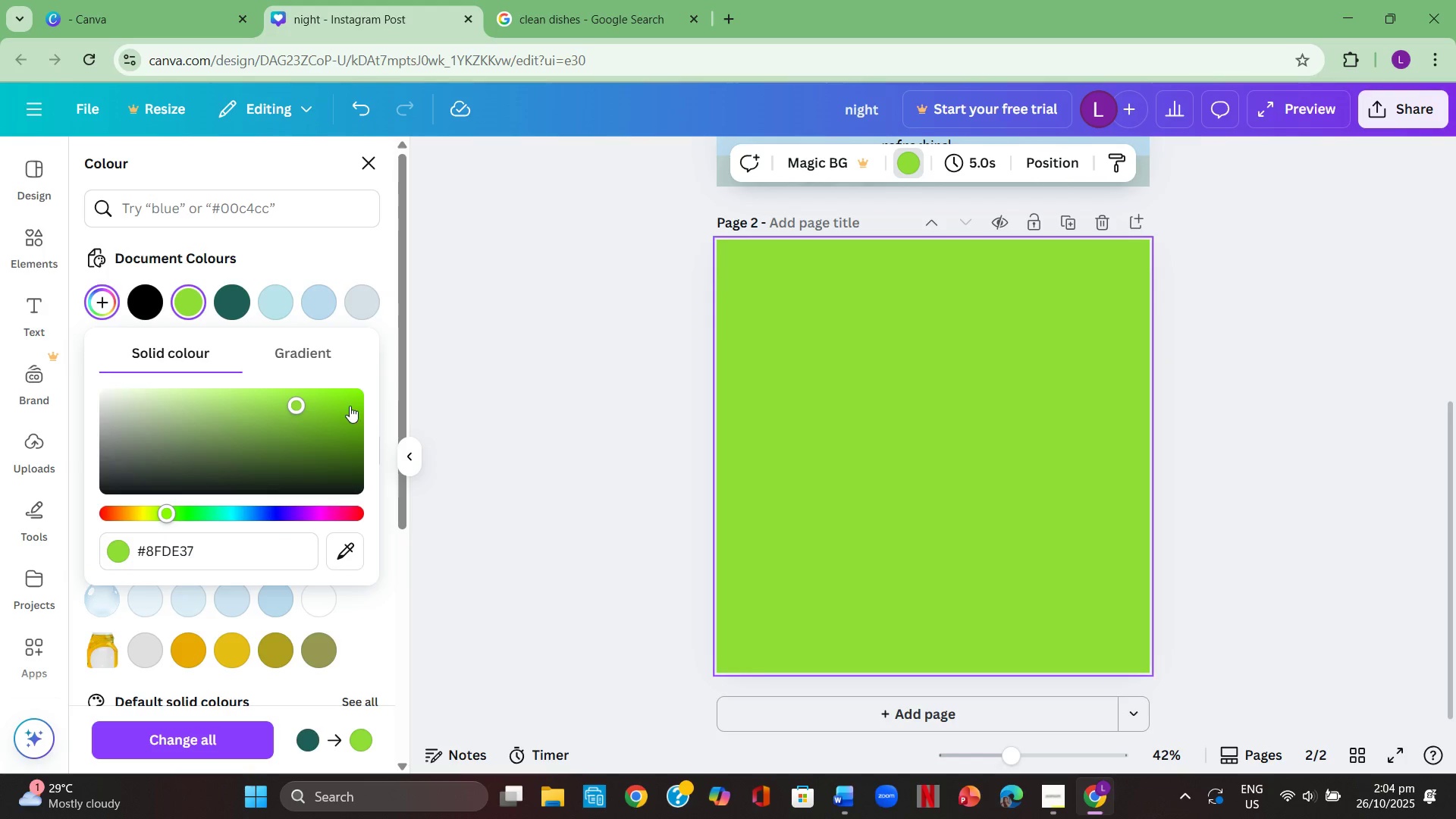 
left_click([348, 405])
 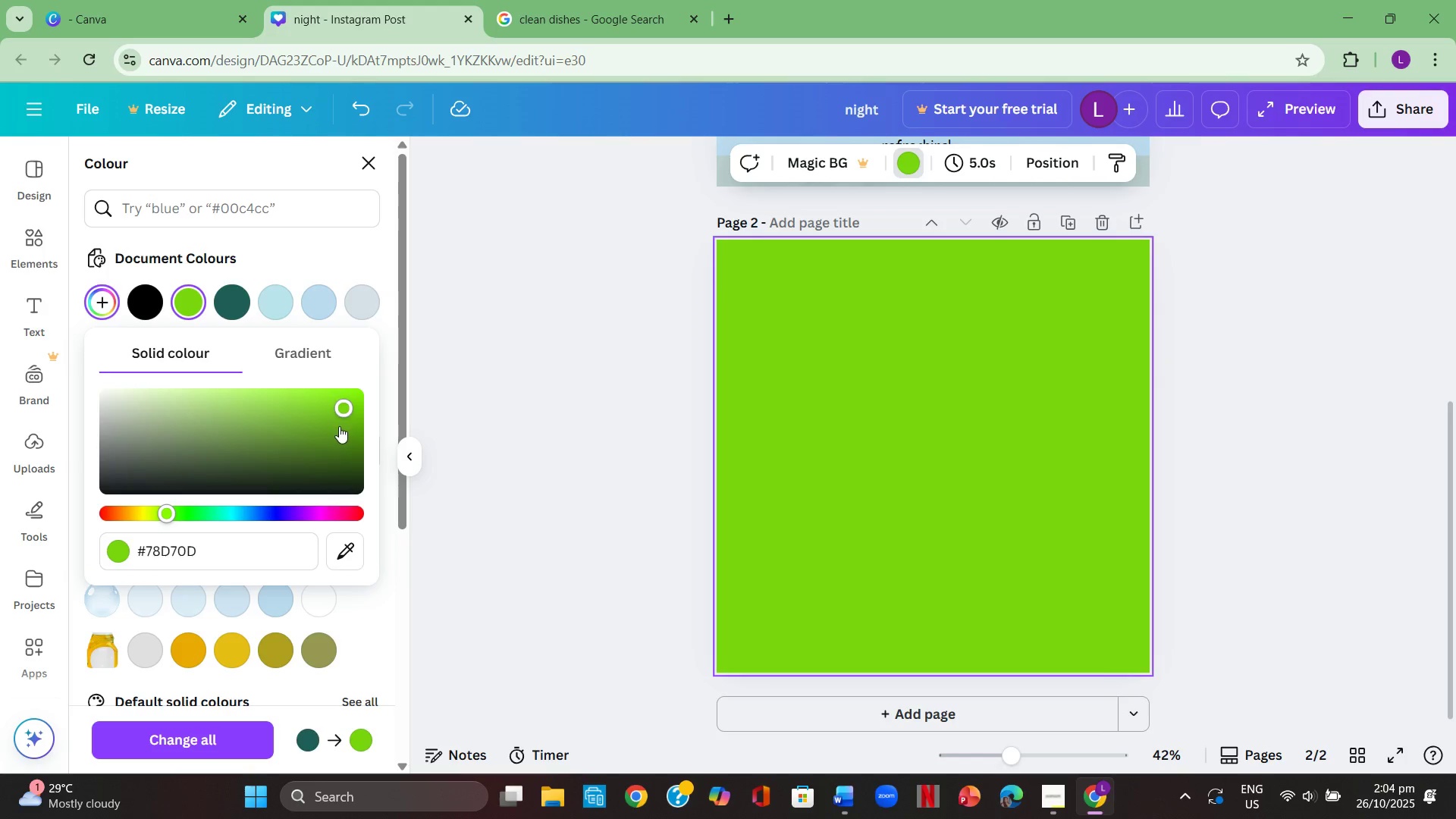 
left_click([339, 426])
 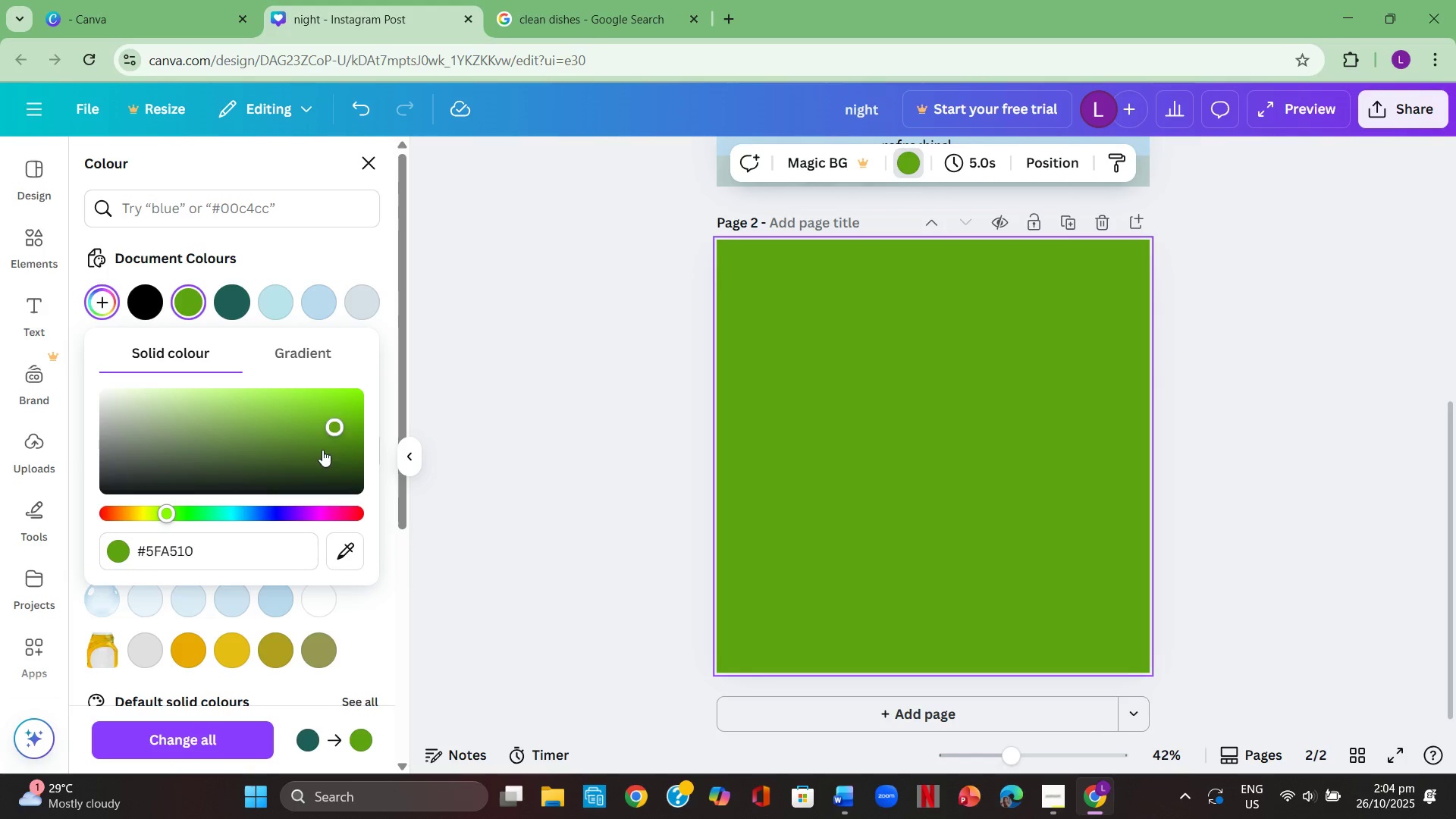 
left_click([322, 450])
 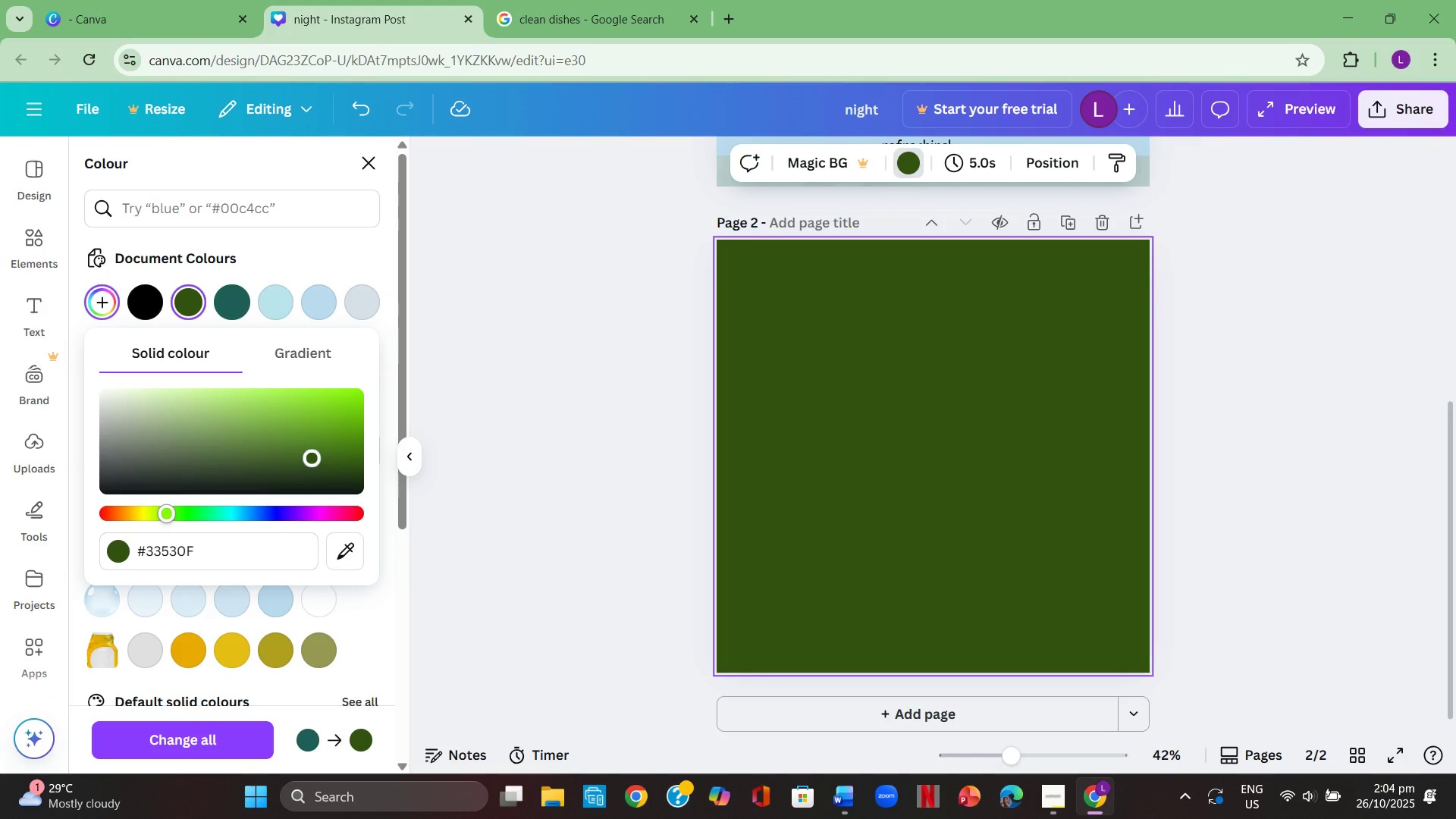 
left_click([315, 460])
 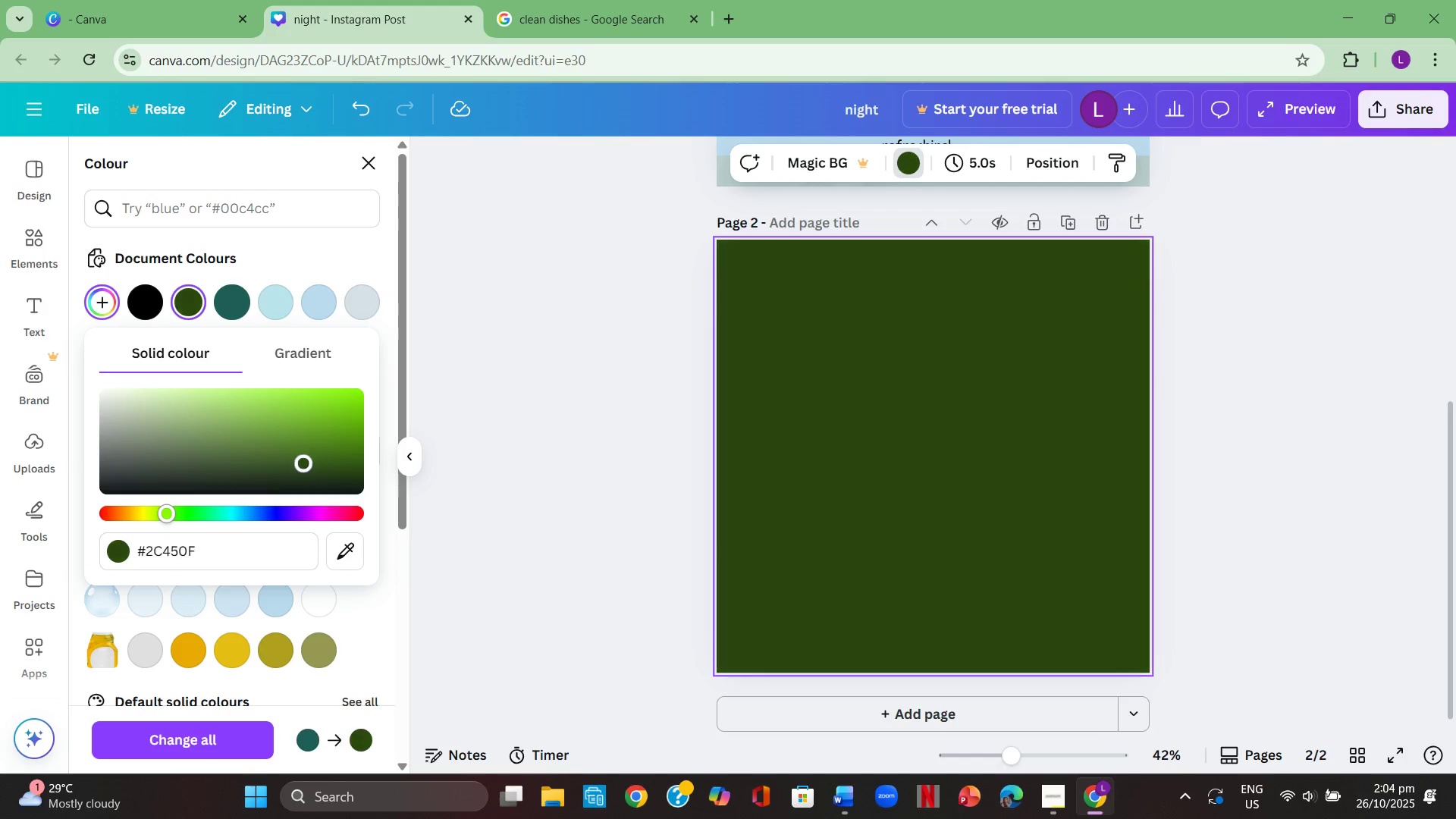 
left_click([306, 466])
 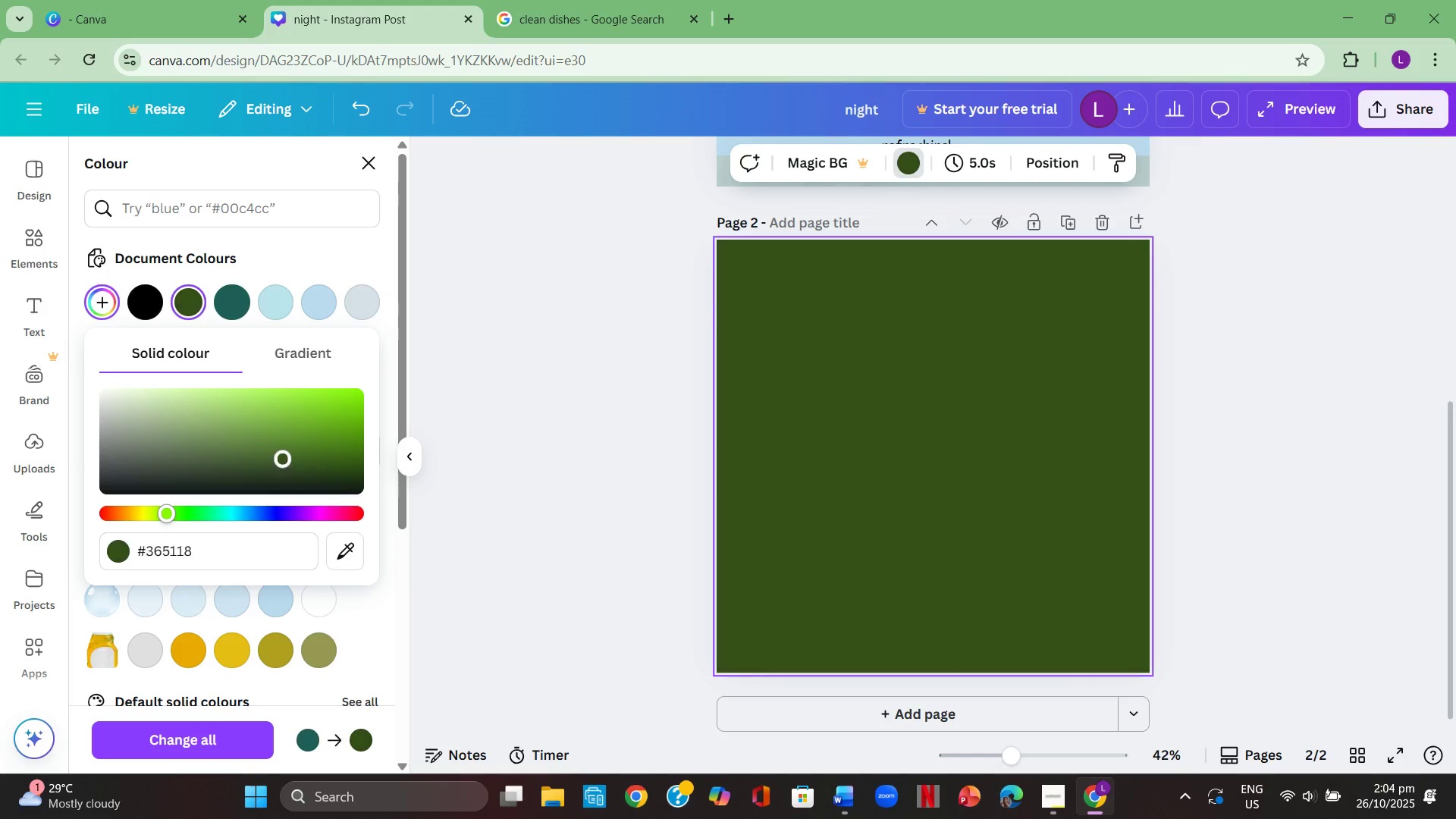 
left_click([284, 461])
 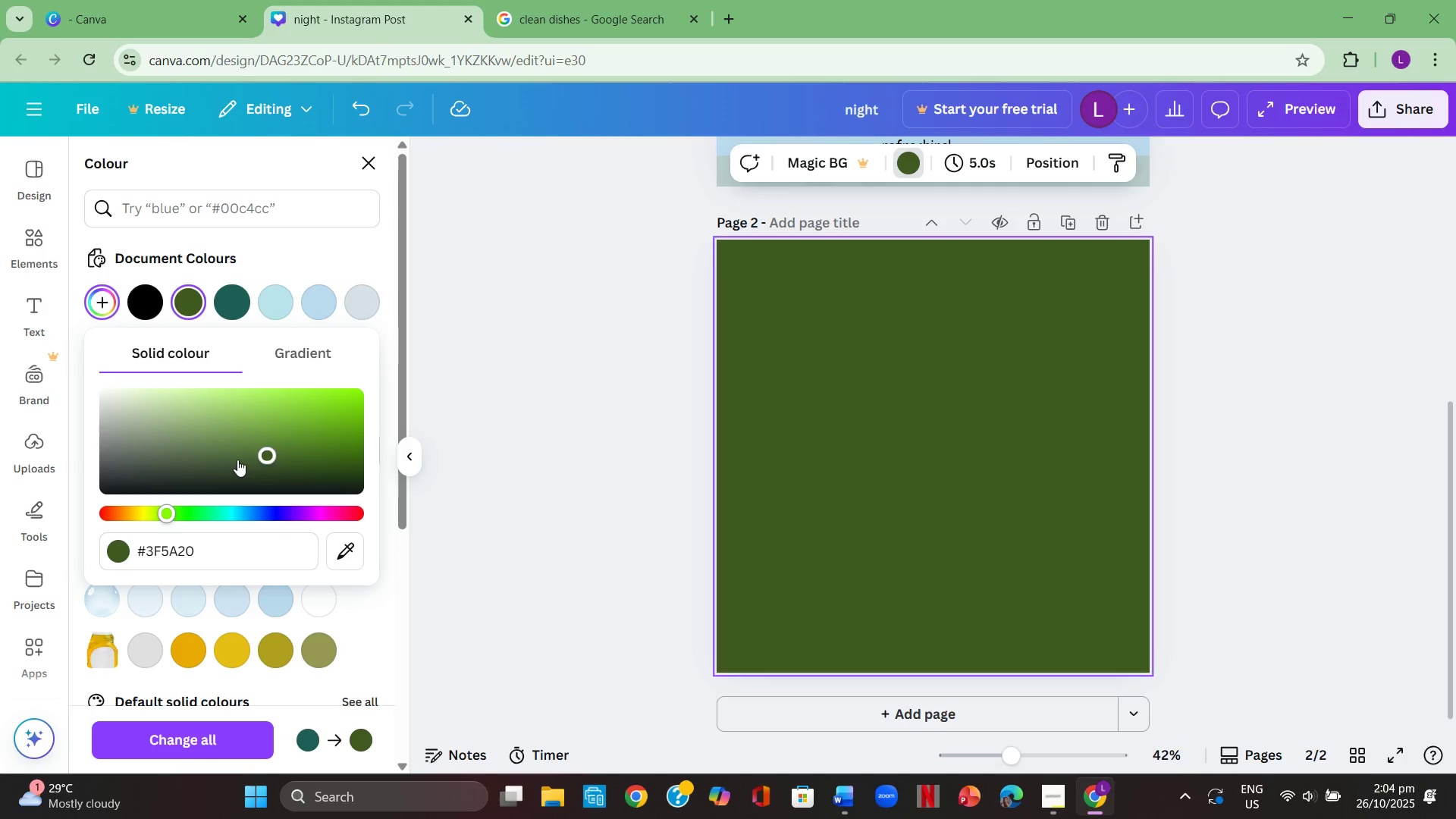 
double_click([237, 460])
 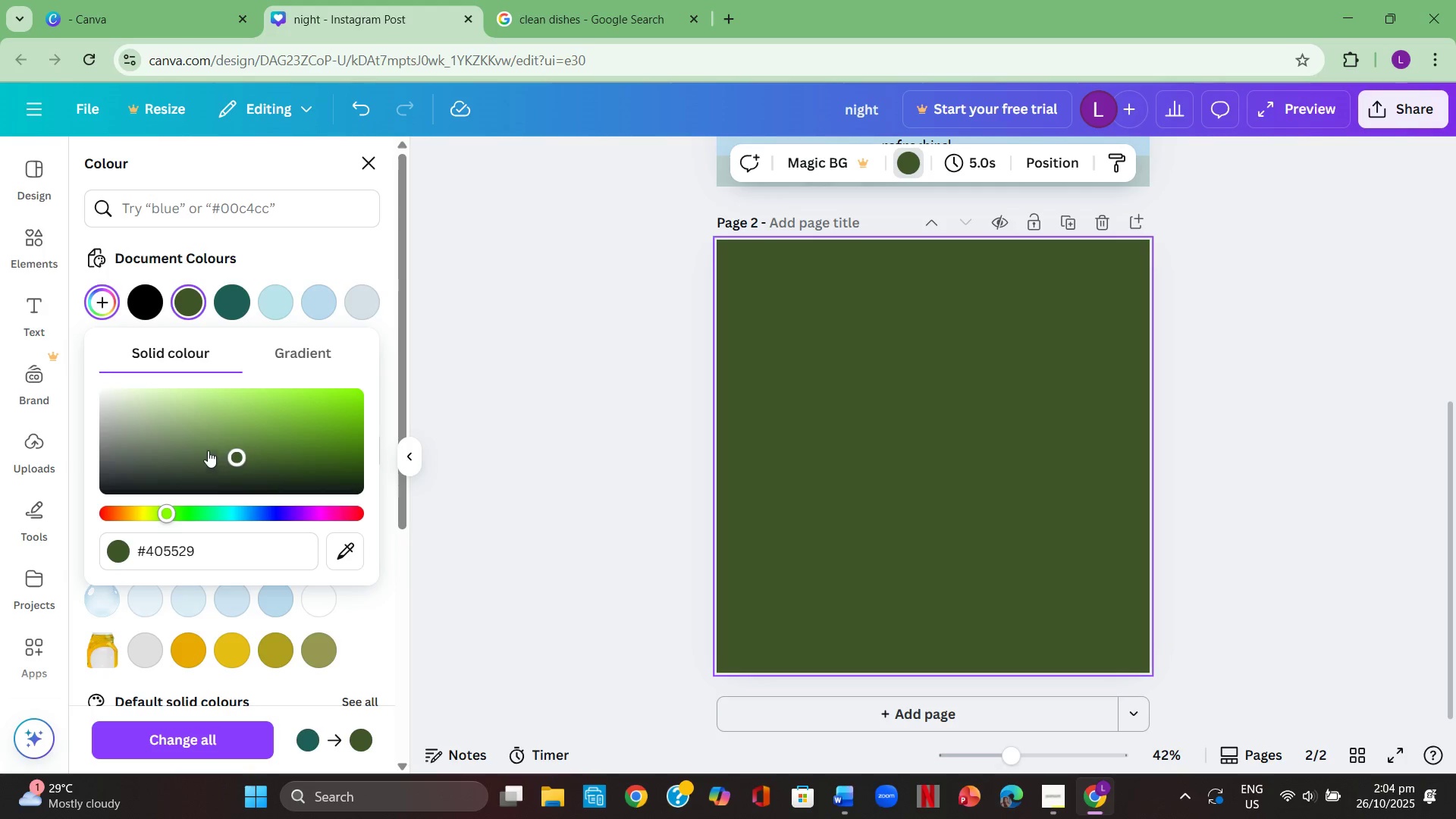 
left_click([207, 450])
 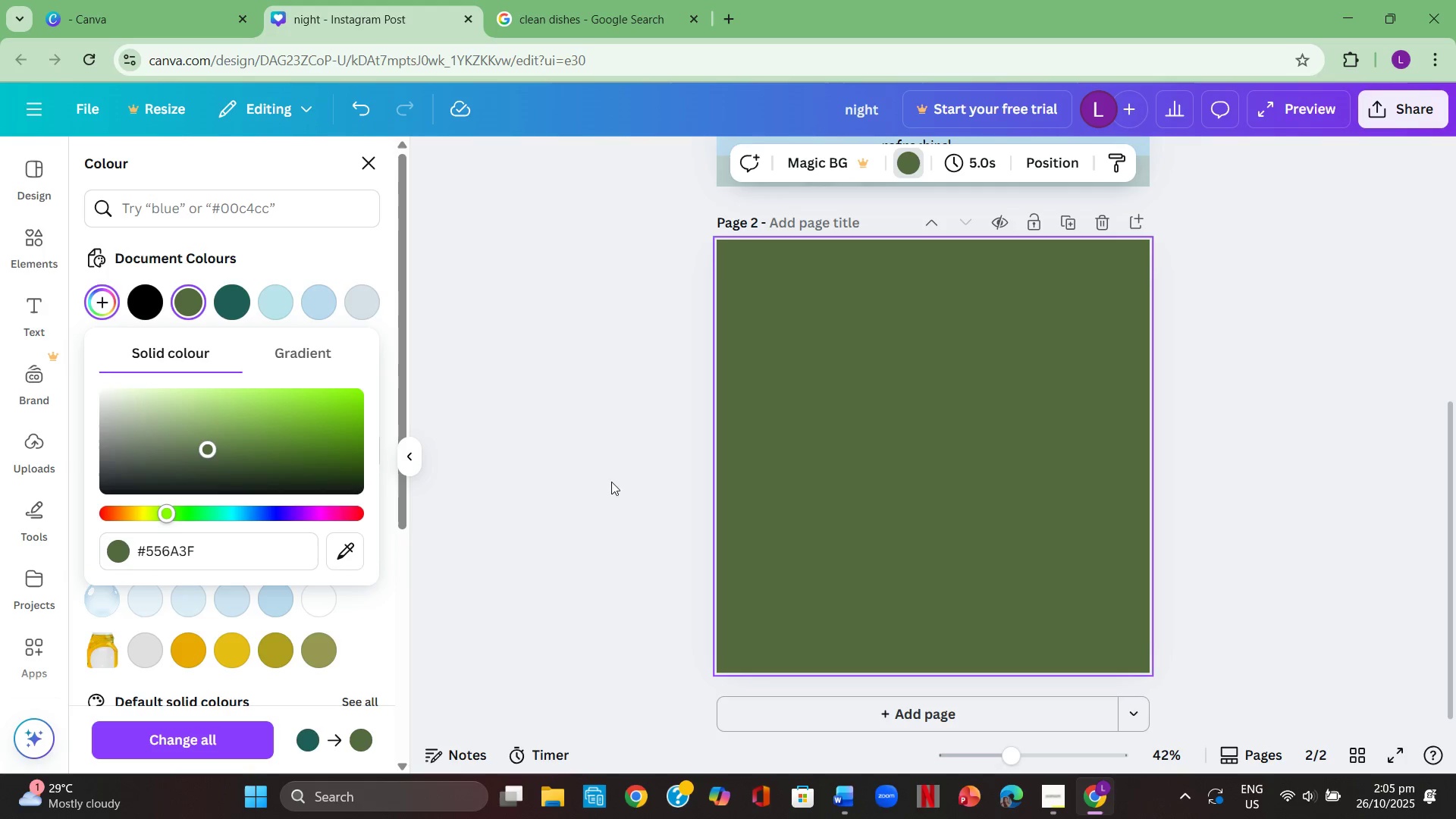 
scroll: coordinate [637, 507], scroll_direction: up, amount: 1.0
 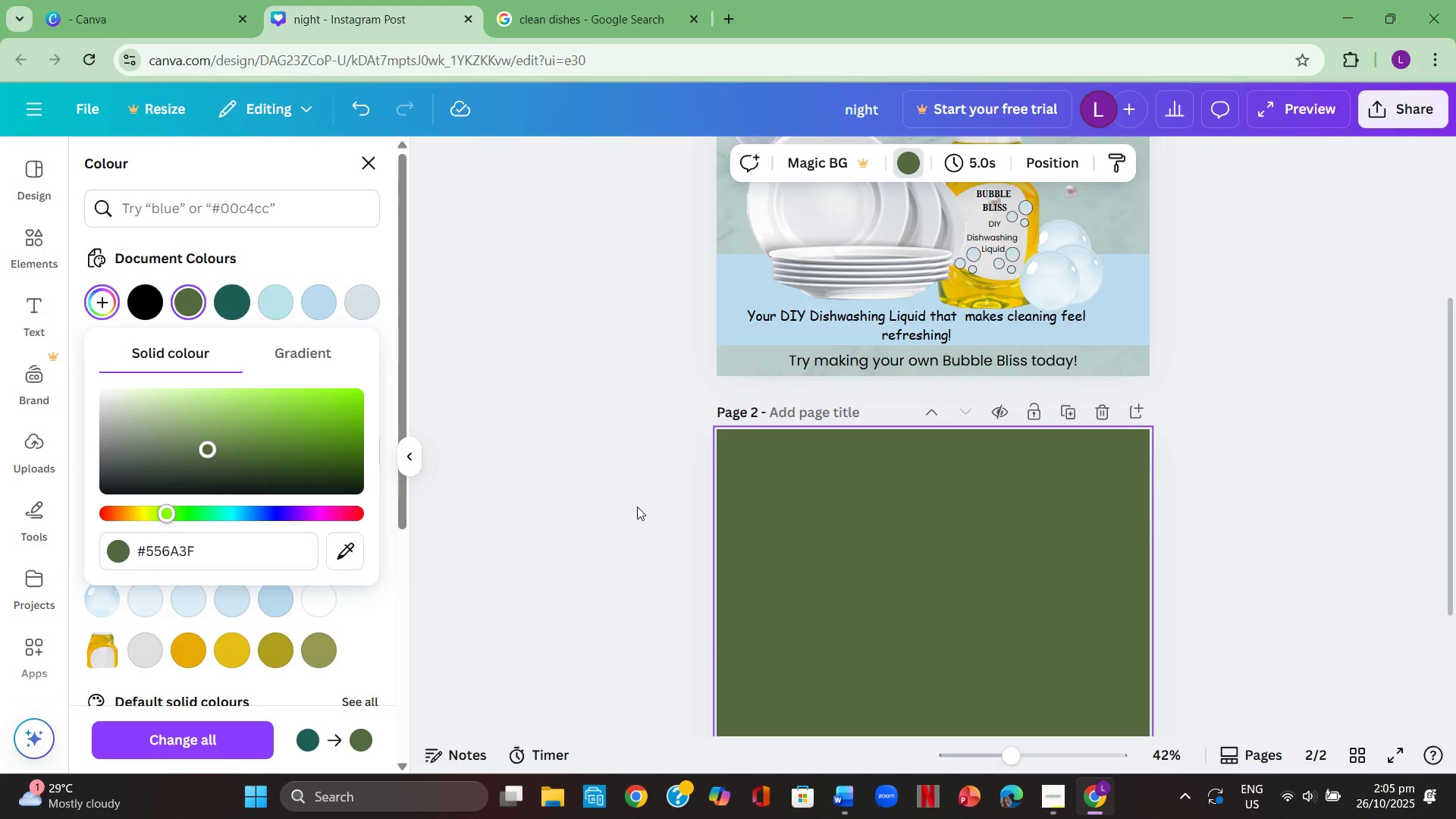 
scroll: coordinate [637, 507], scroll_direction: down, amount: 3.0
 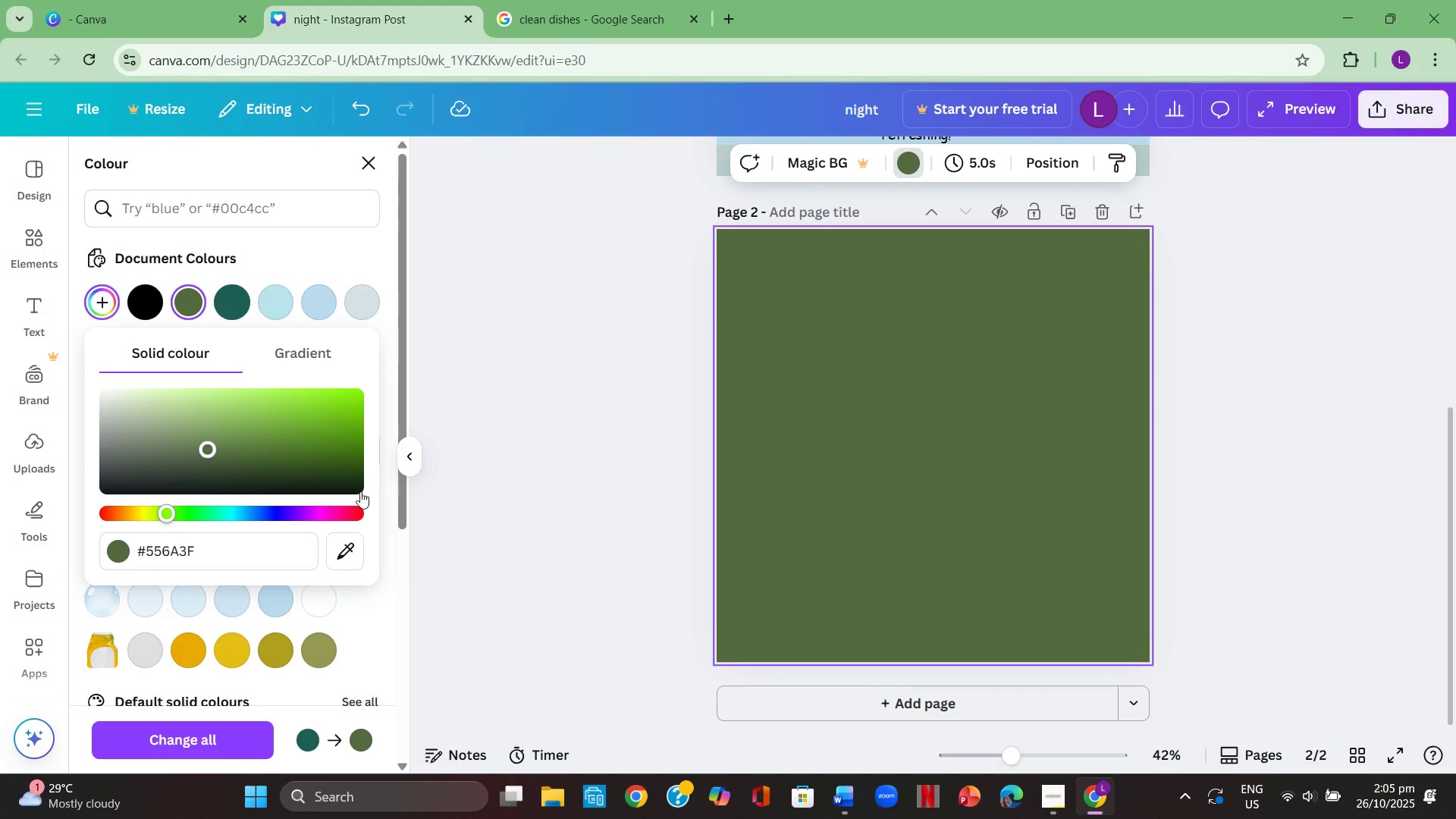 
left_click([355, 415])
 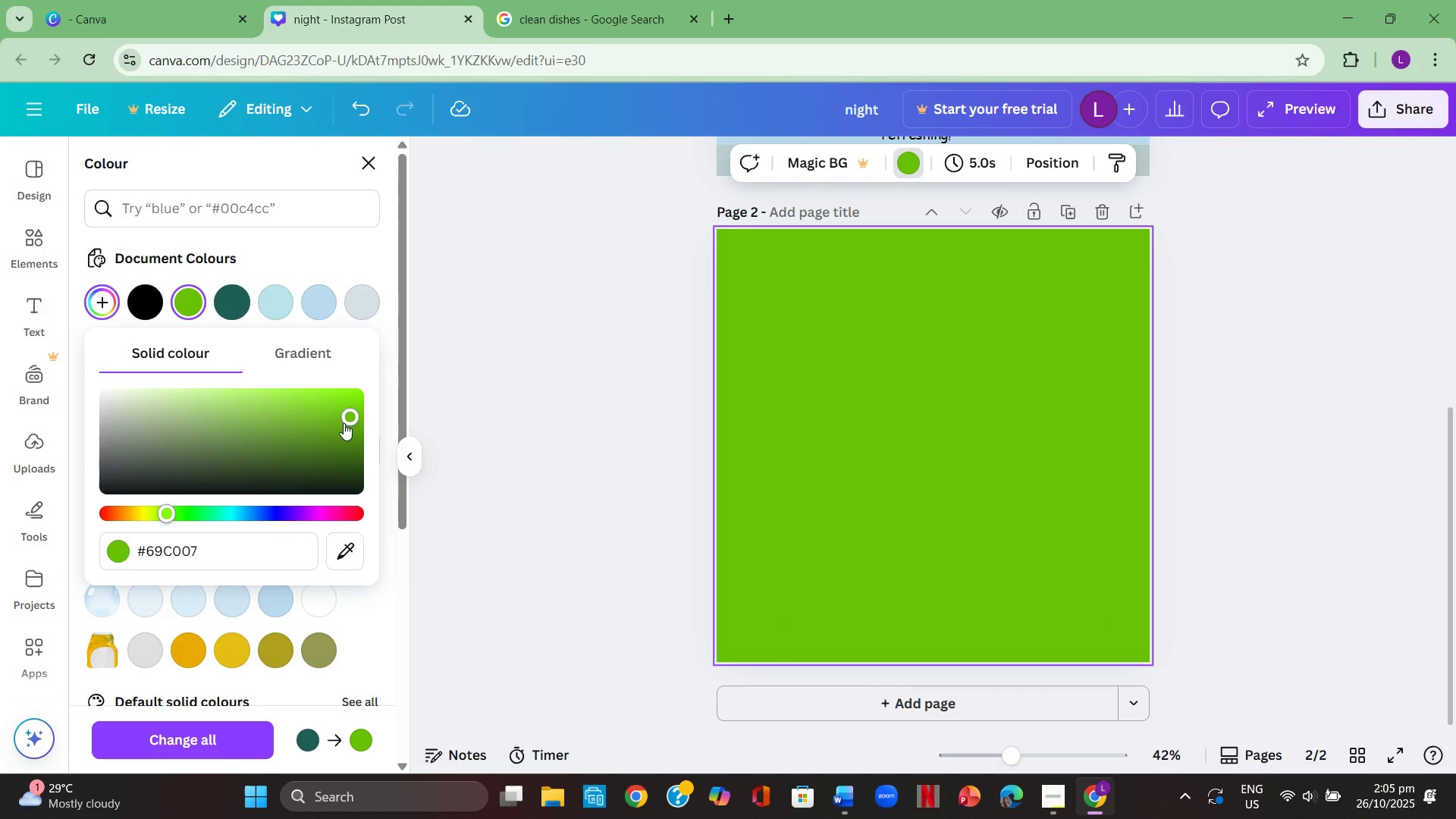 
left_click([341, 429])
 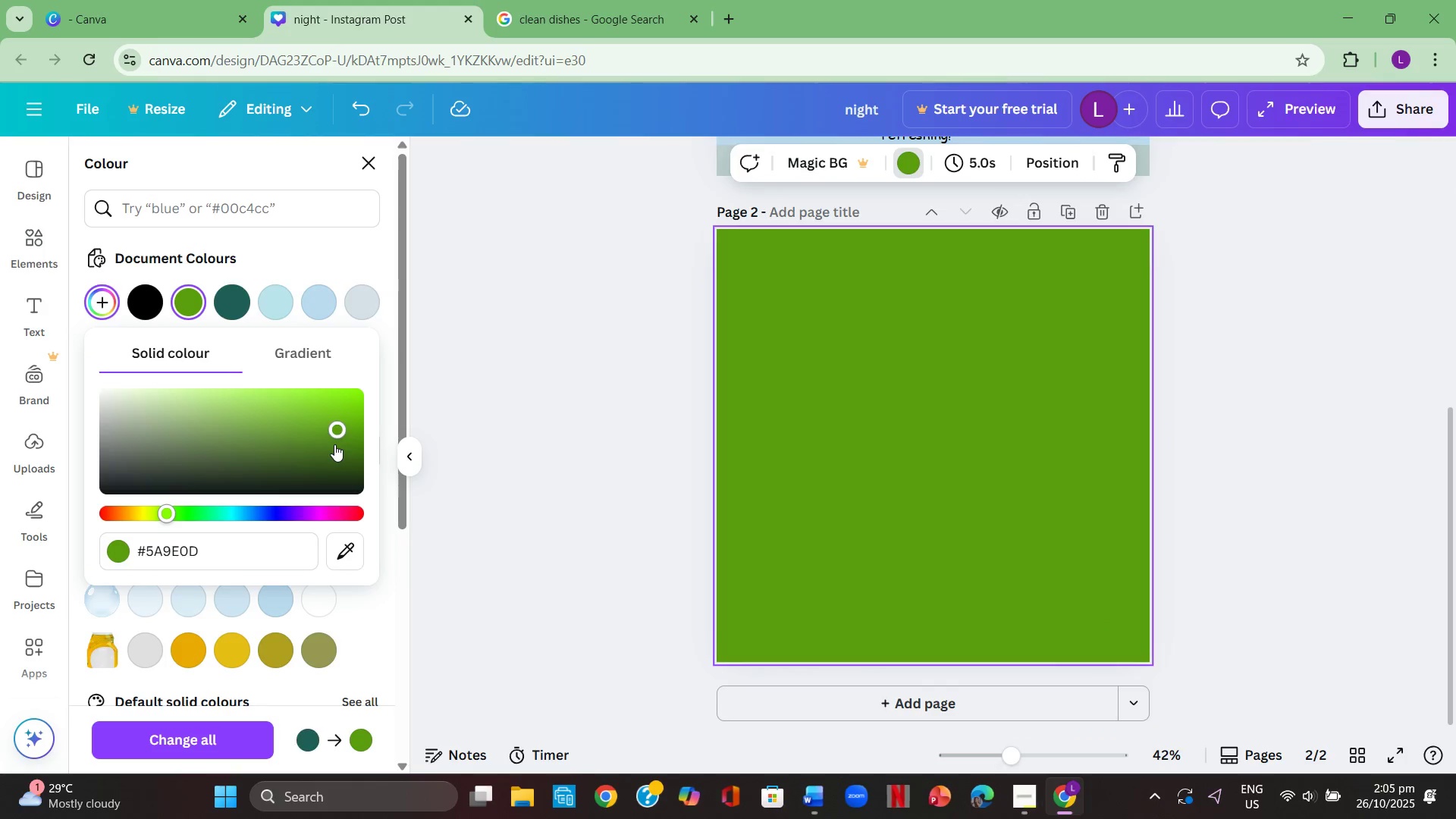 
left_click([334, 444])
 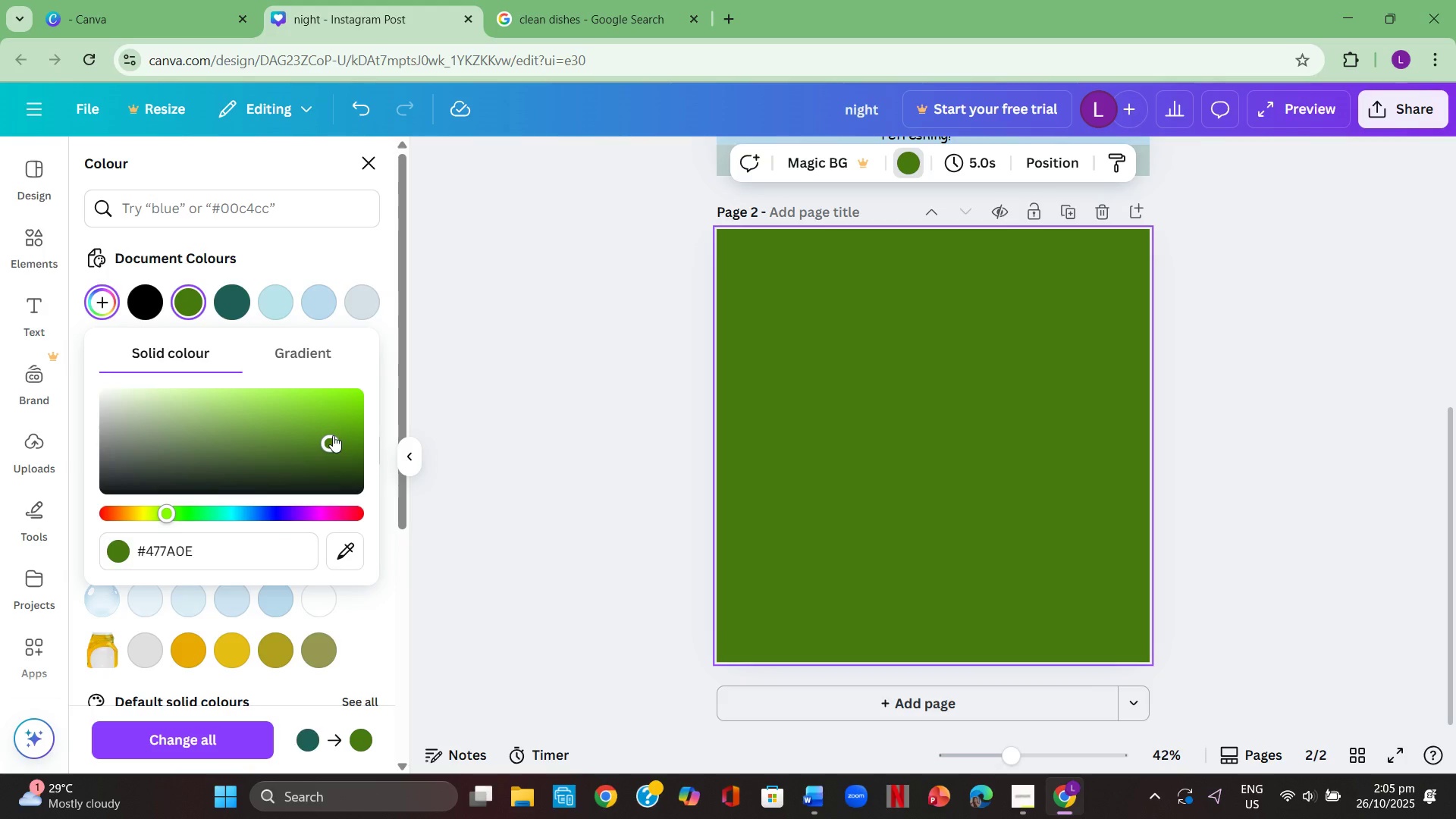 
left_click([333, 435])
 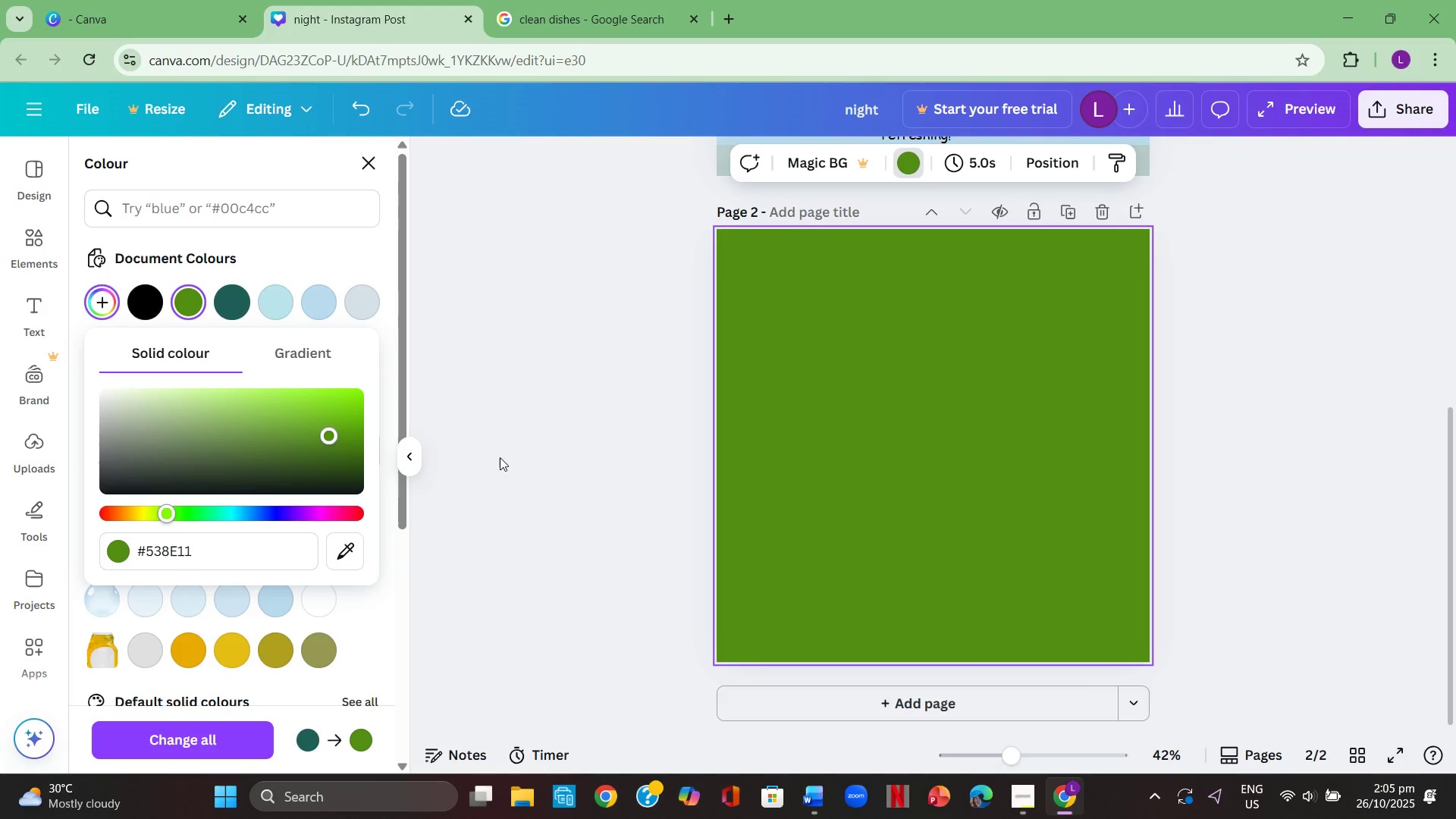 
scroll: coordinate [522, 458], scroll_direction: up, amount: 4.0
 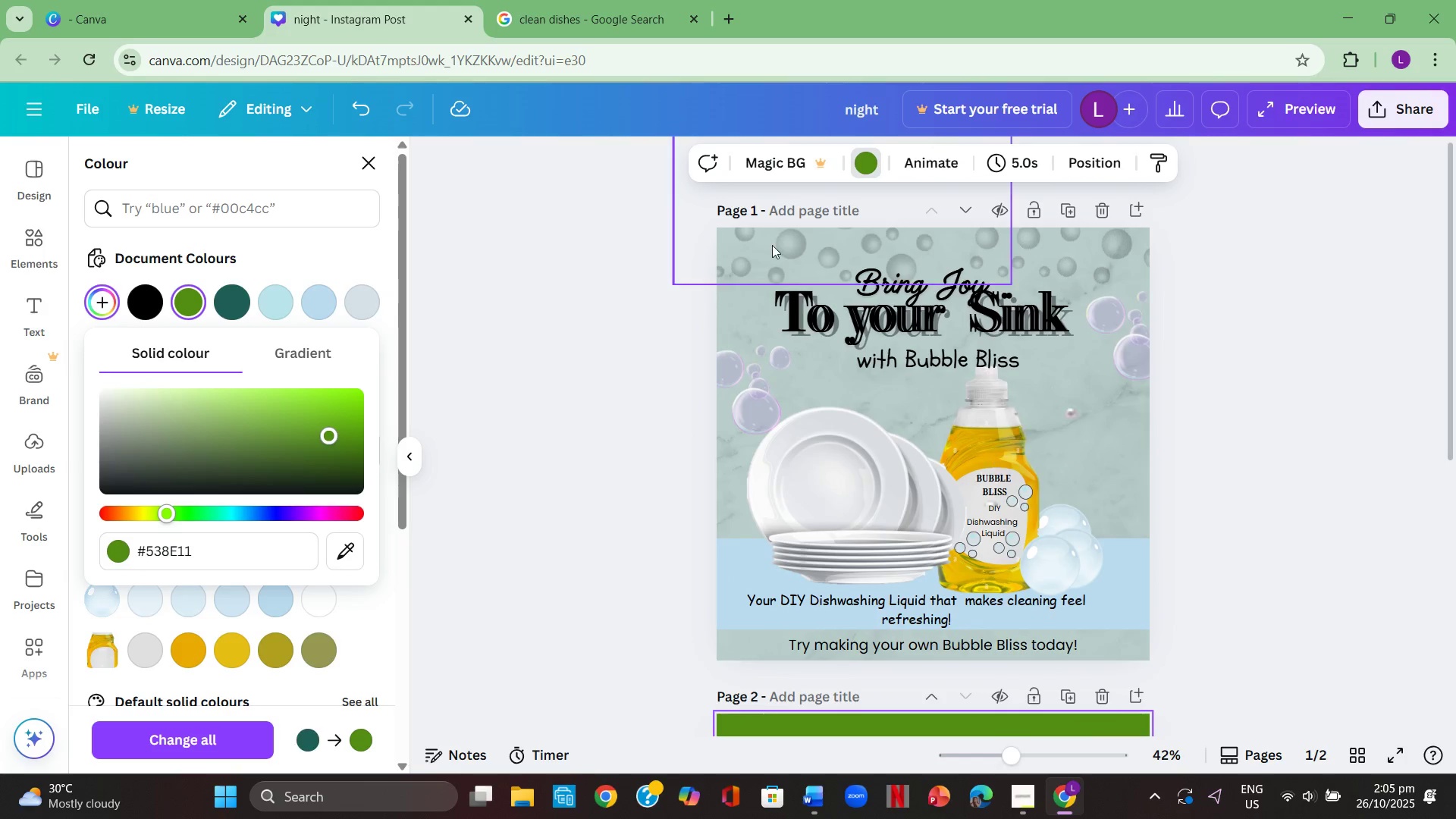 
left_click([773, 245])
 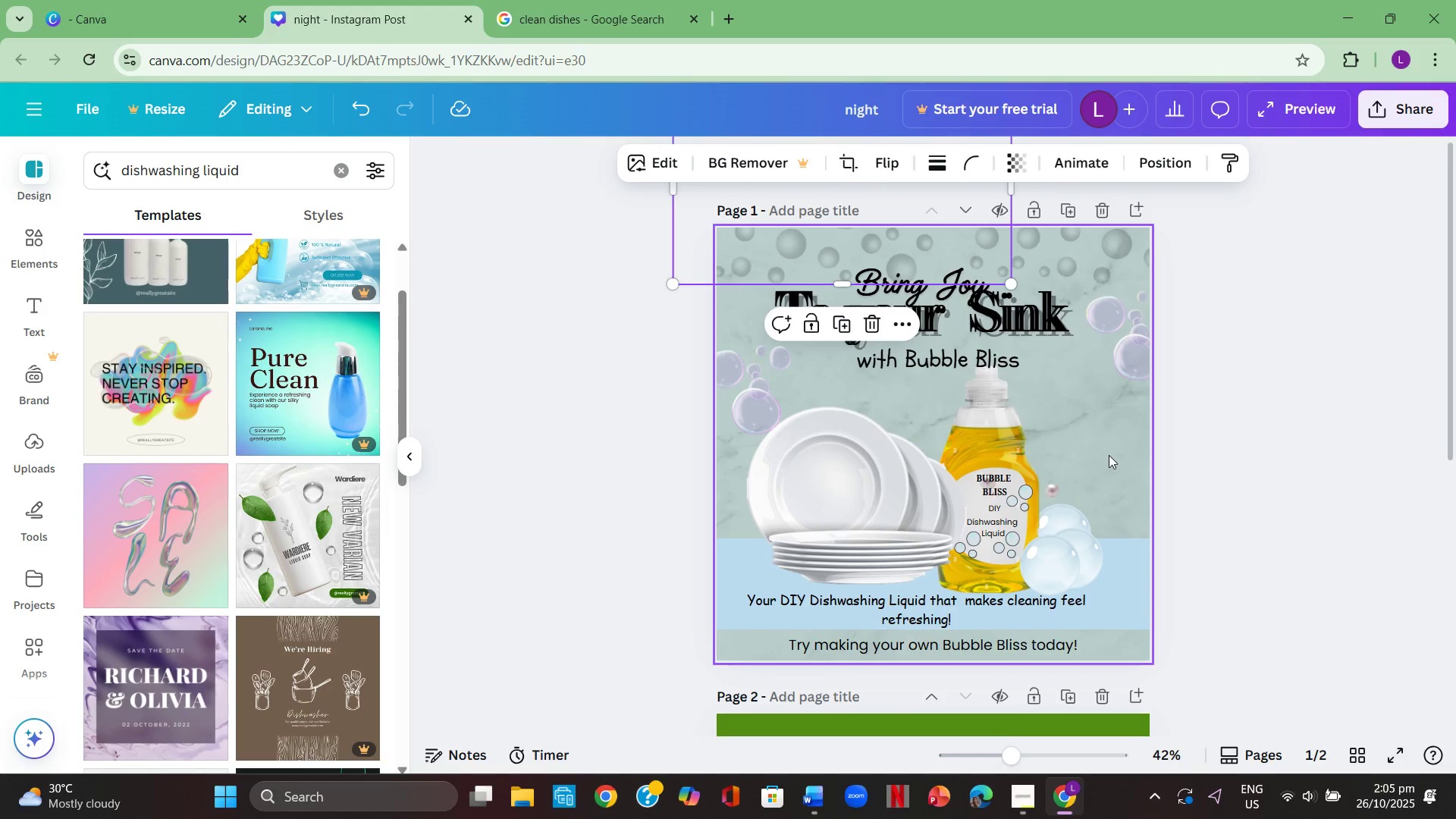 
left_click([1112, 460])
 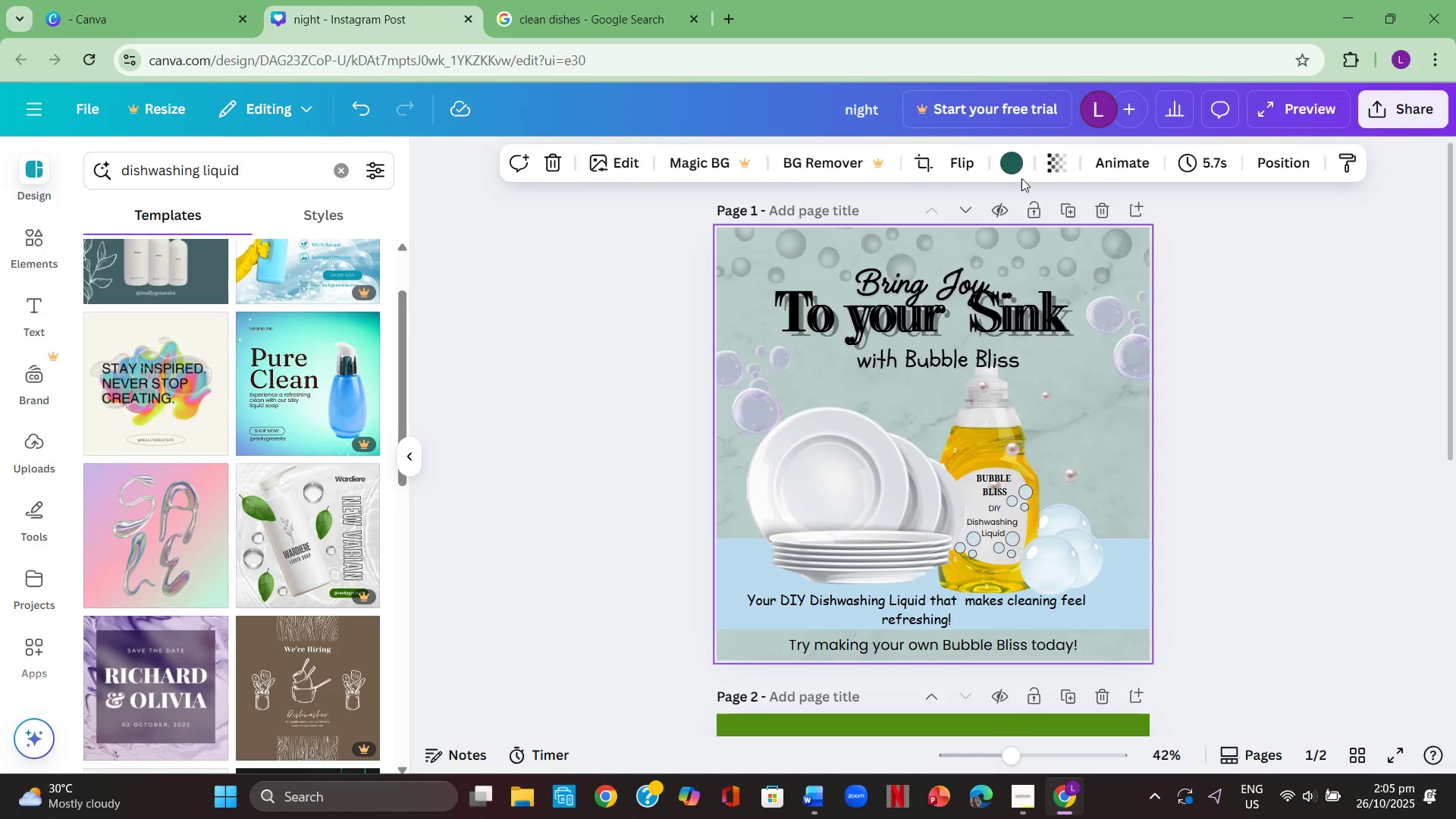 
left_click([1015, 162])
 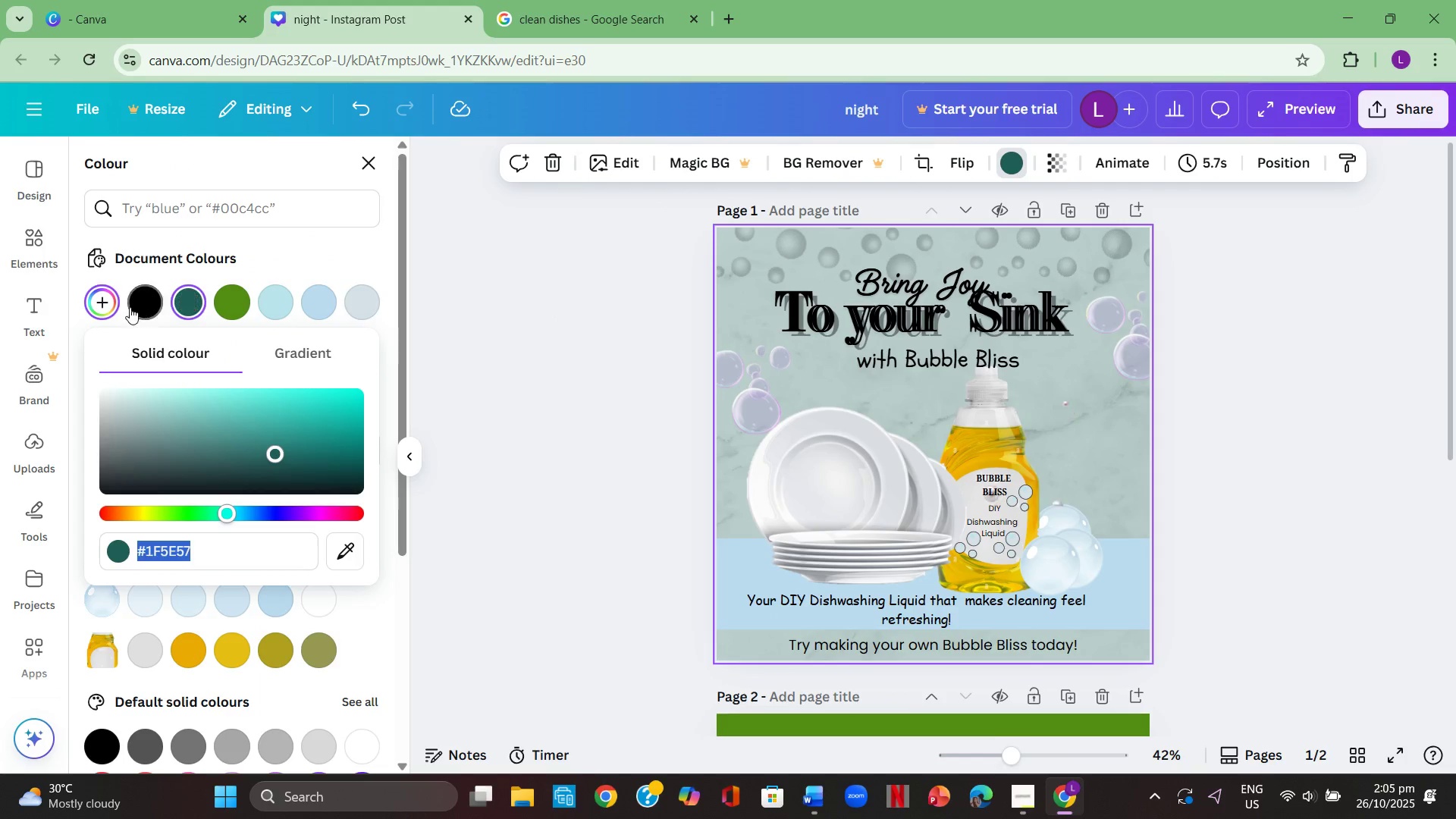 
left_click([111, 306])
 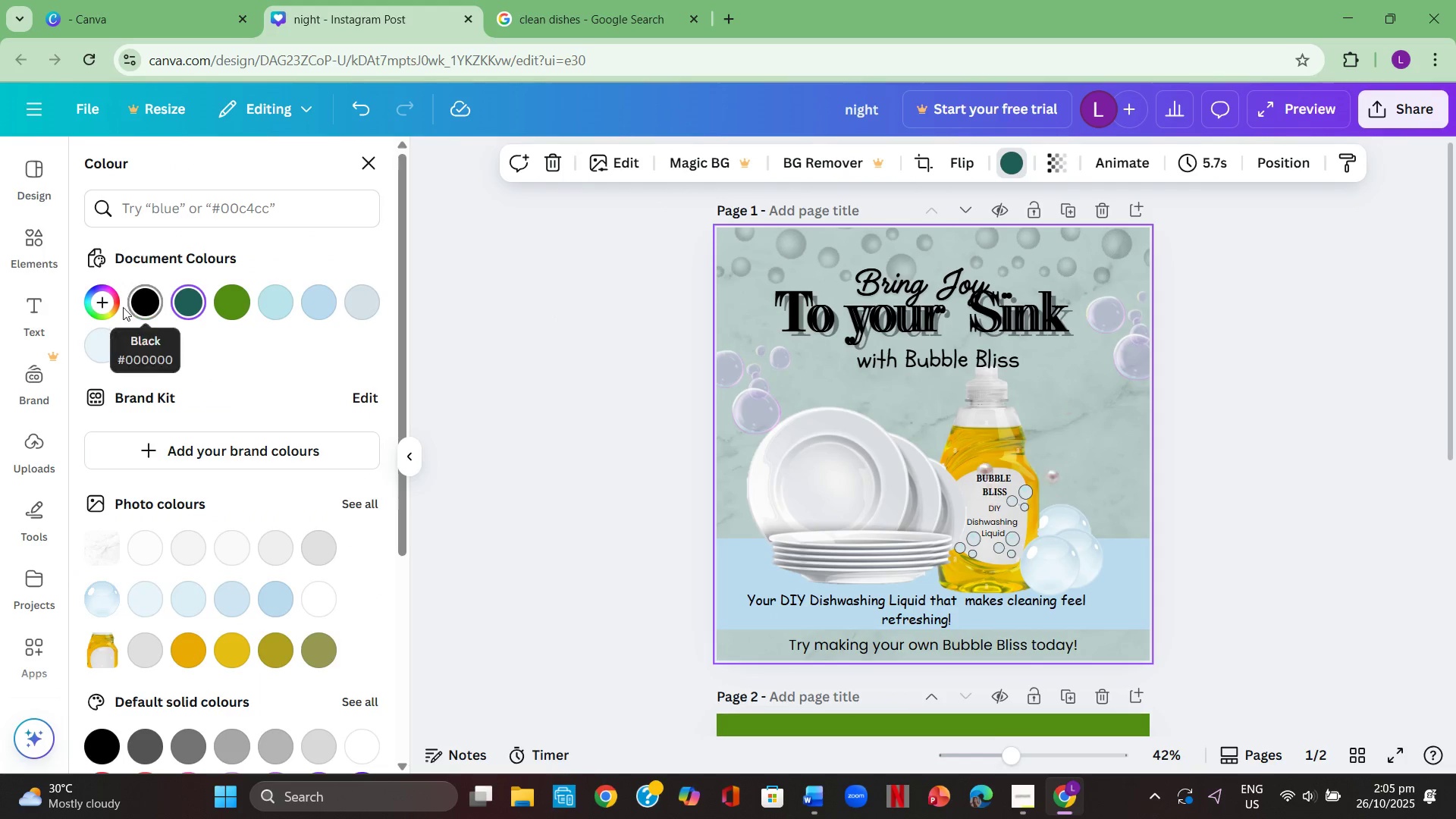 
left_click([110, 301])
 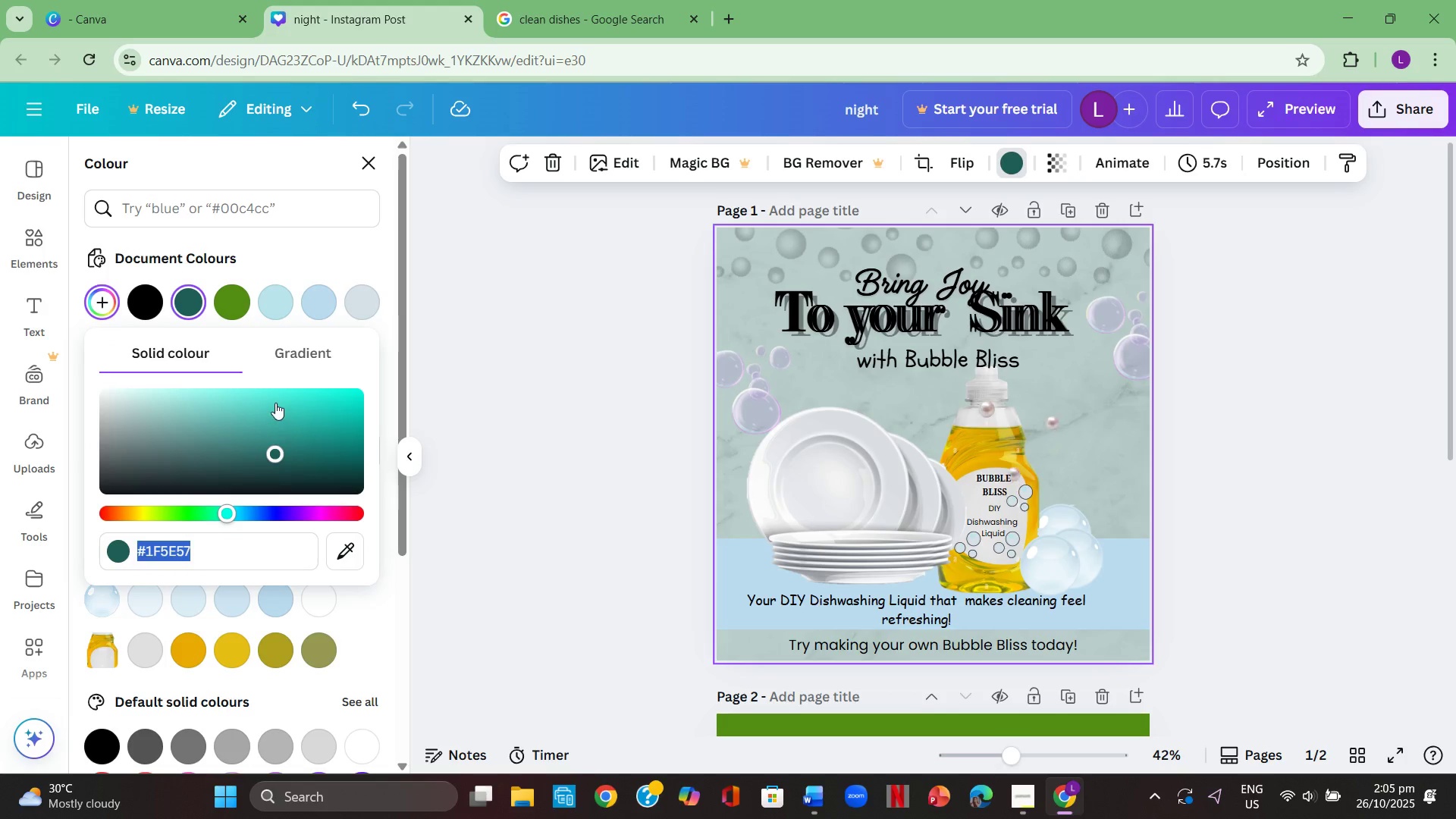 
left_click([275, 403])
 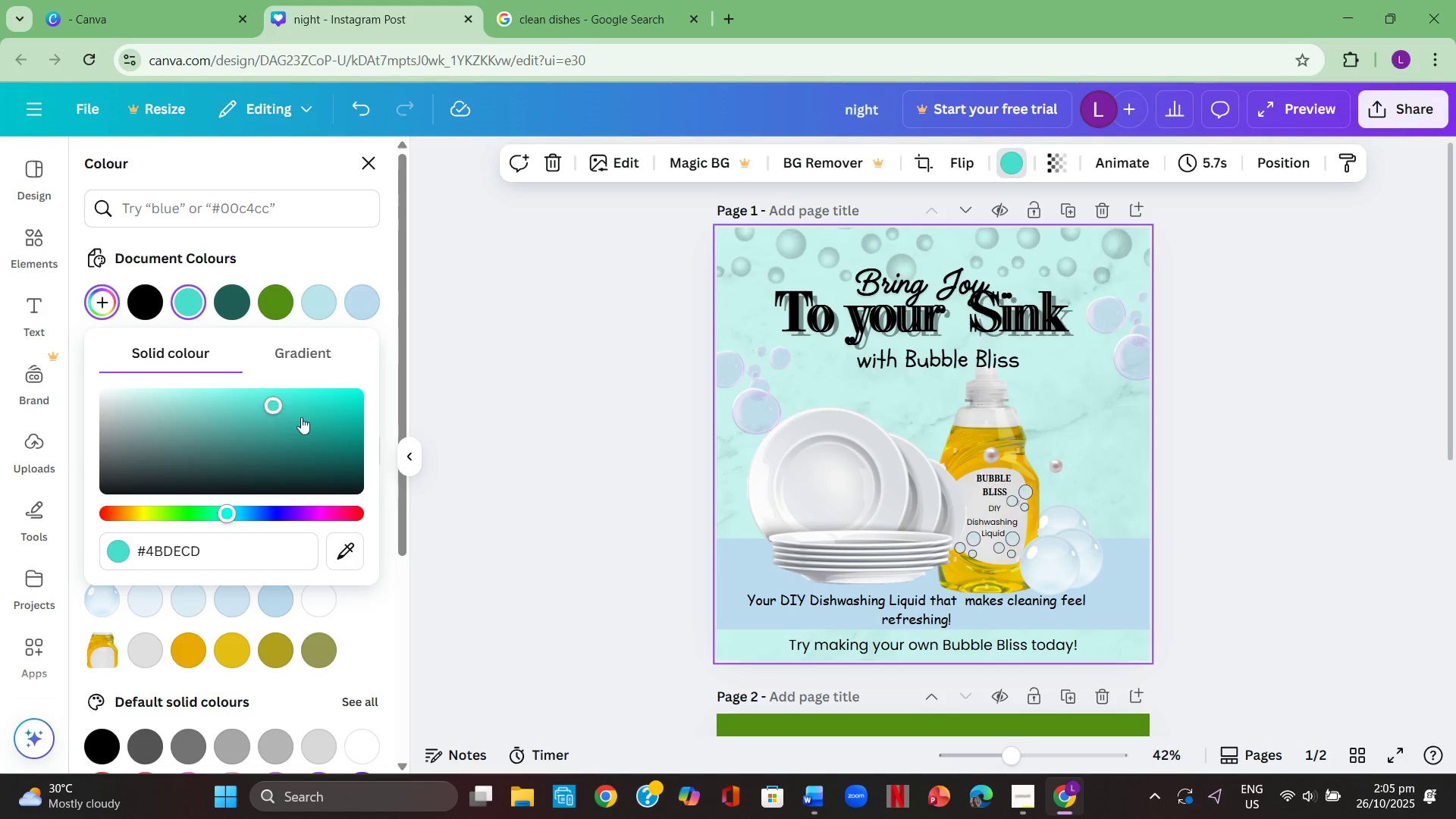 
left_click([301, 417])
 